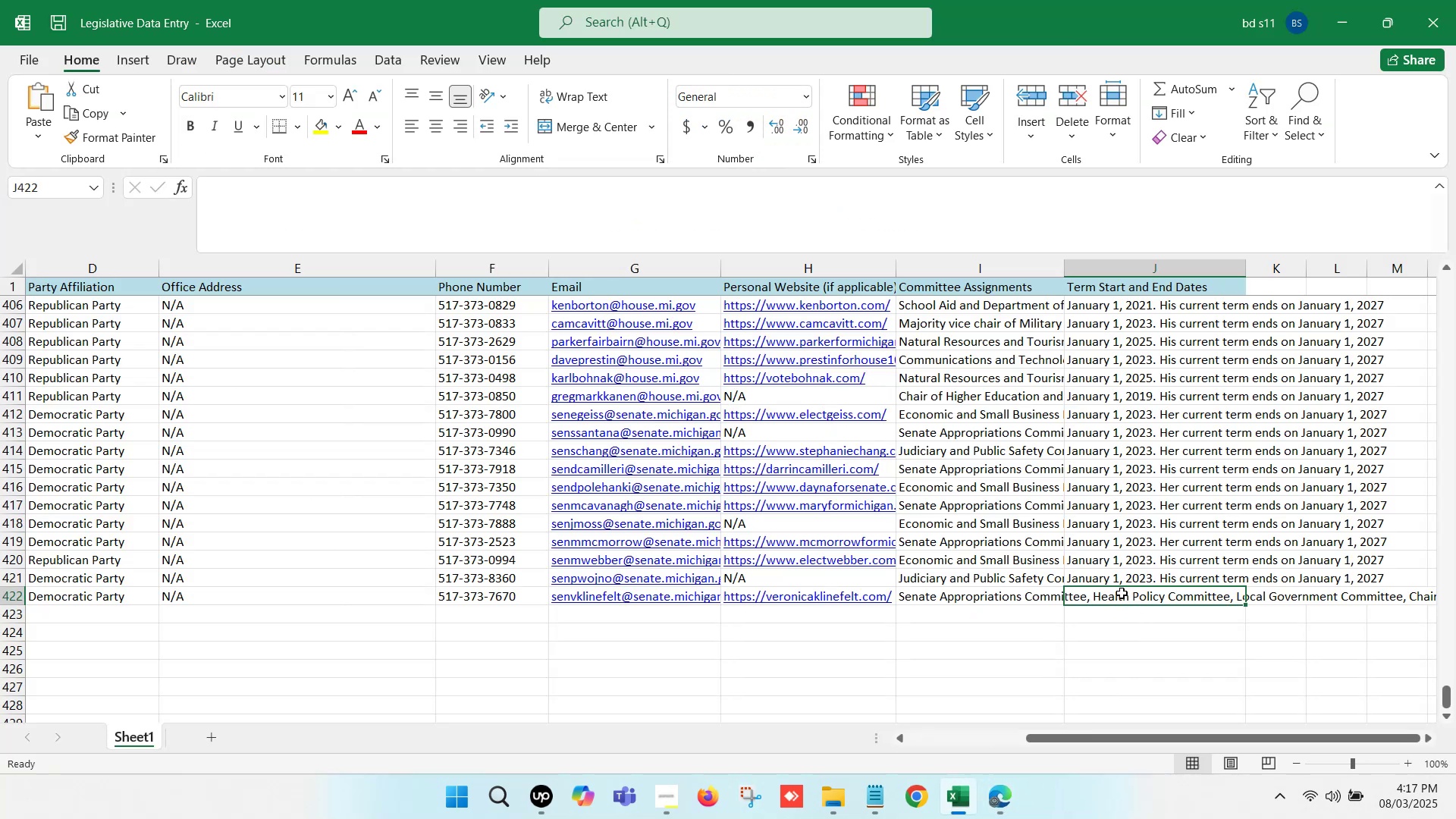 
key(Control+ControlLeft)
 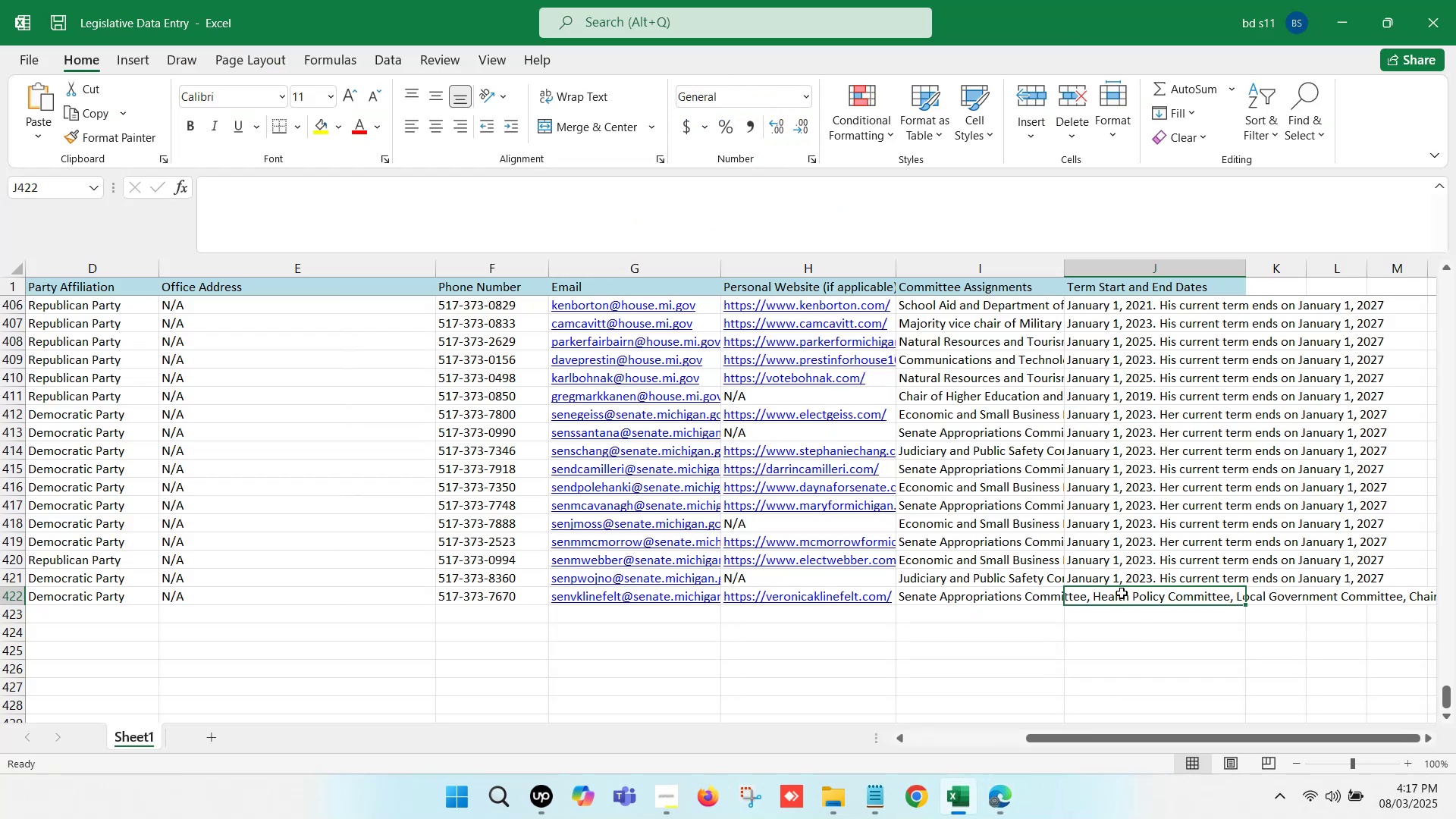 
key(Control+V)
 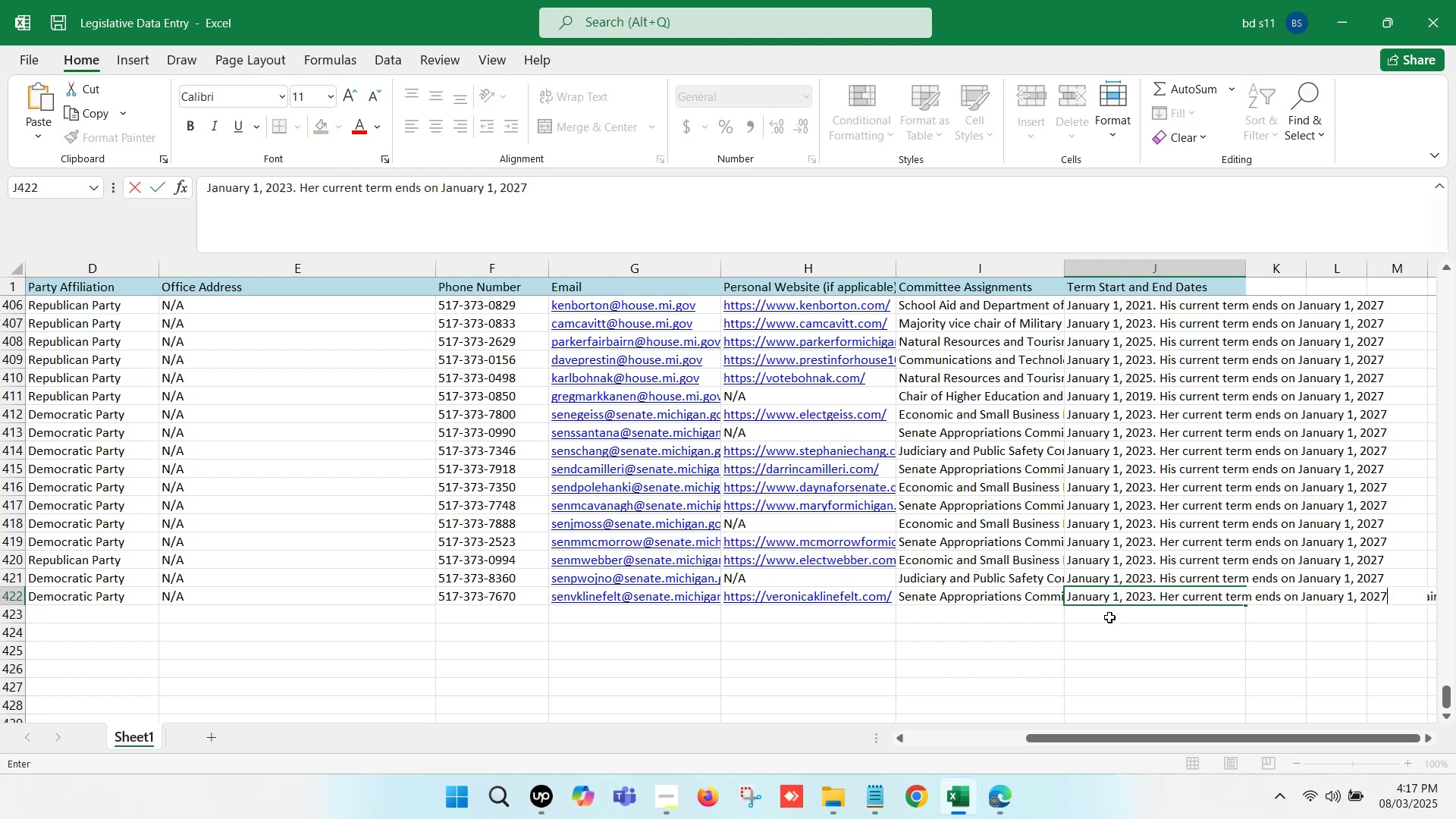 
left_click([1109, 620])
 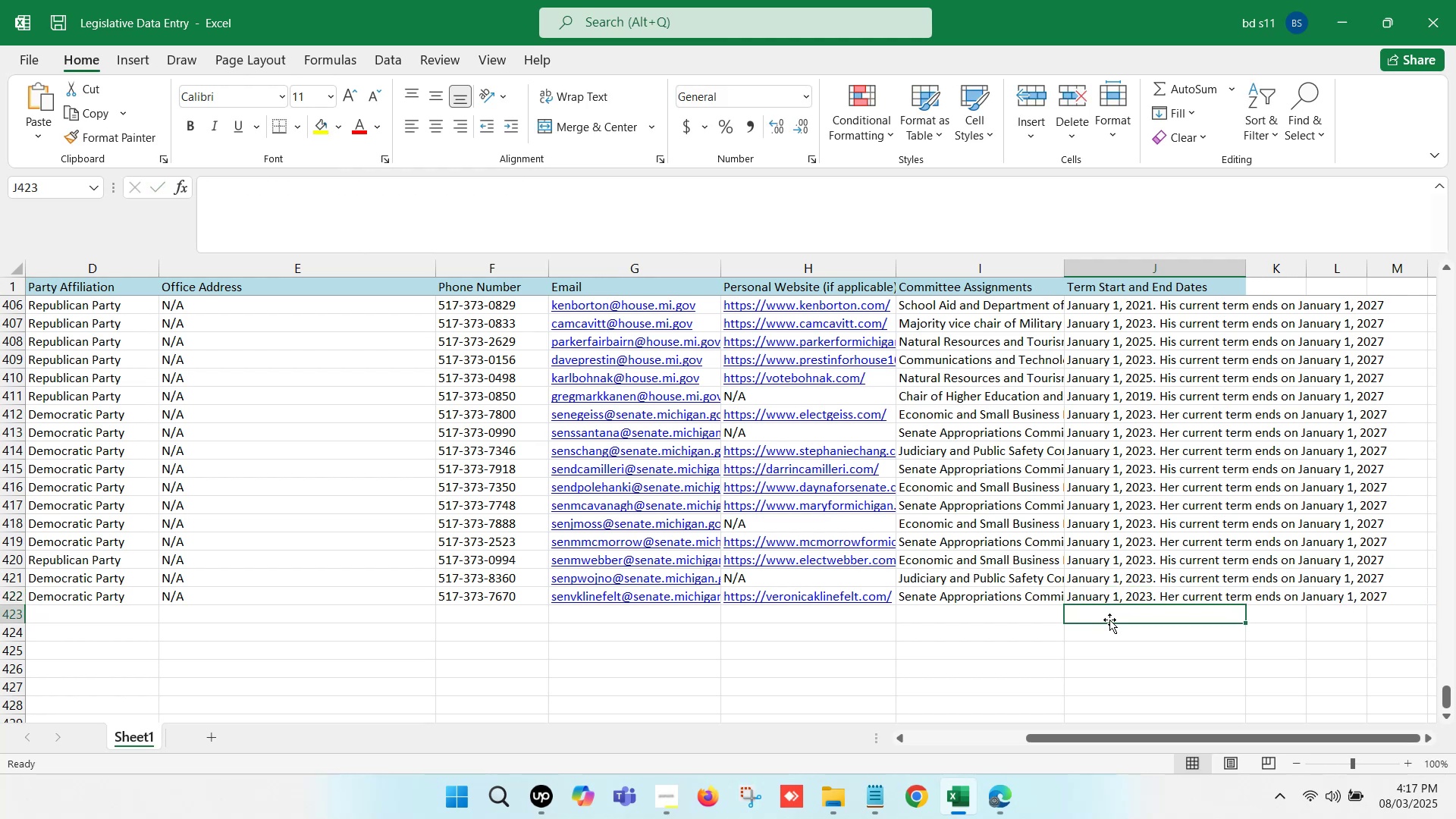 
key(Control+S)
 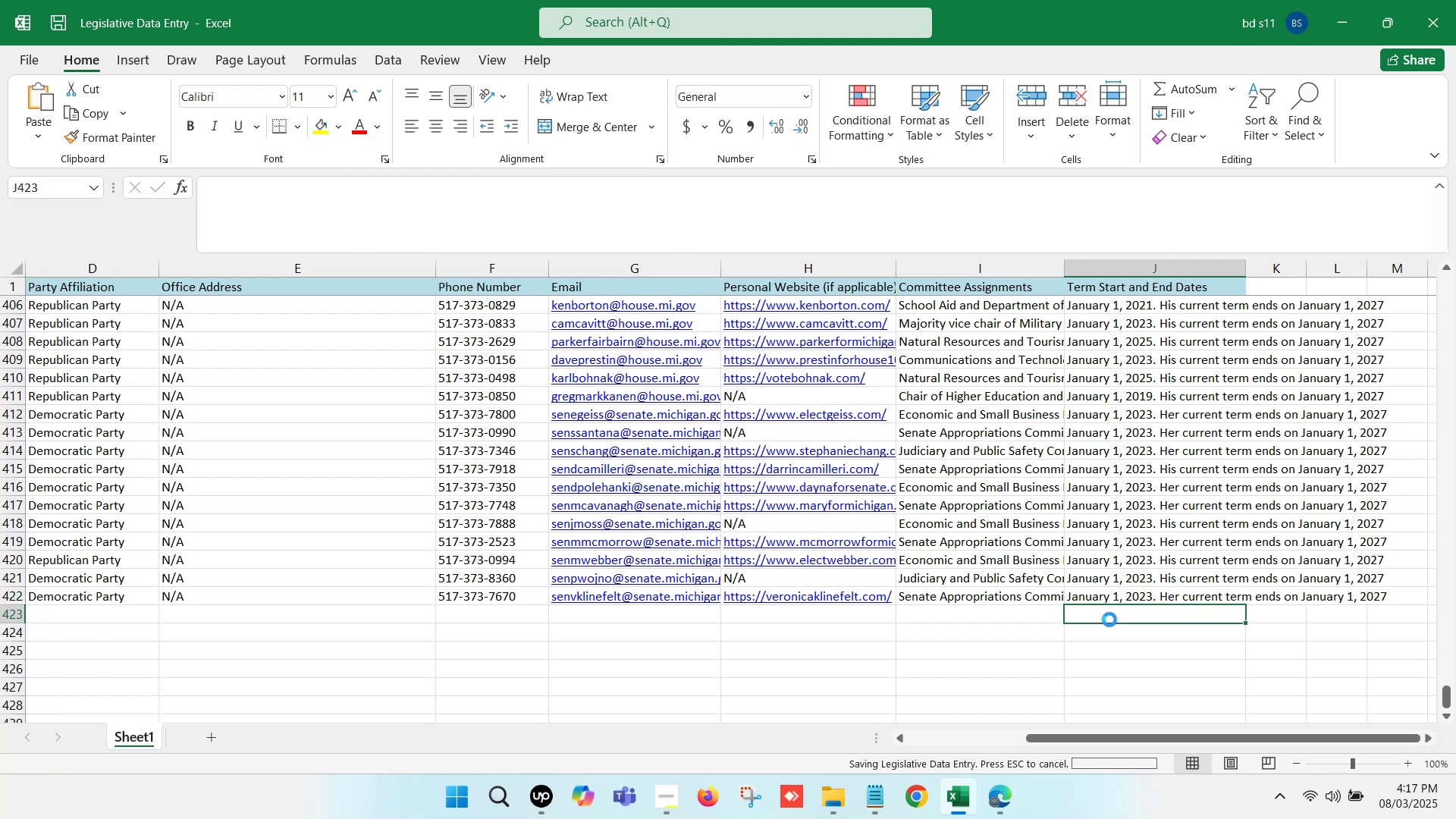 
key(Control+S)
 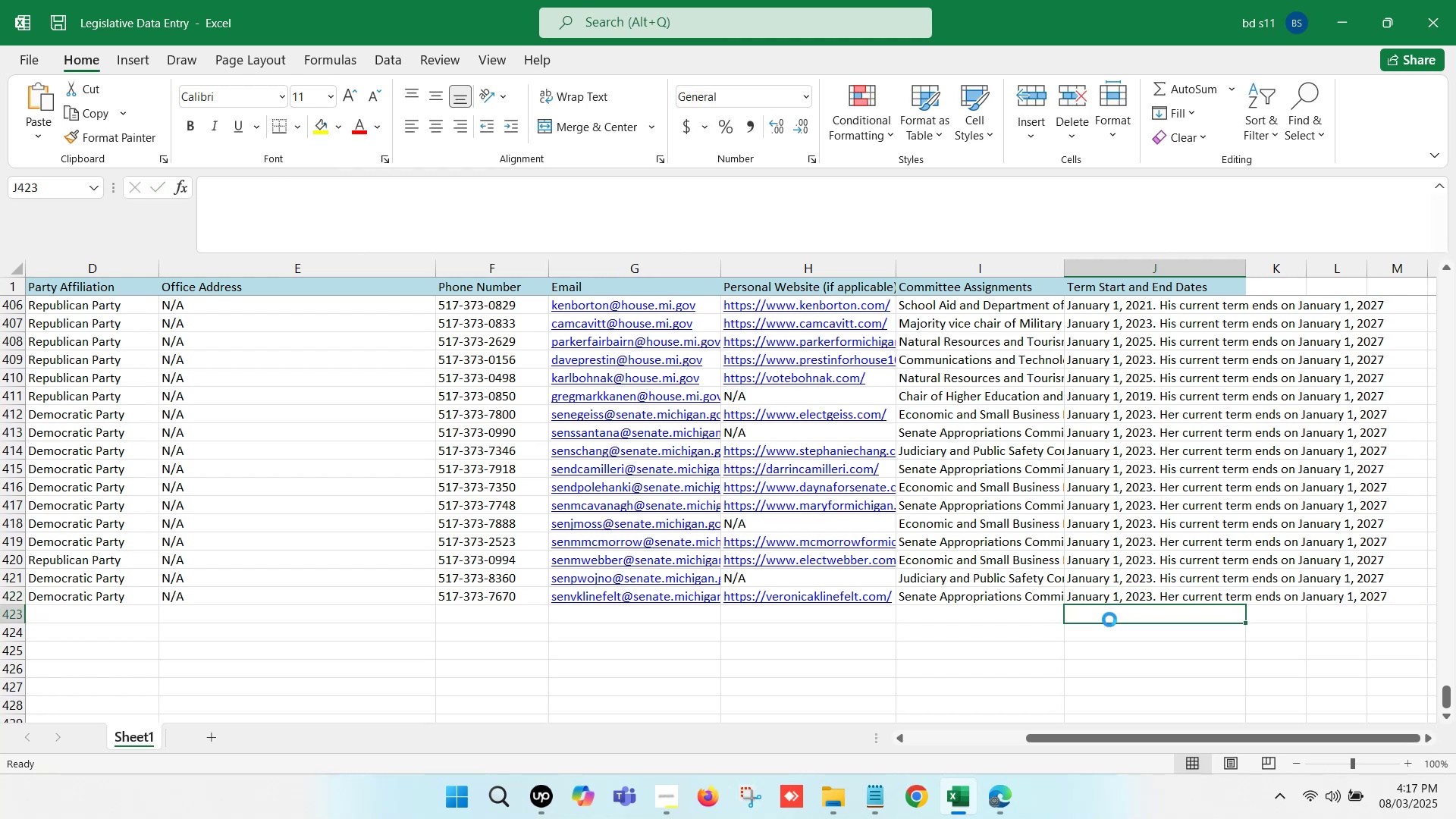 
hold_key(key=ArrowLeft, duration=1.33)
 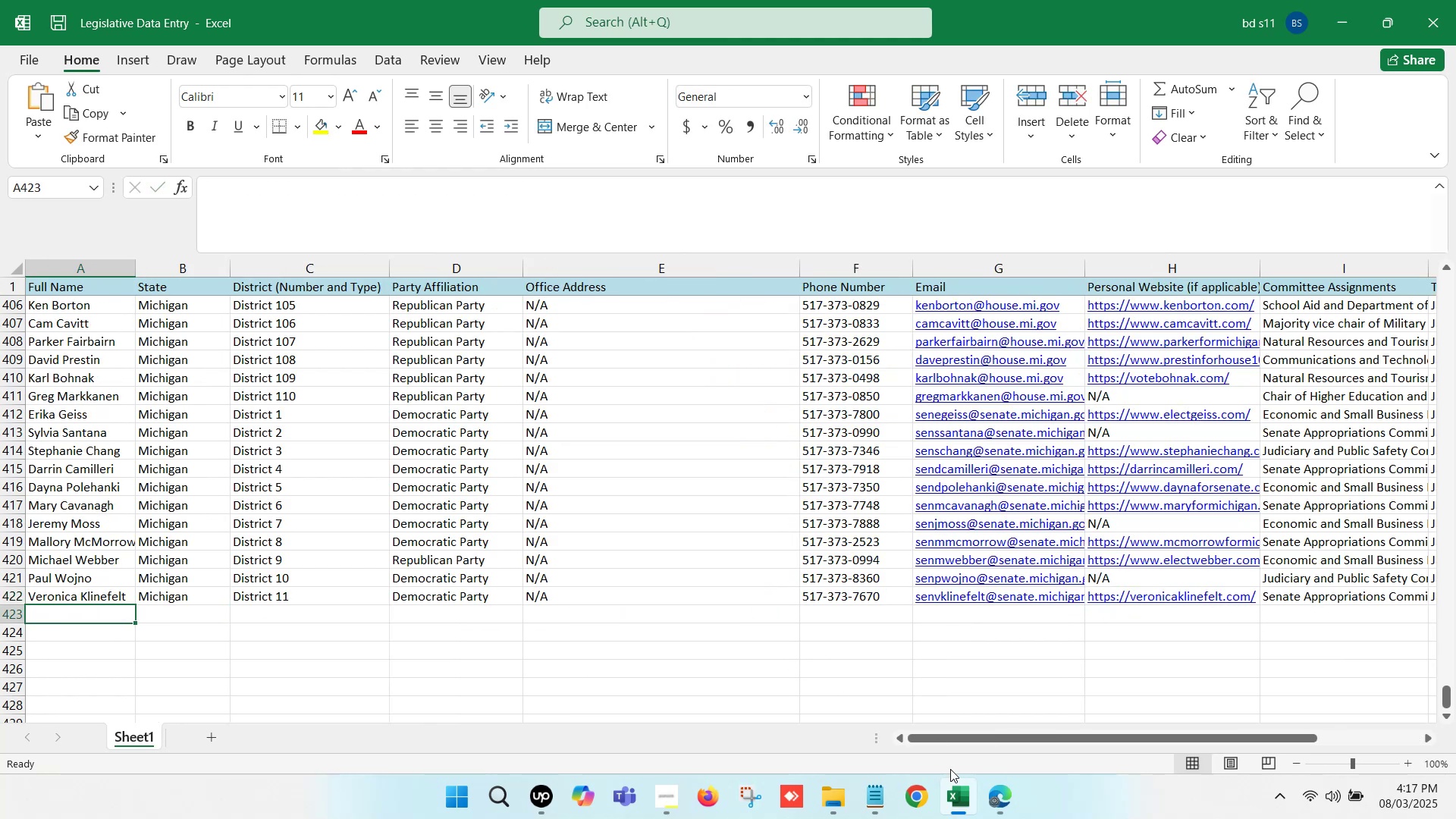 
left_click([990, 780])
 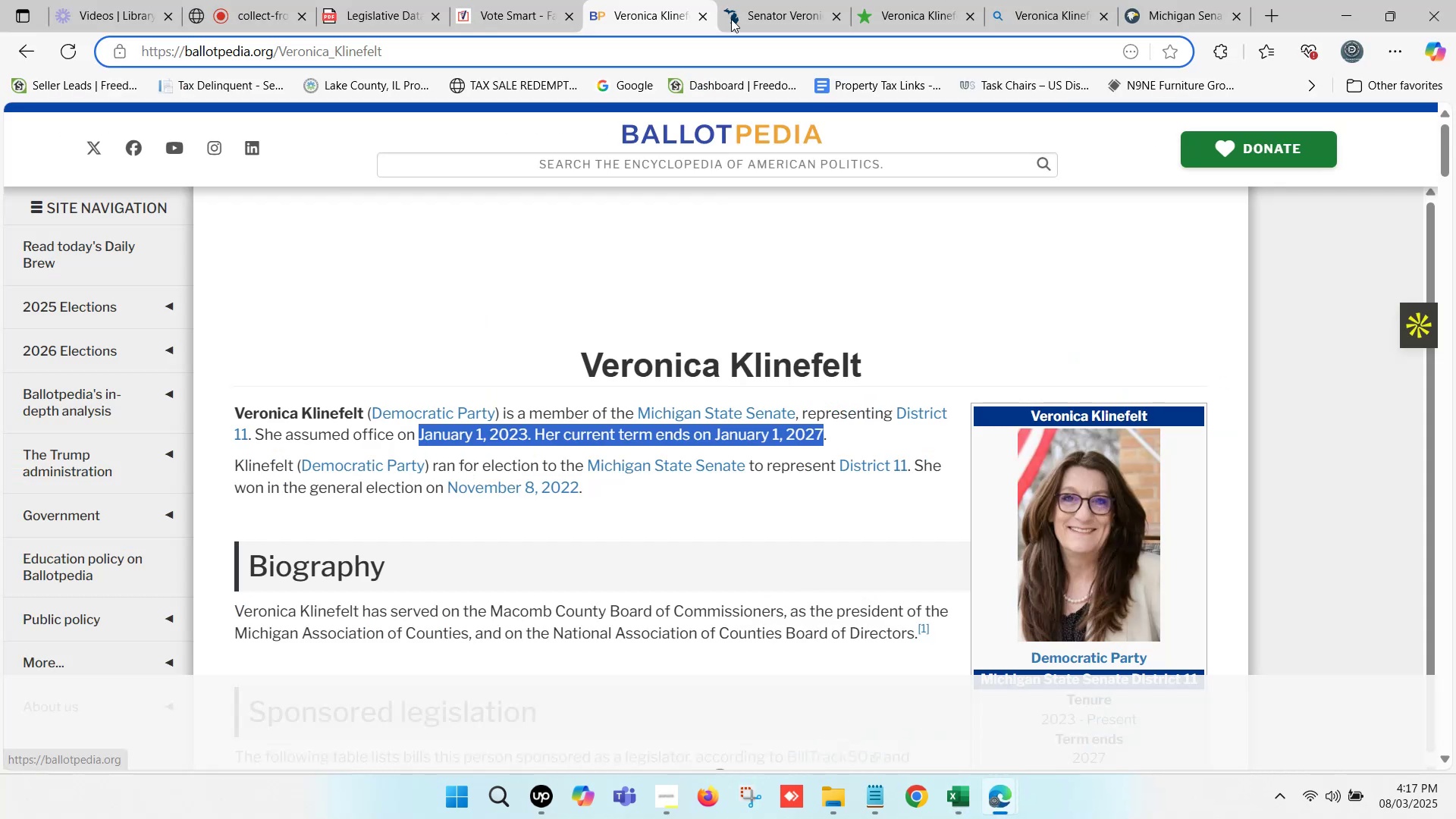 
left_click([817, 0])
 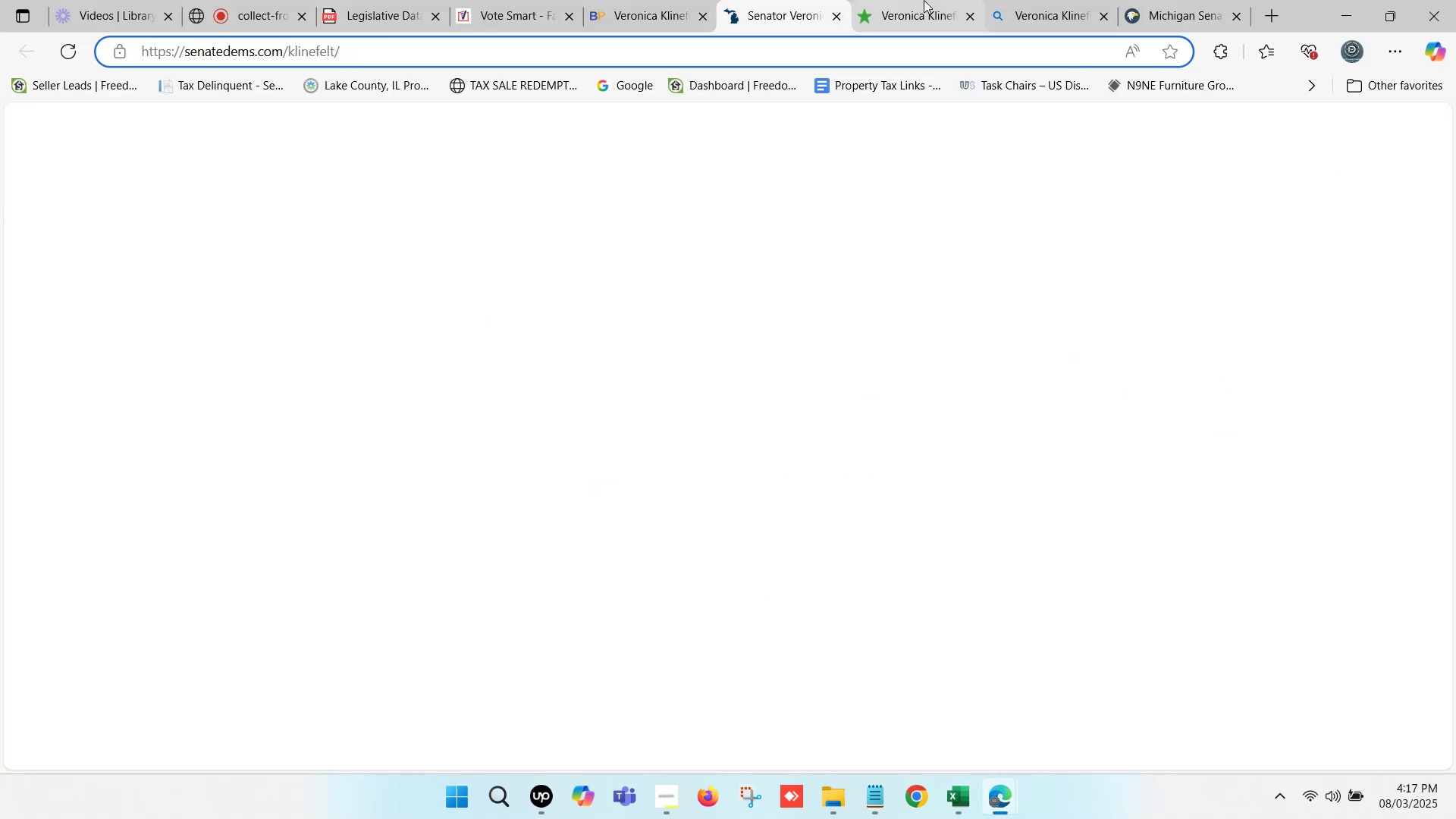 
left_click([924, 0])
 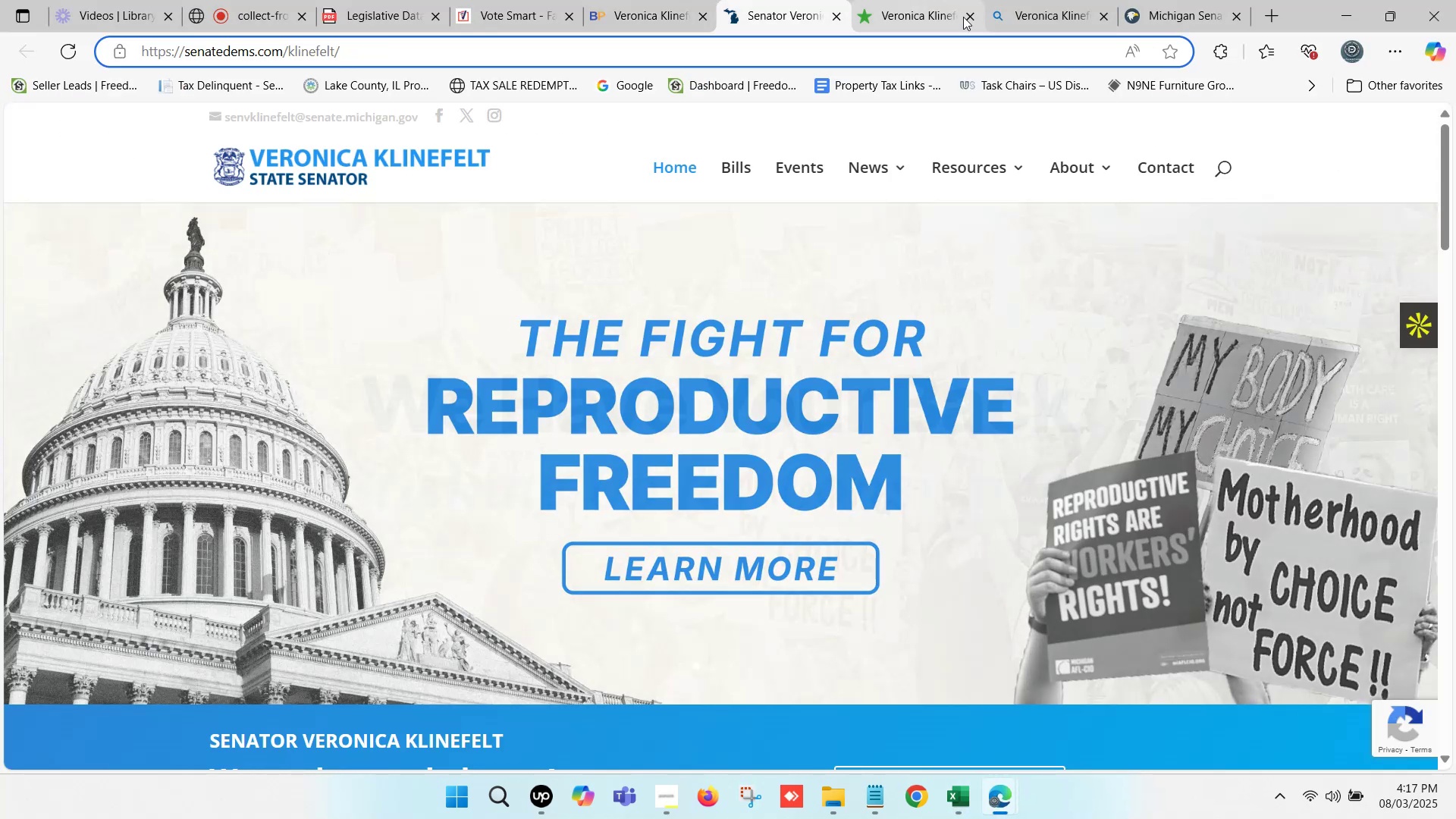 
left_click([966, 17])
 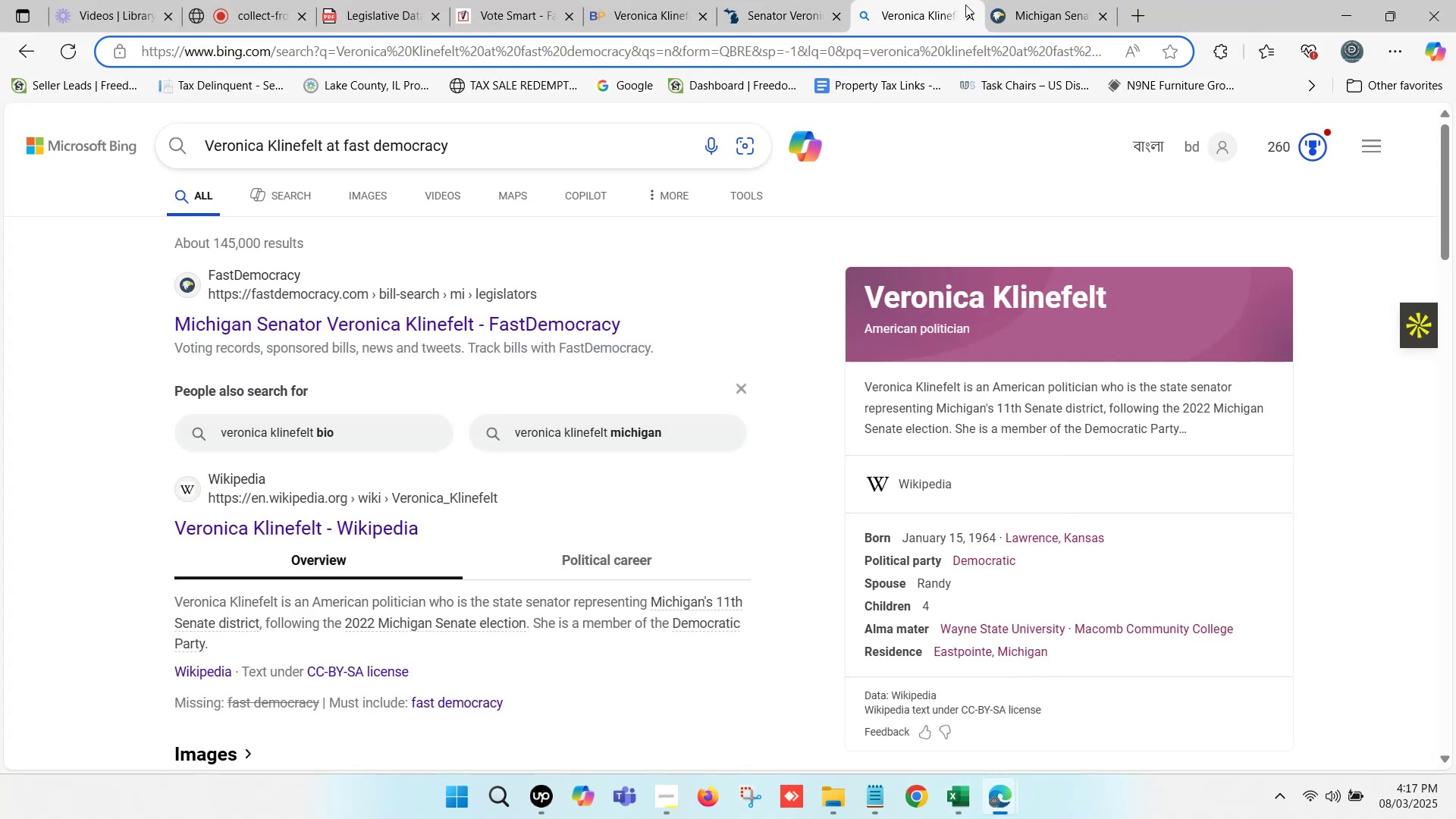 
left_click([1028, 0])
 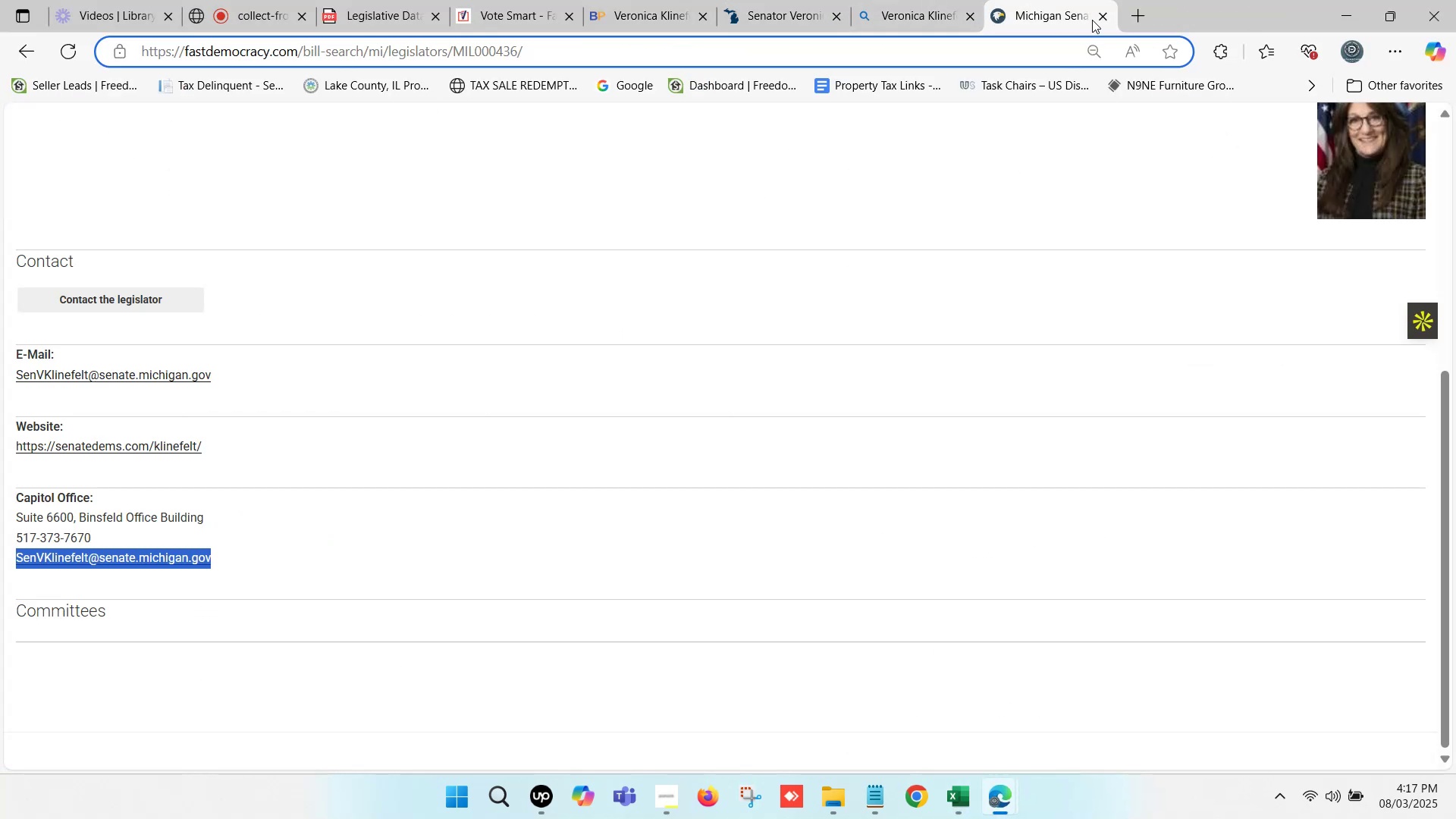 
left_click([1097, 18])
 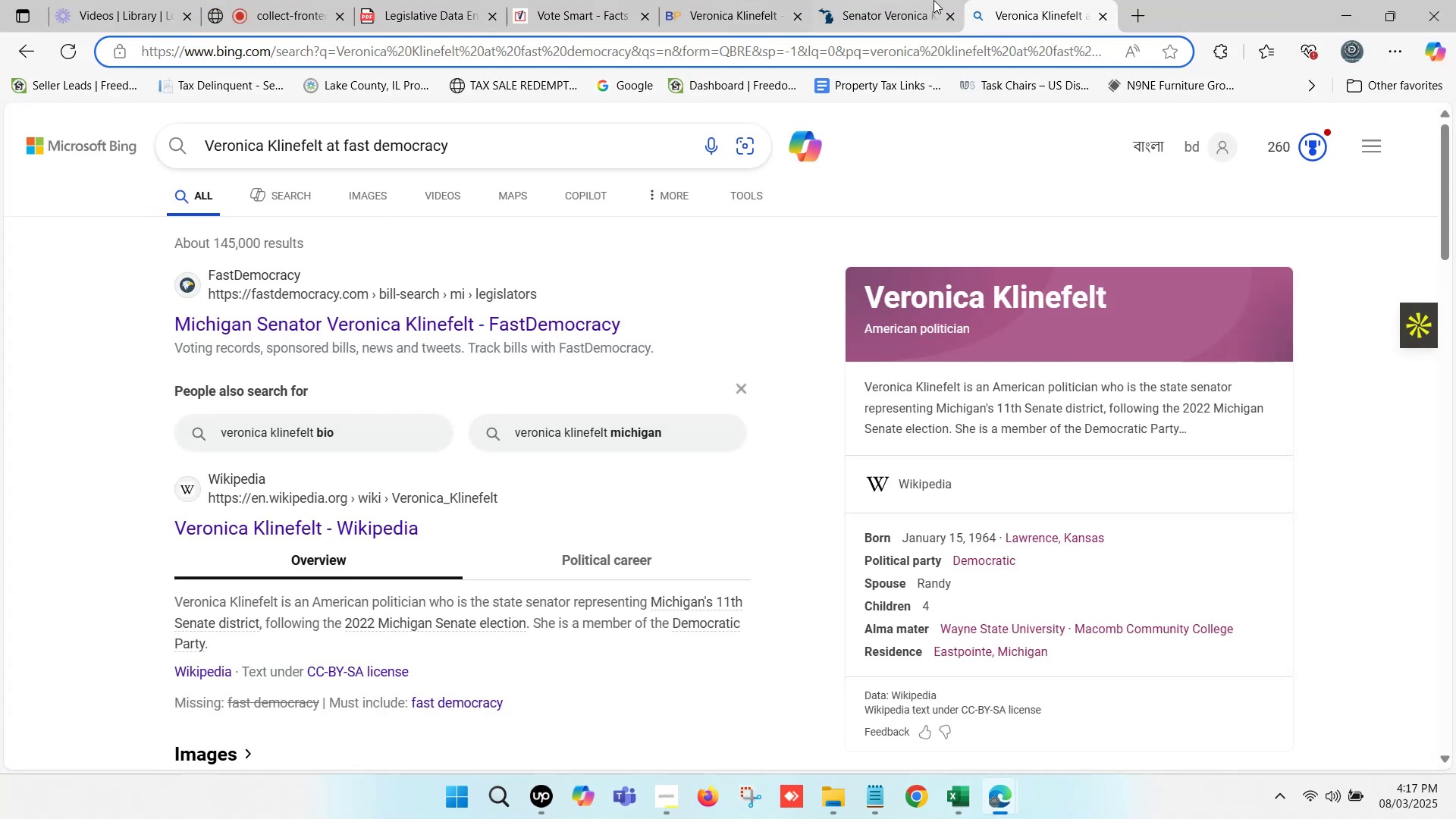 
left_click([893, 0])
 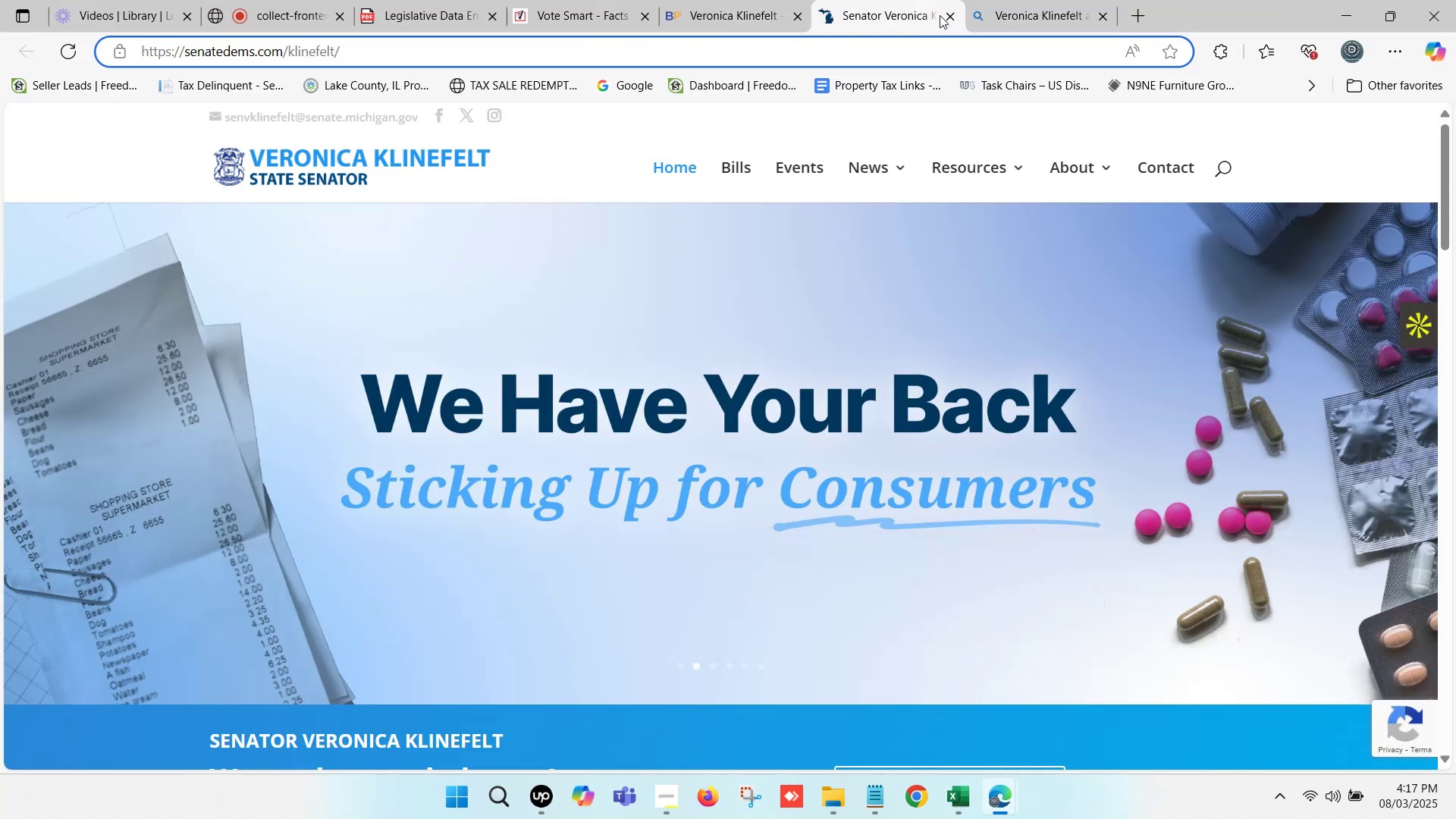 
left_click([952, 17])
 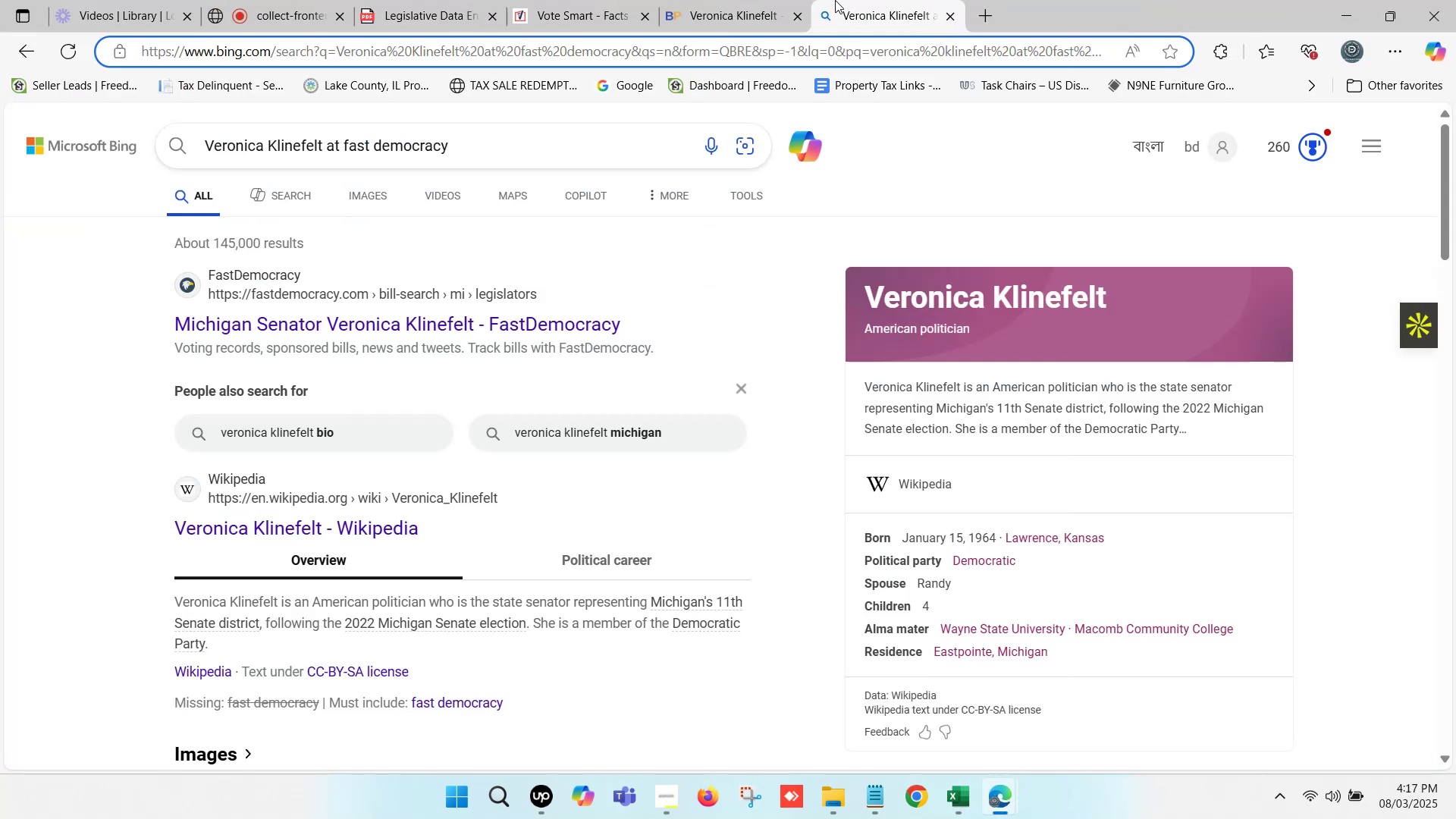 
left_click([733, 0])
 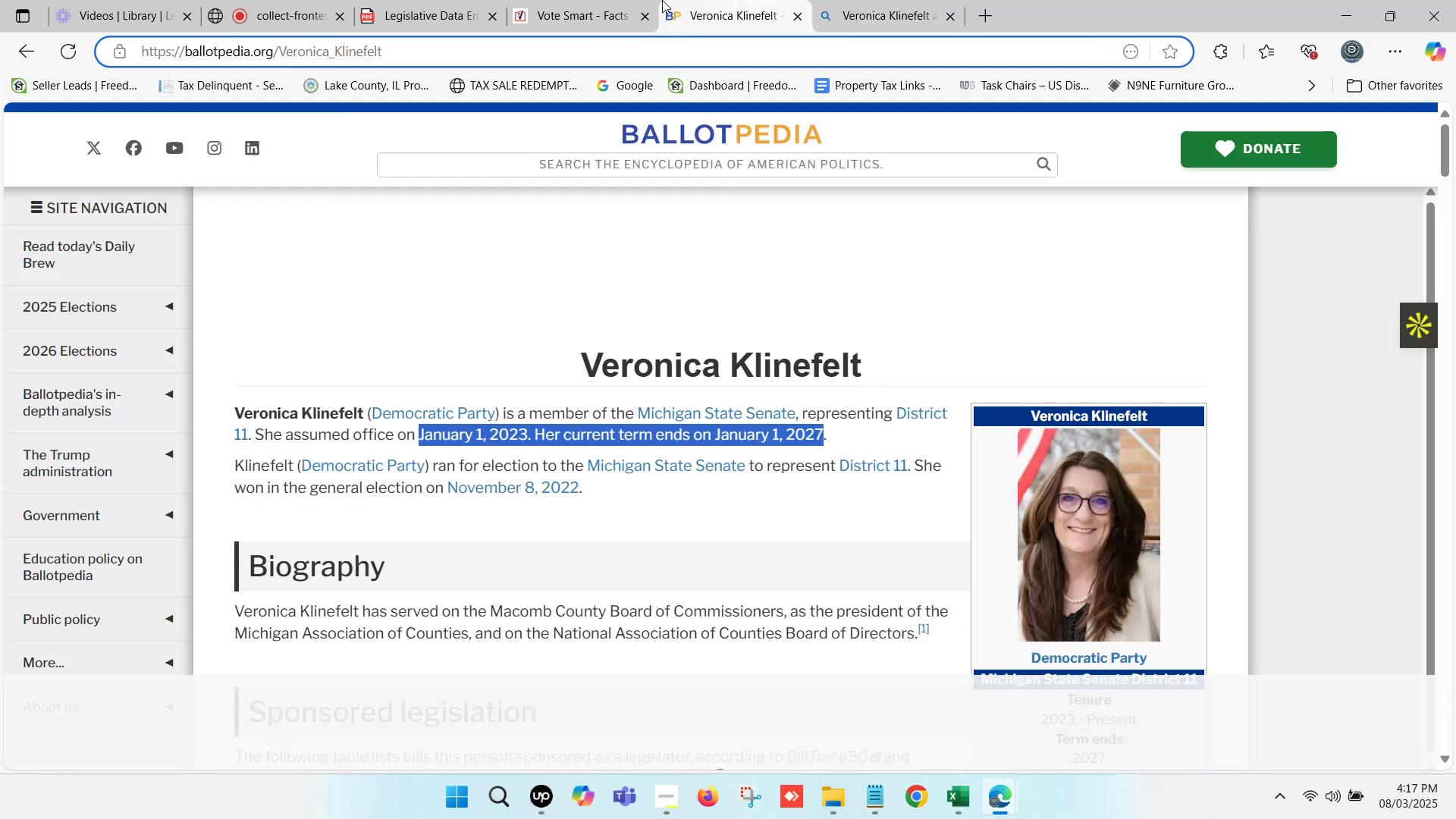 
left_click([592, 0])
 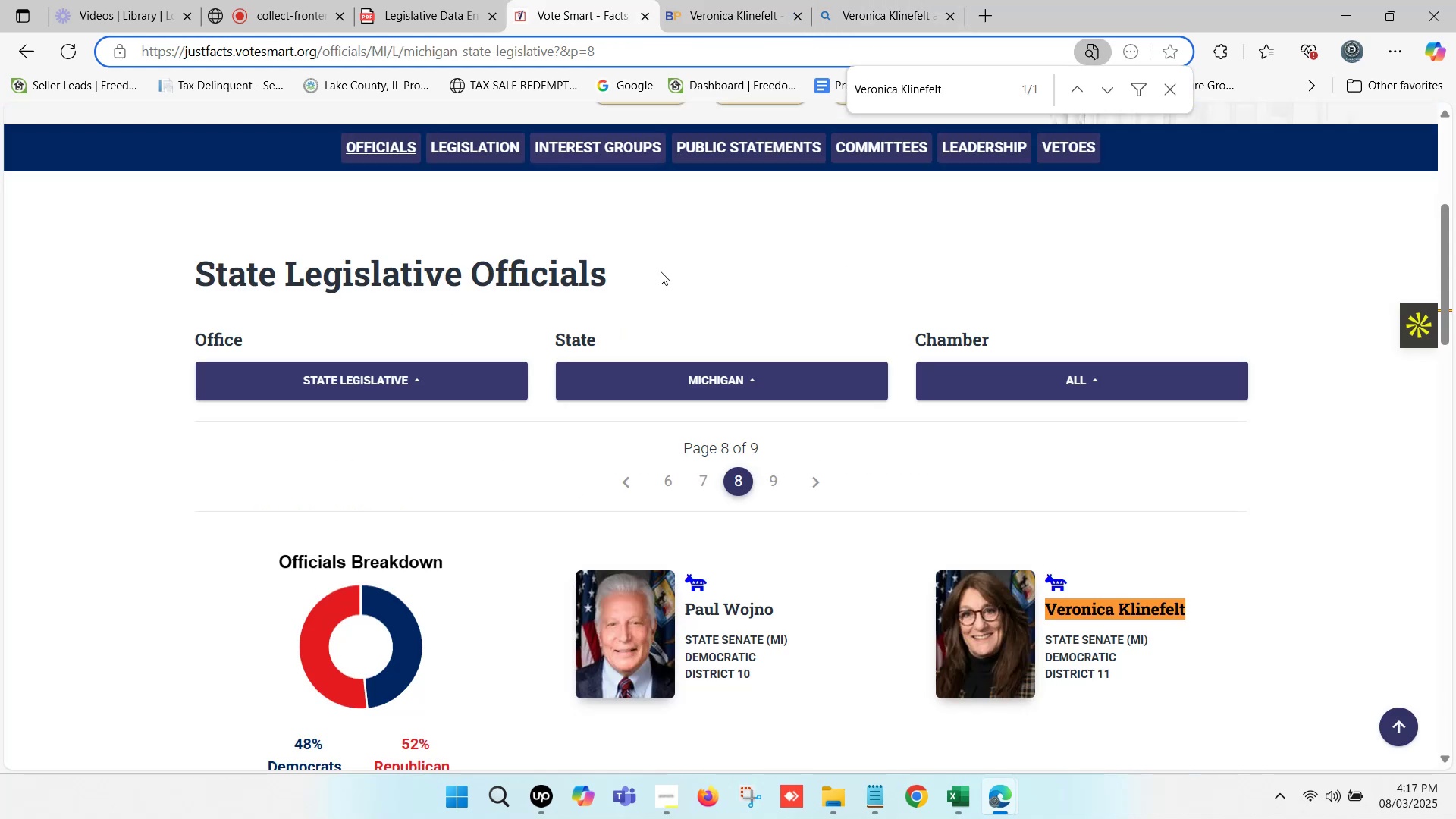 
scroll: coordinate [670, 428], scroll_direction: down, amount: 4.0
 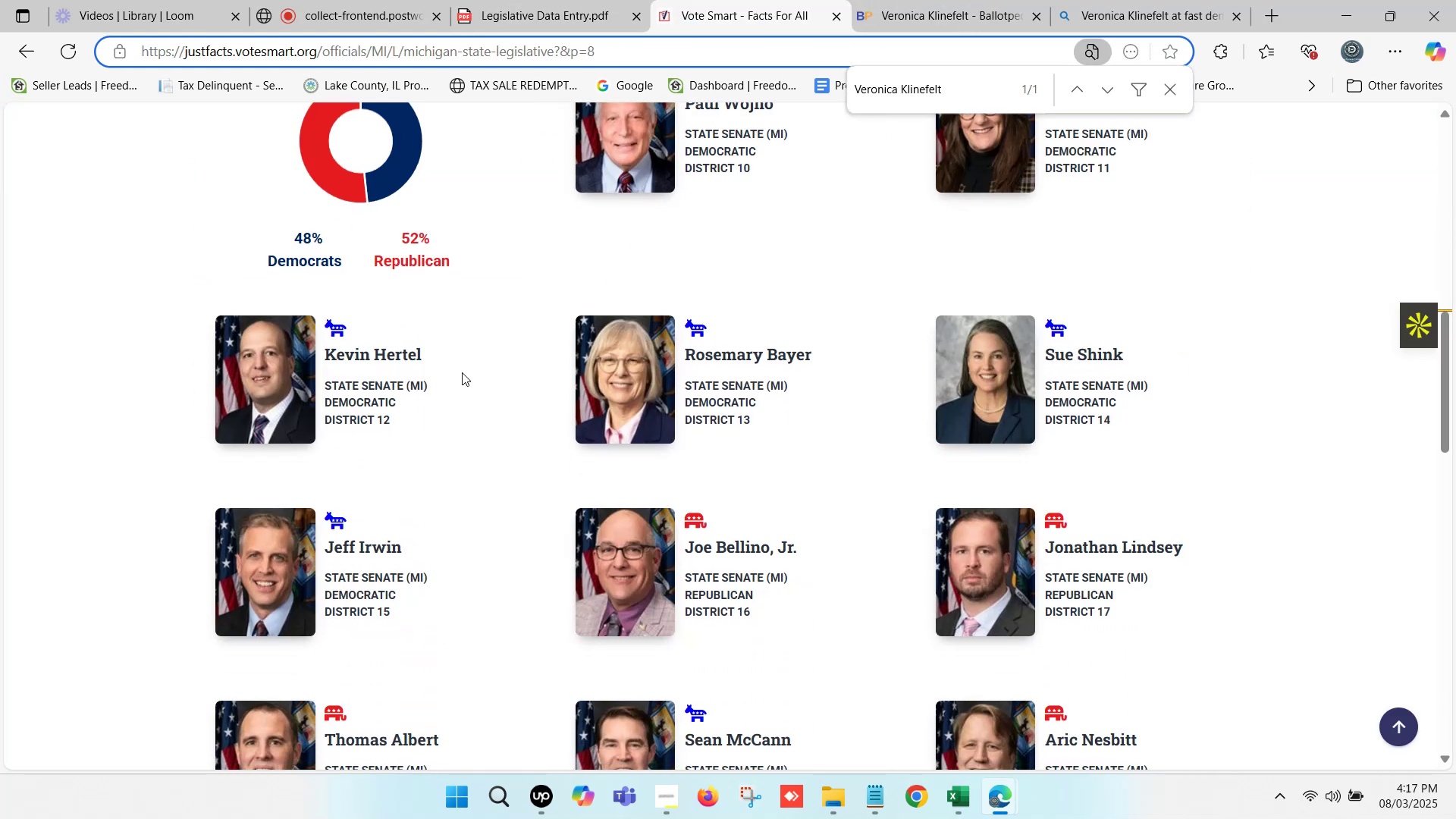 
left_click_drag(start_coordinate=[435, 355], to_coordinate=[315, 354])
 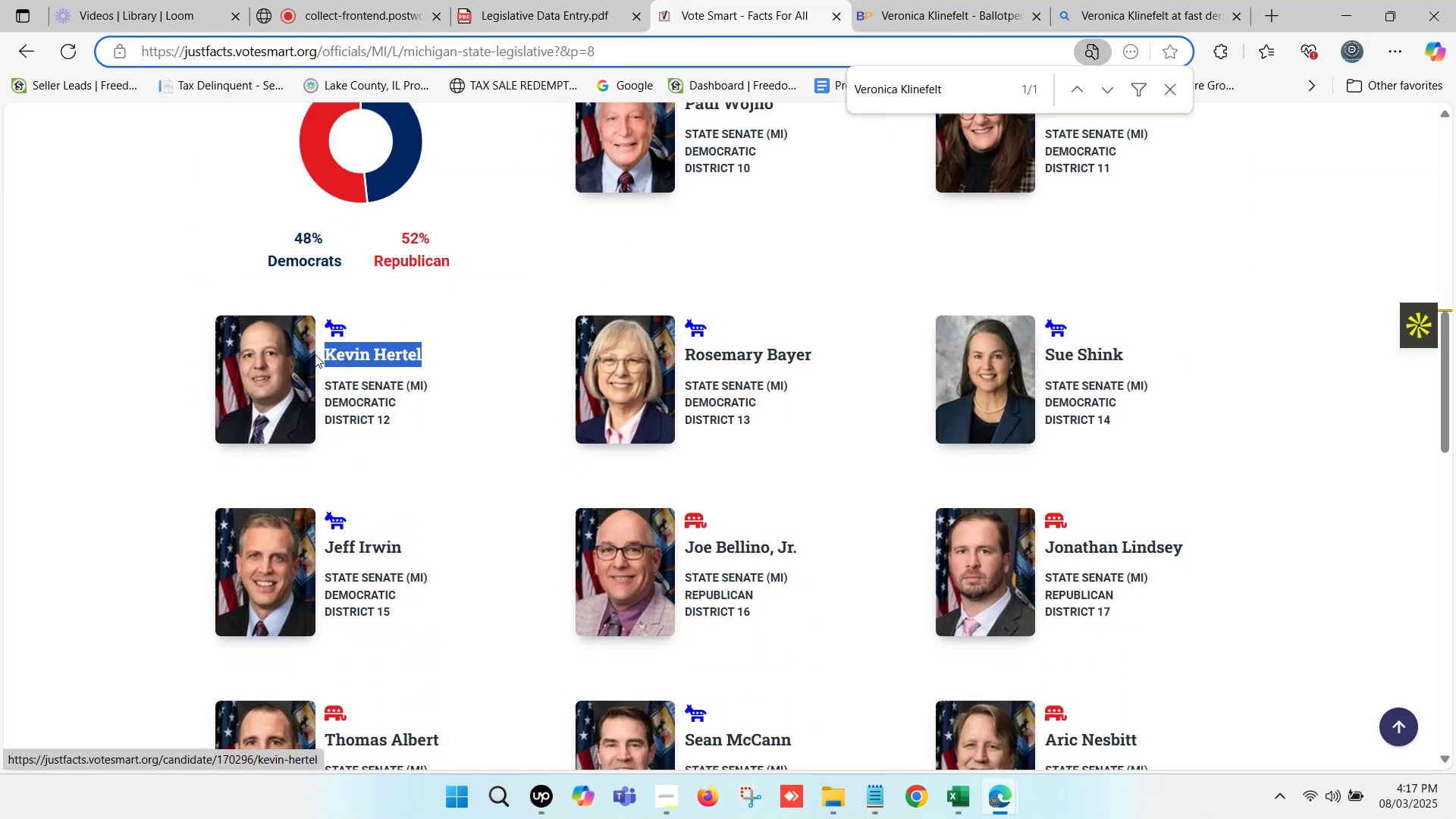 
key(Control+C)
 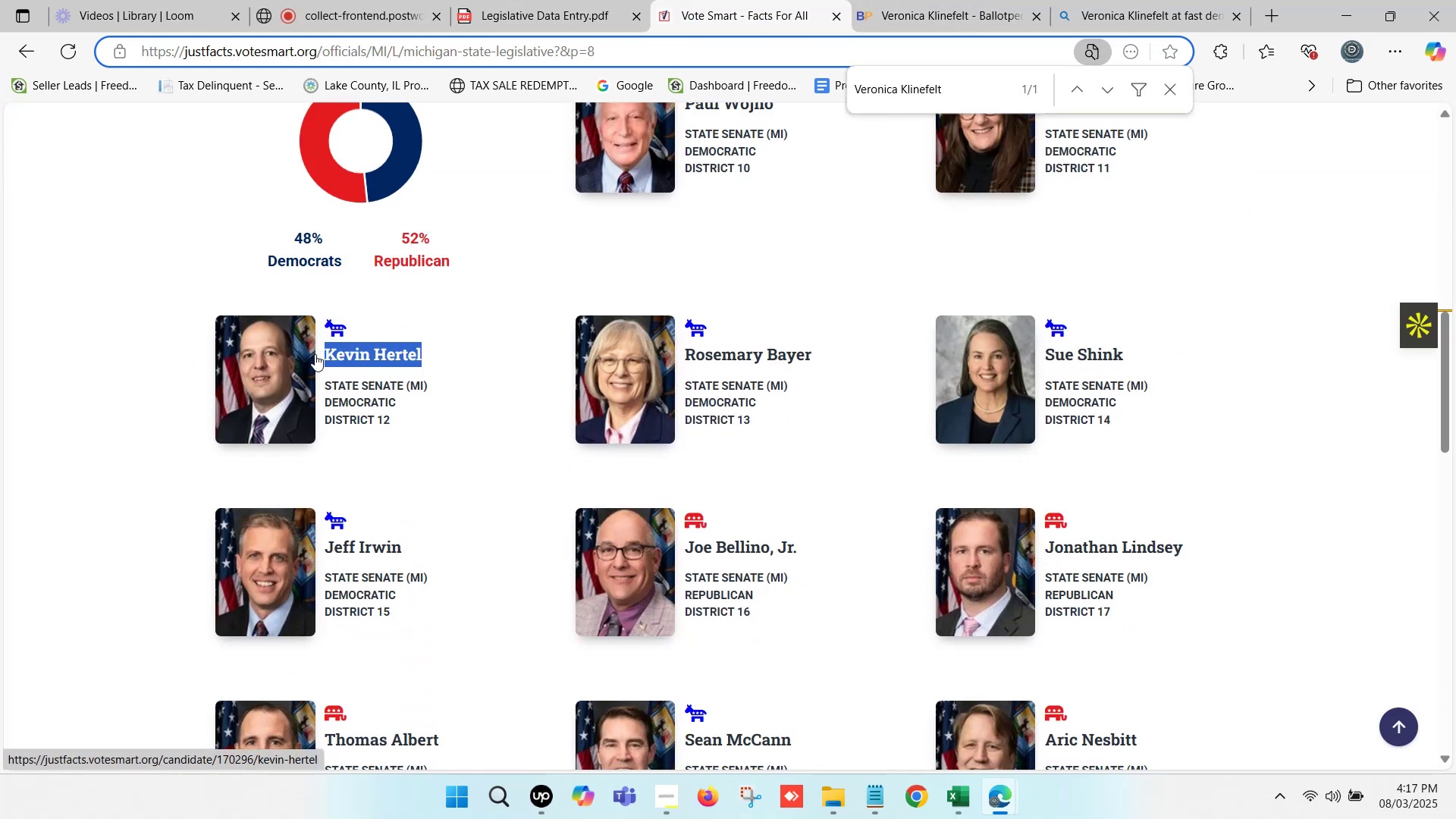 
key(Control+F)
 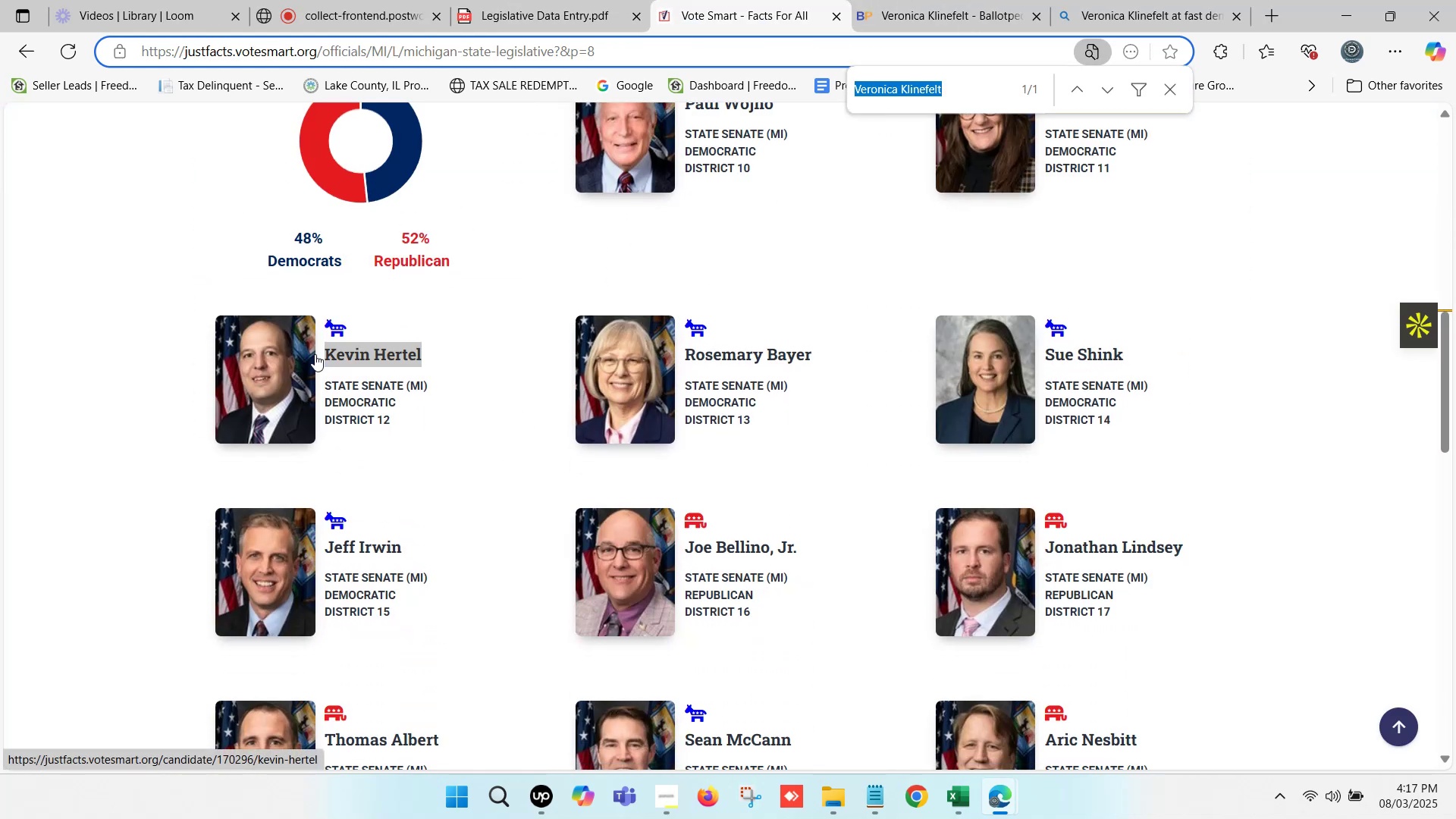 
key(Control+V)
 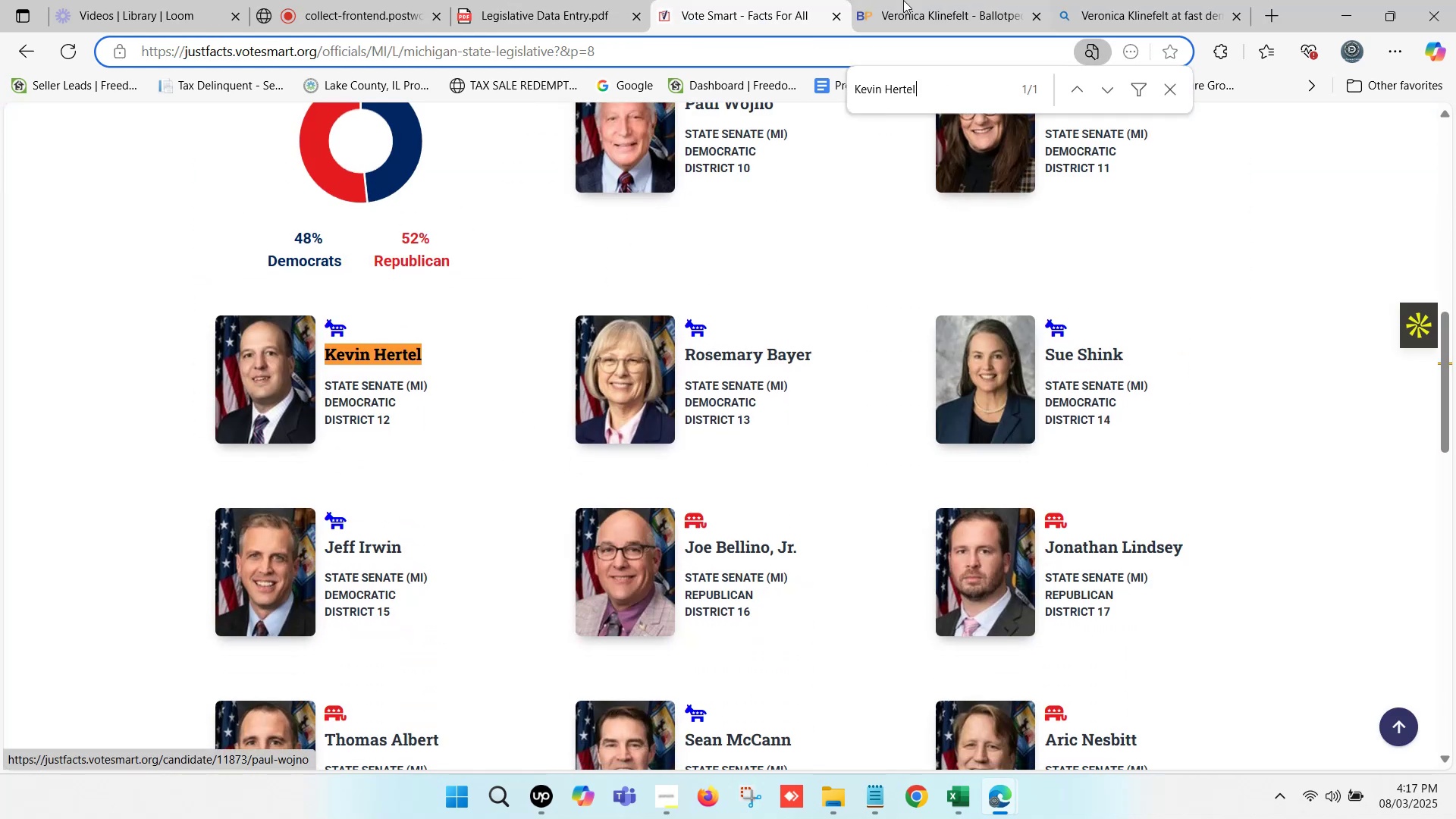 
left_click([916, 0])
 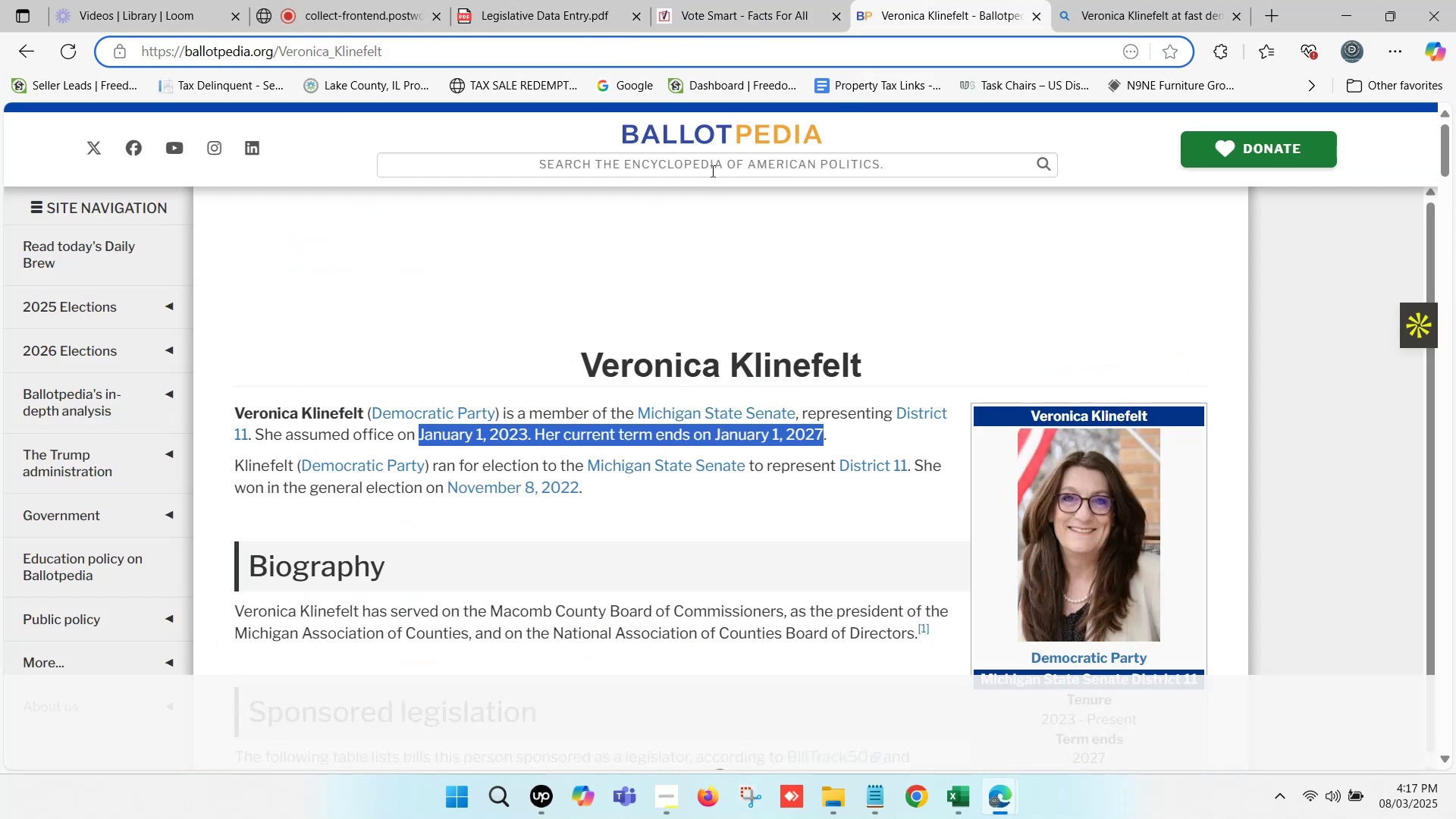 
key(Control+ControlLeft)
 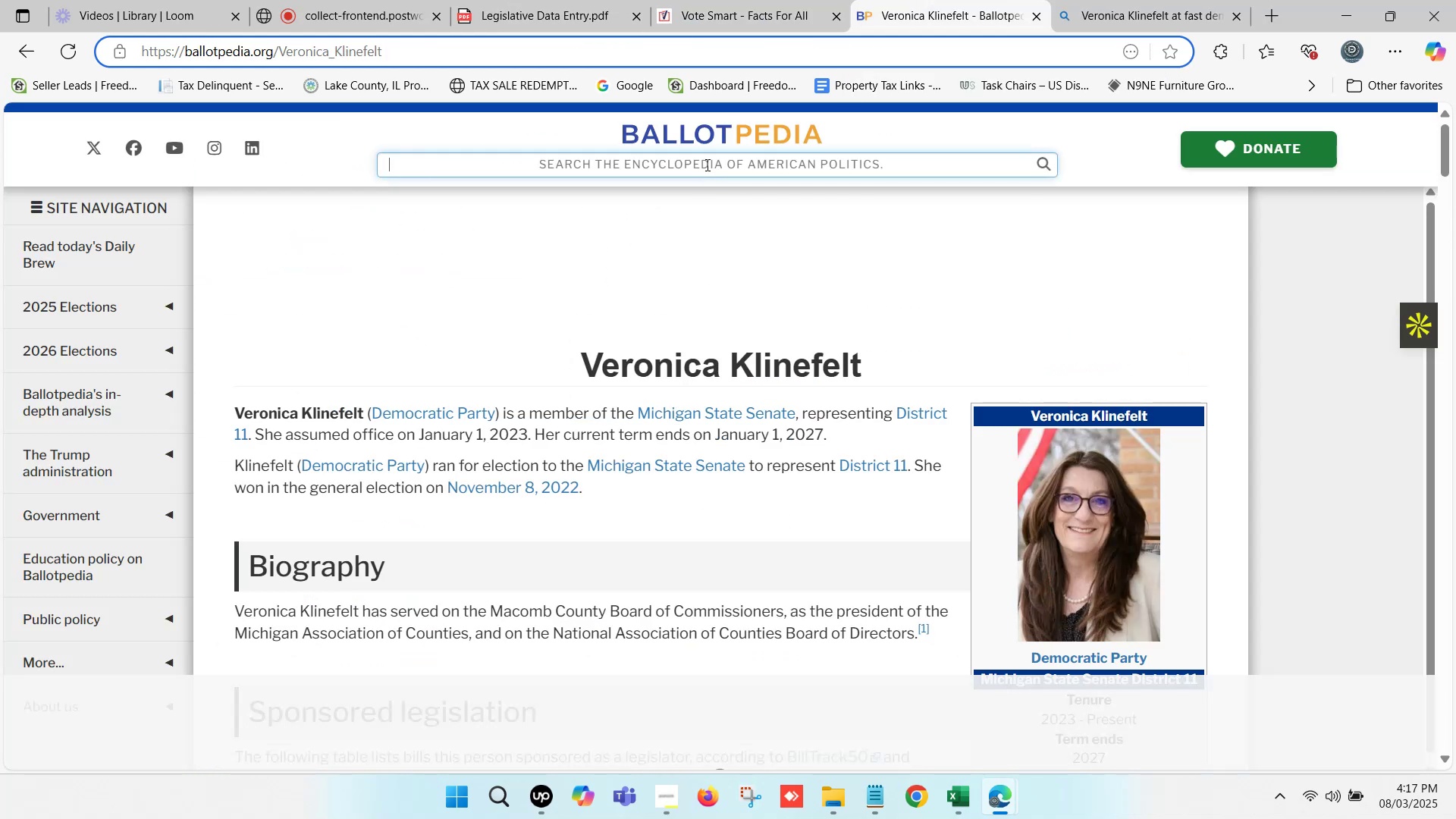 
key(Control+V)
 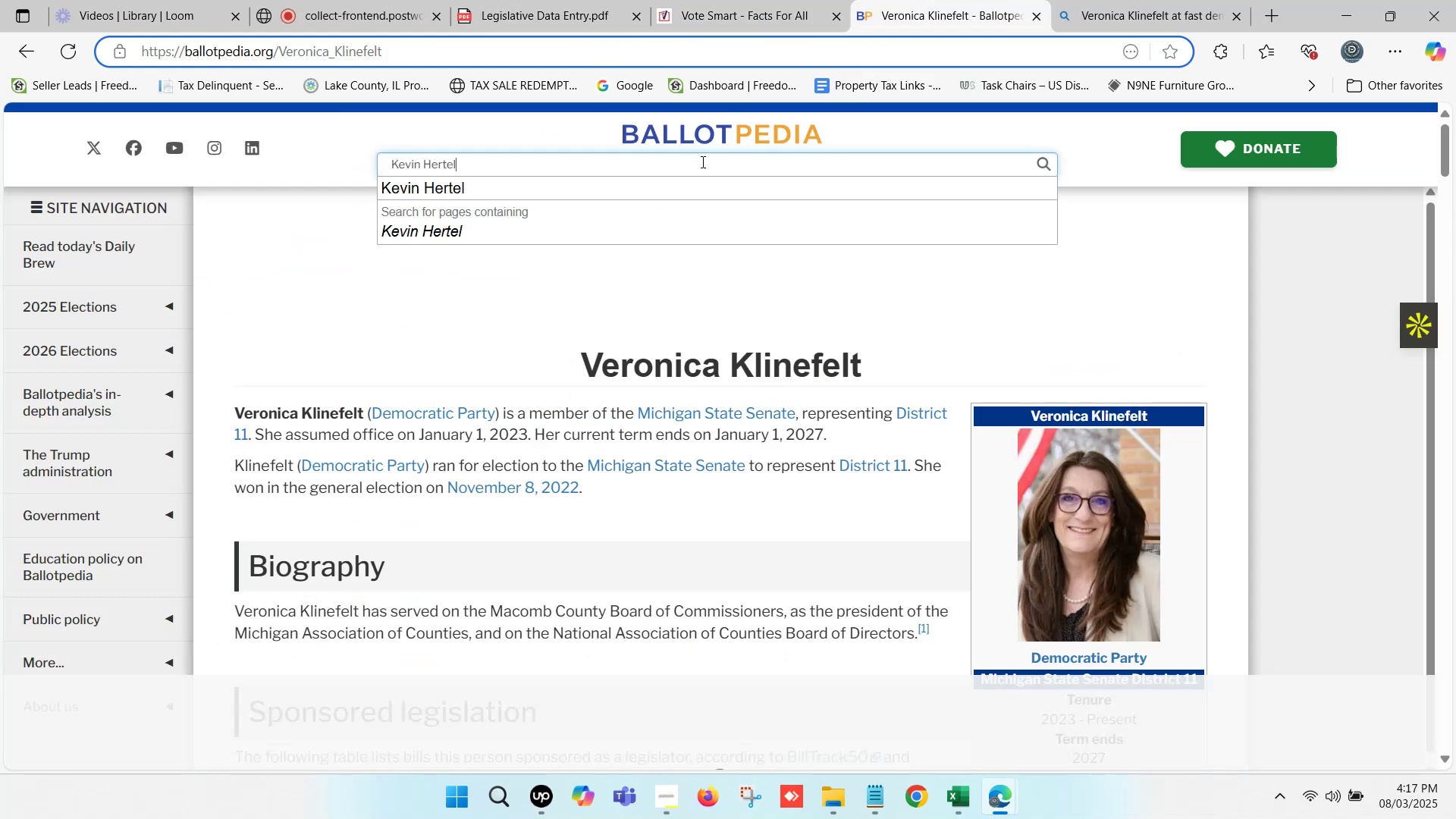 
left_click([544, 188])
 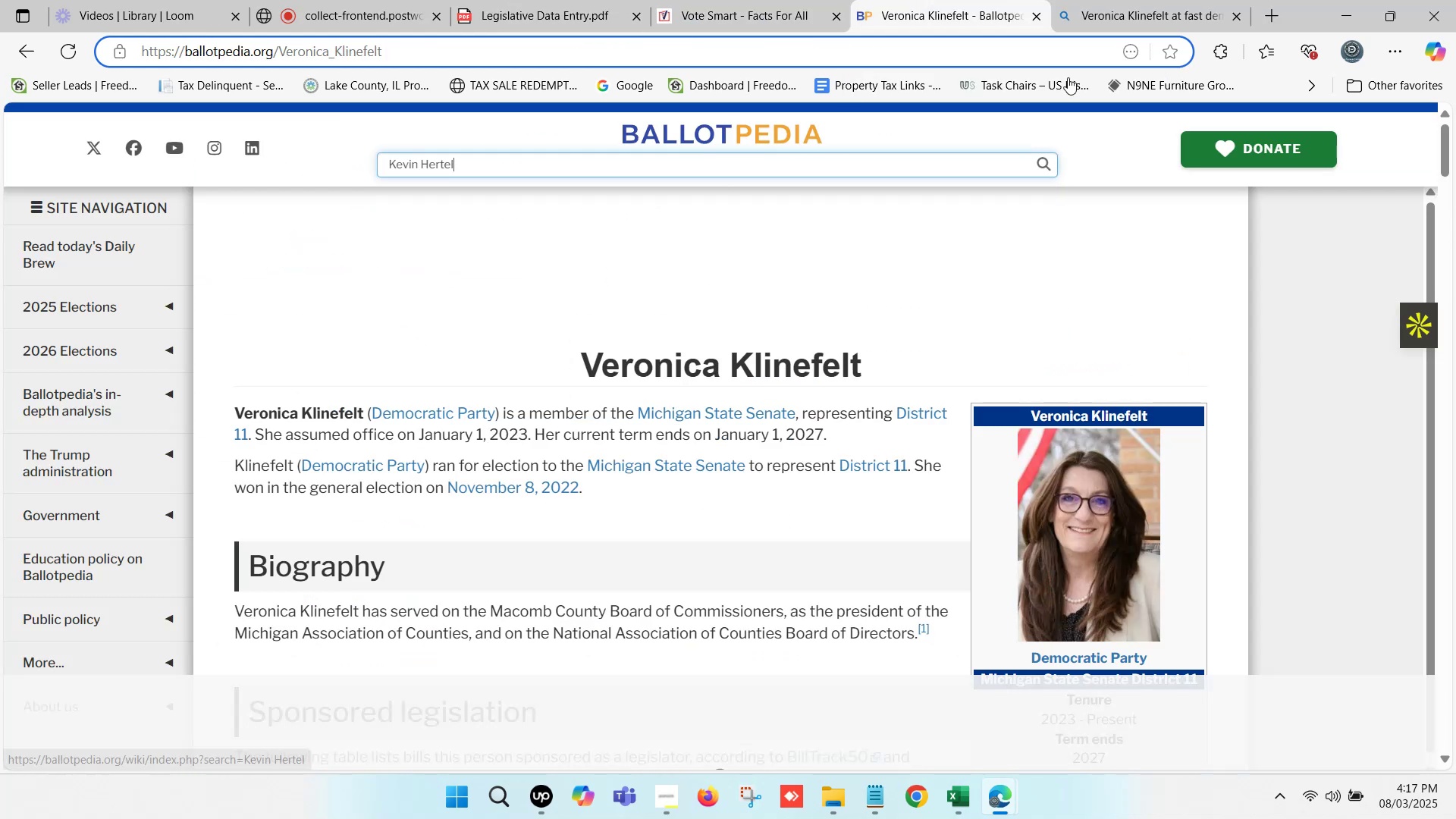 
left_click([1134, 0])
 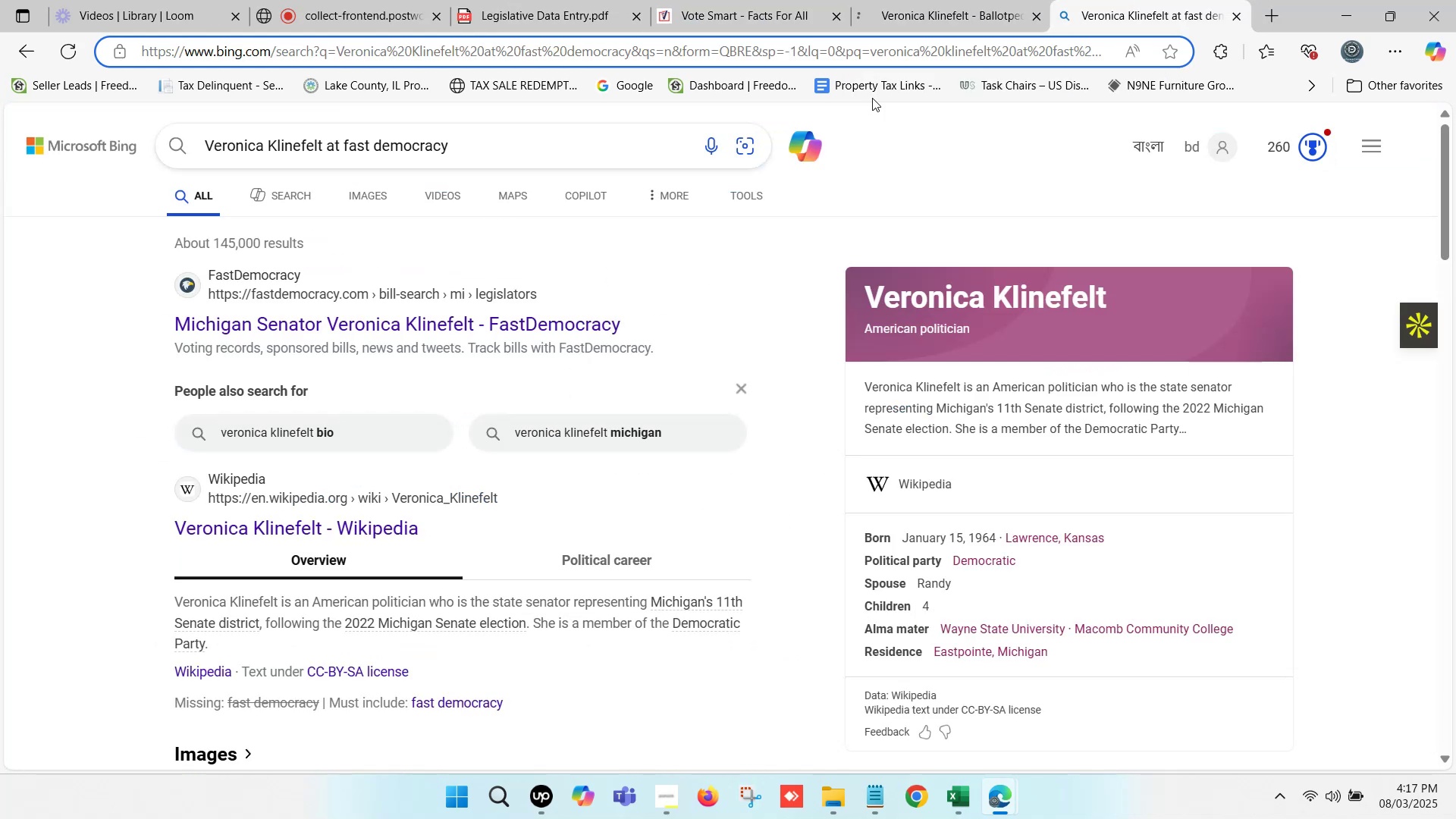 
scroll: coordinate [358, 232], scroll_direction: up, amount: 5.0
 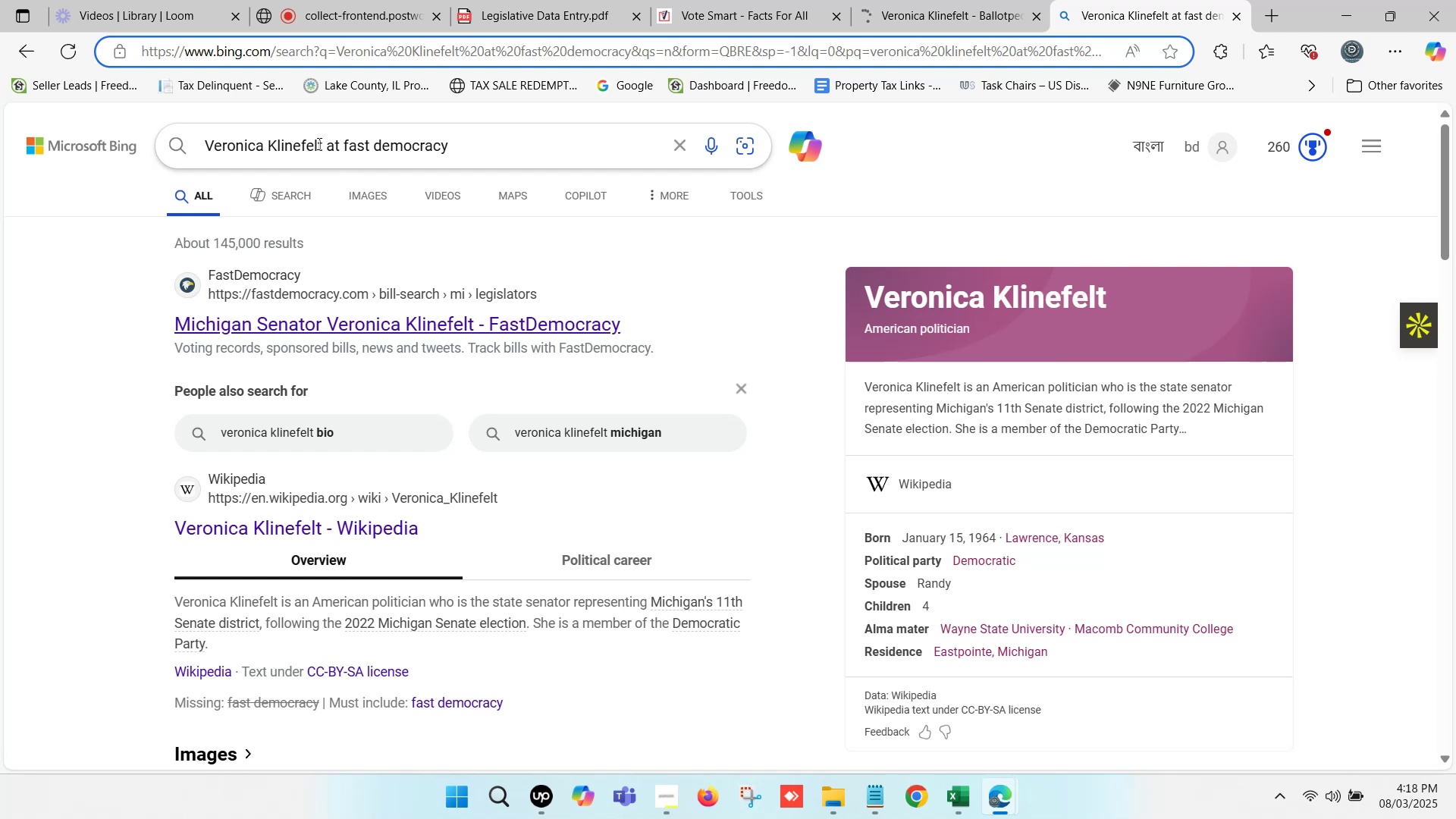 
left_click_drag(start_coordinate=[322, 147], to_coordinate=[206, 152])
 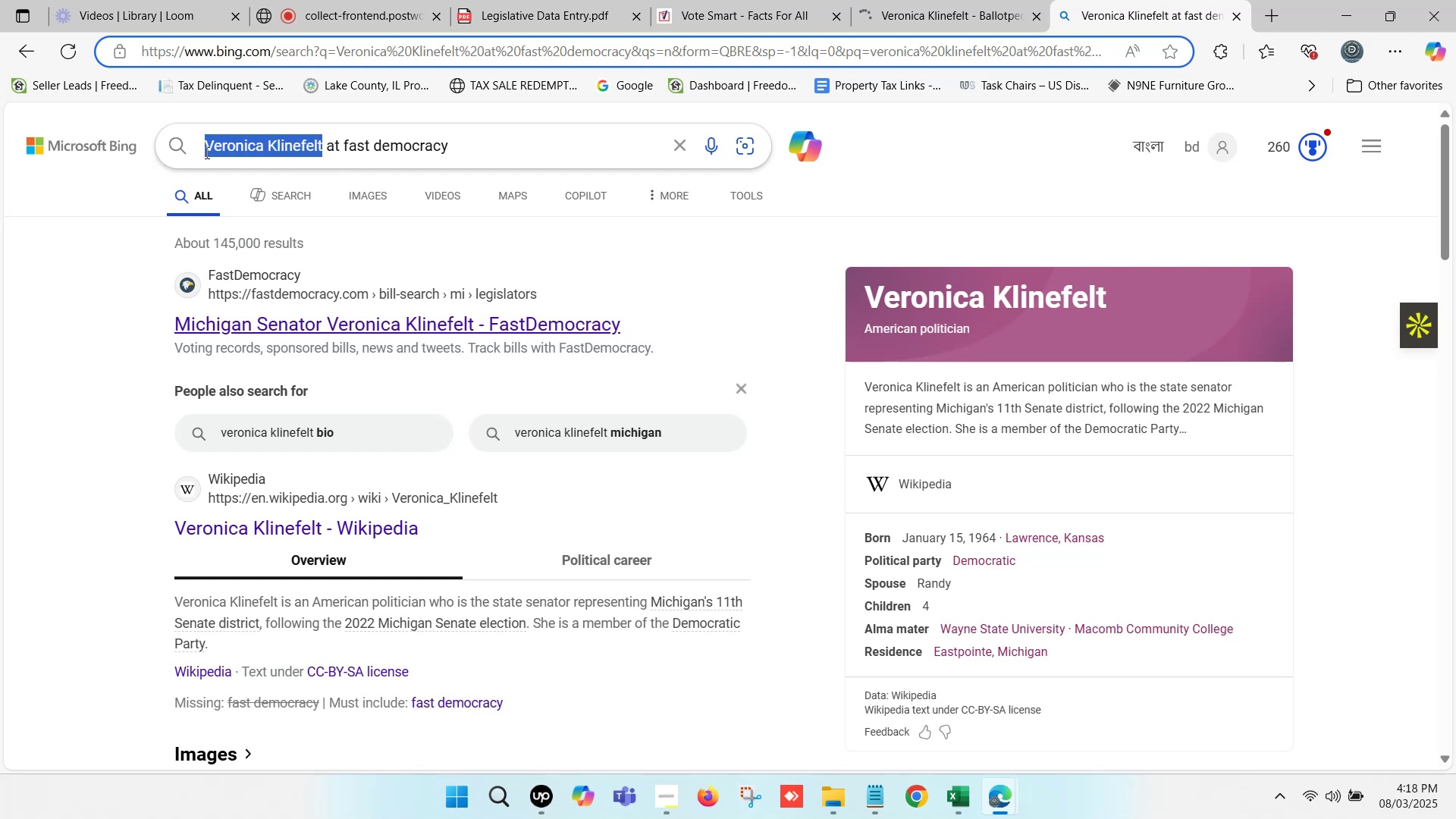 
key(Control+V)
 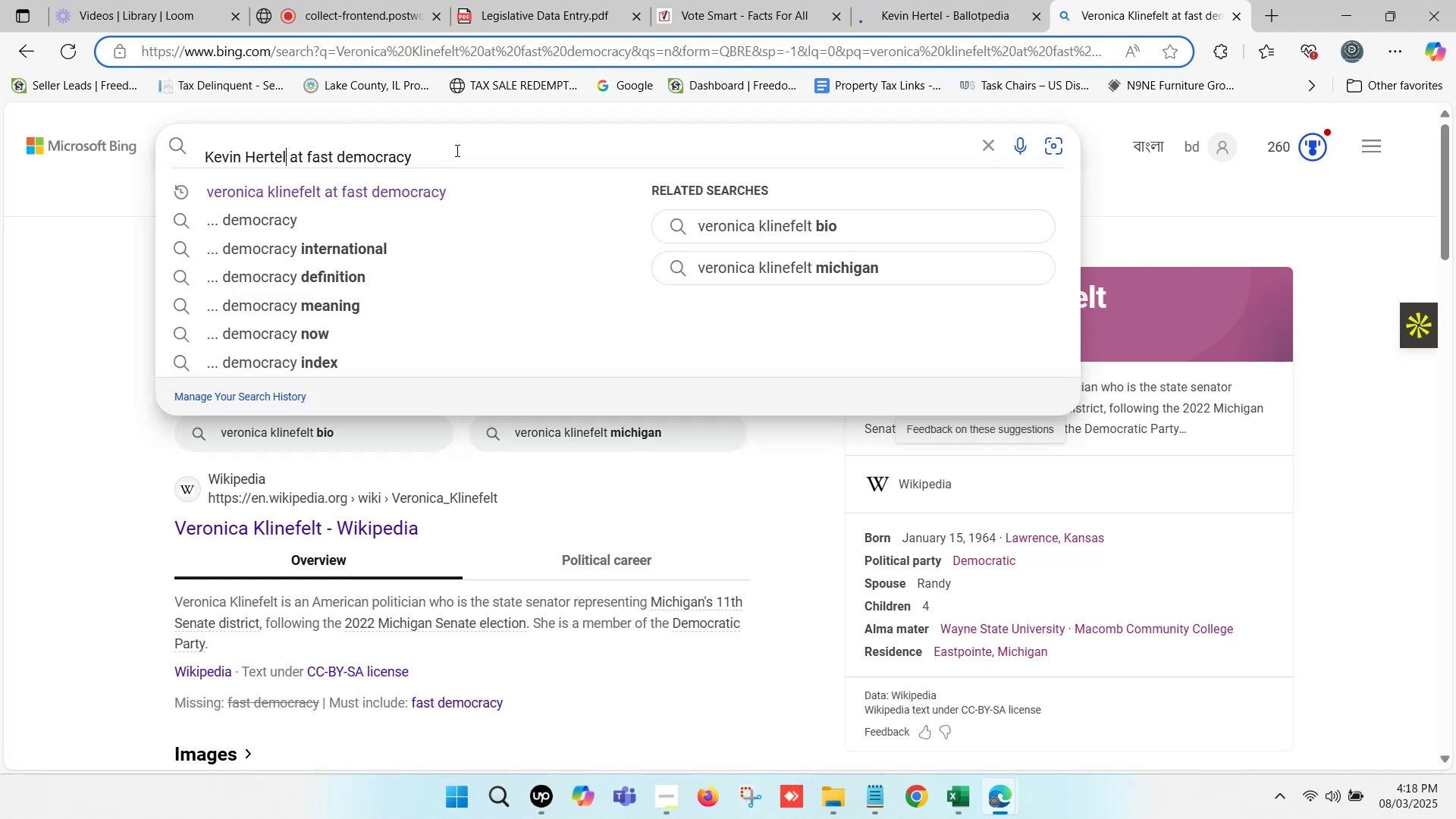 
left_click([466, 148])
 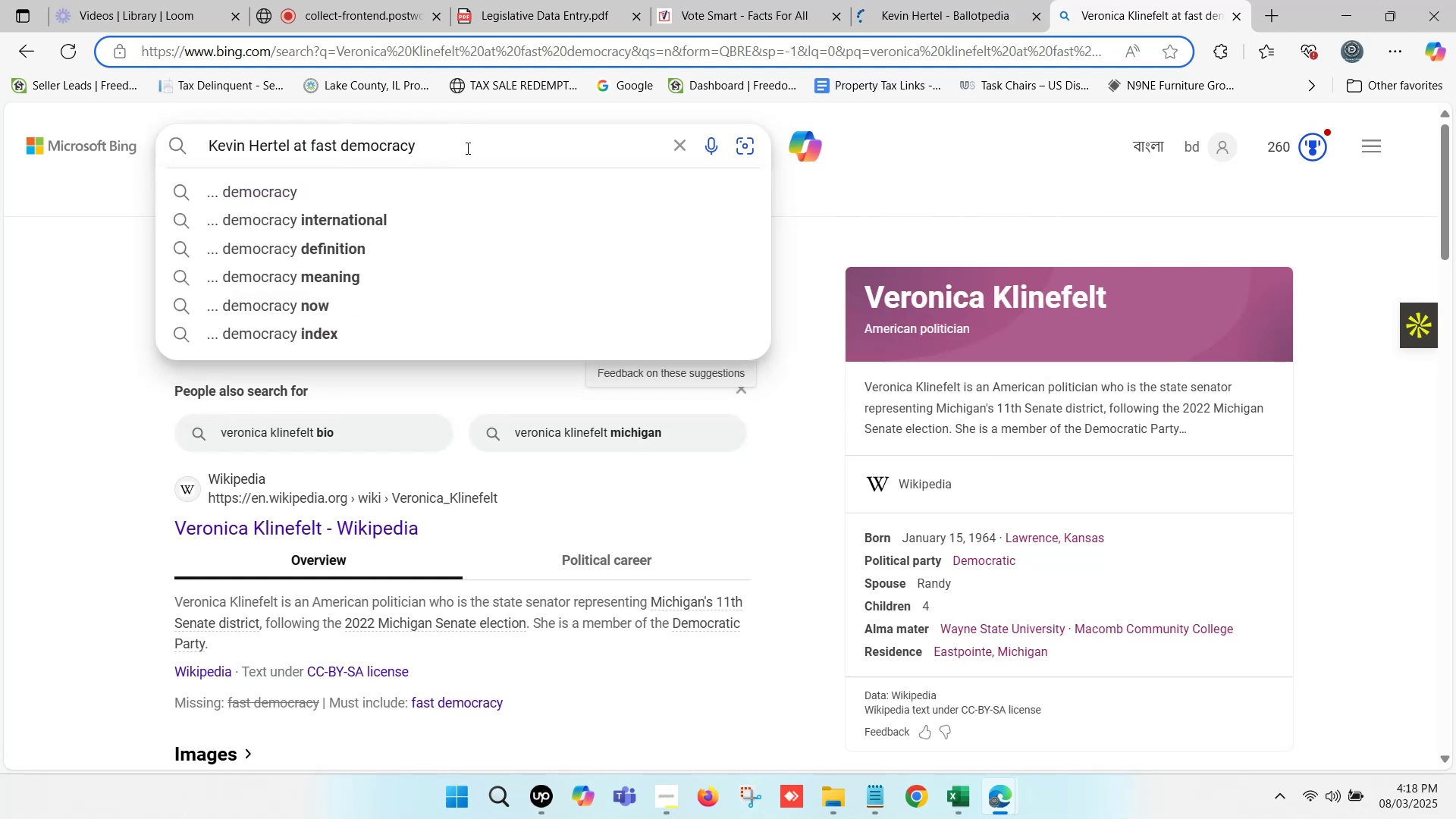 
key(Enter)
 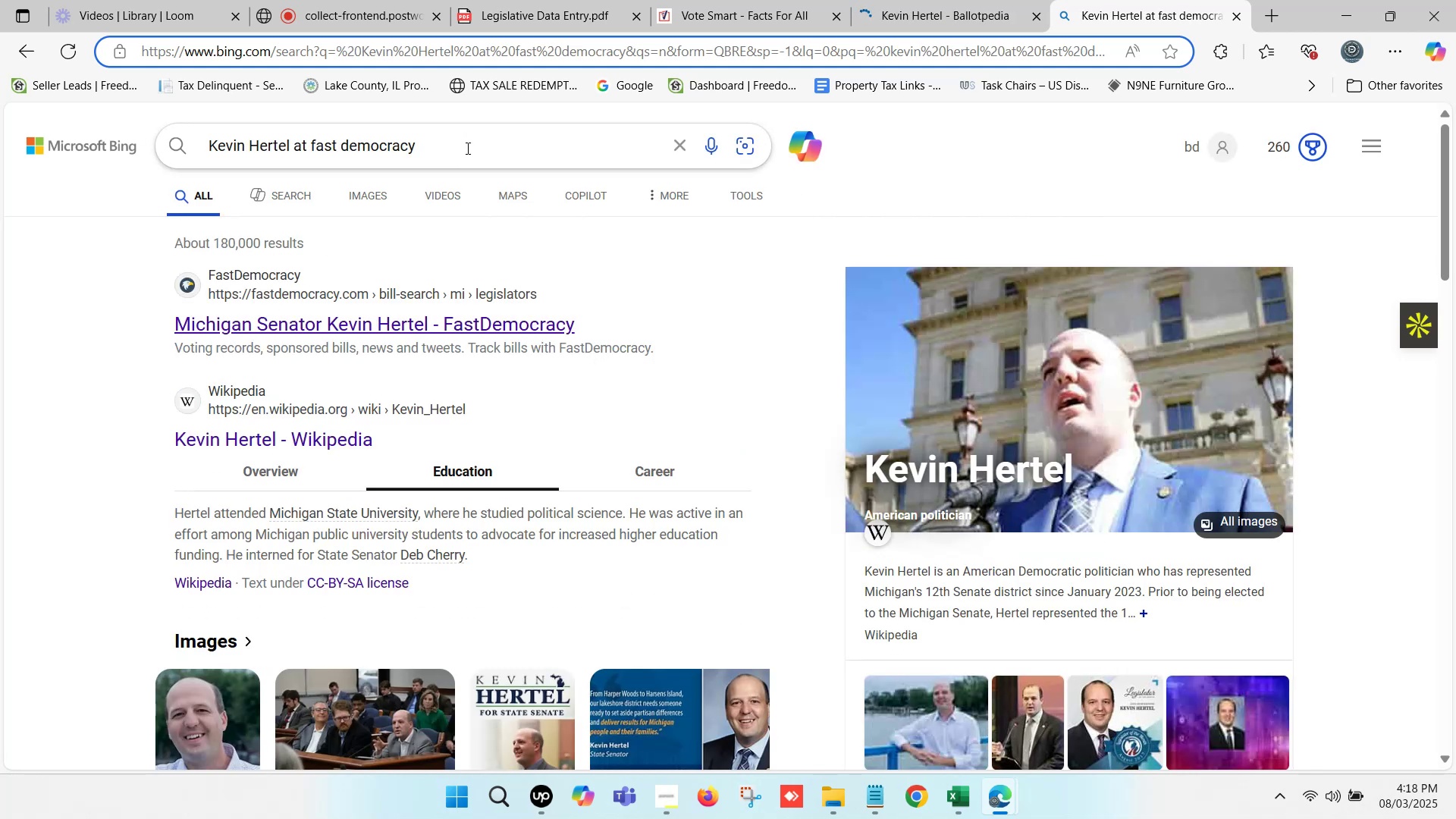 
wait(6.39)
 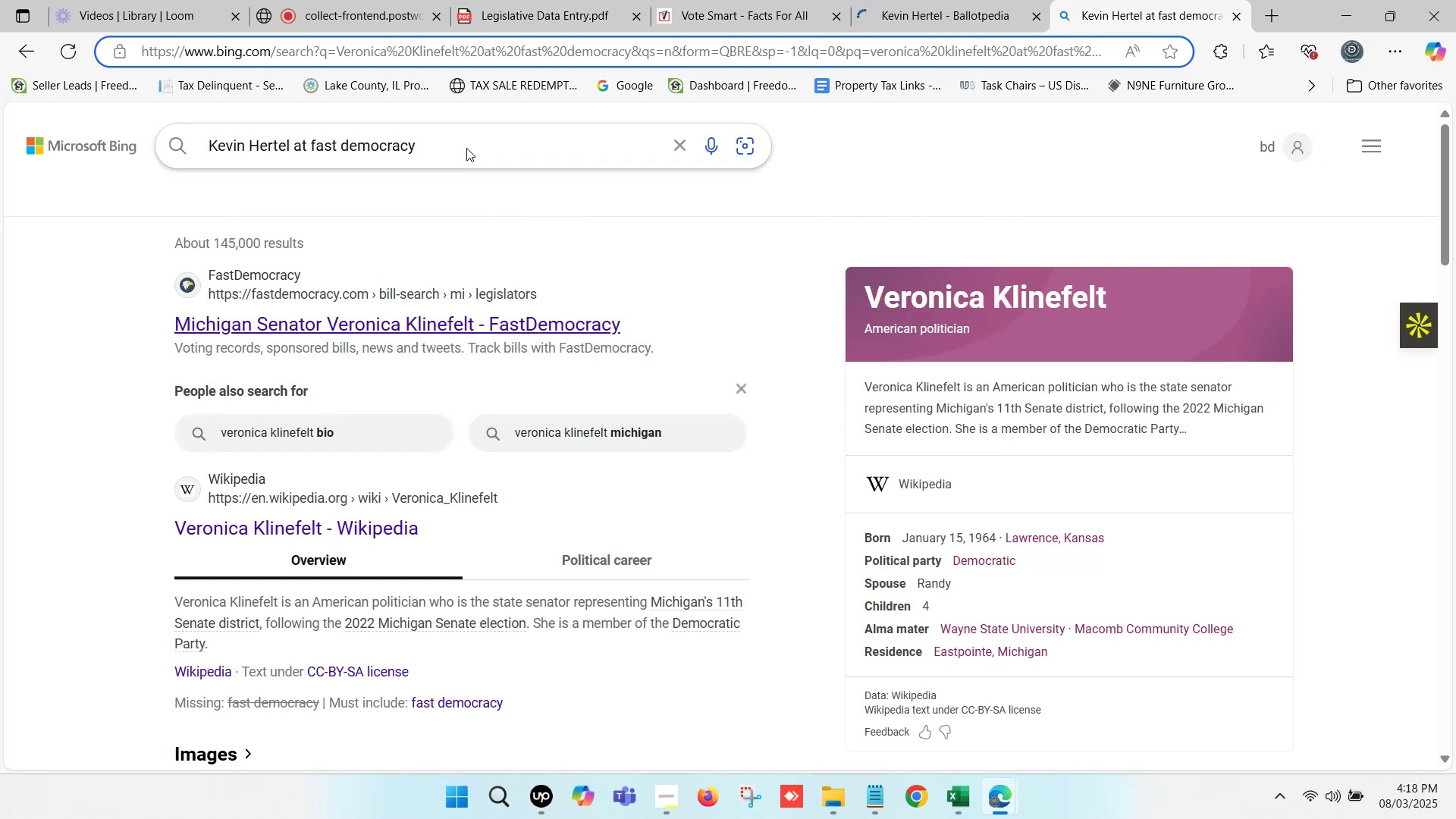 
left_click([421, 322])
 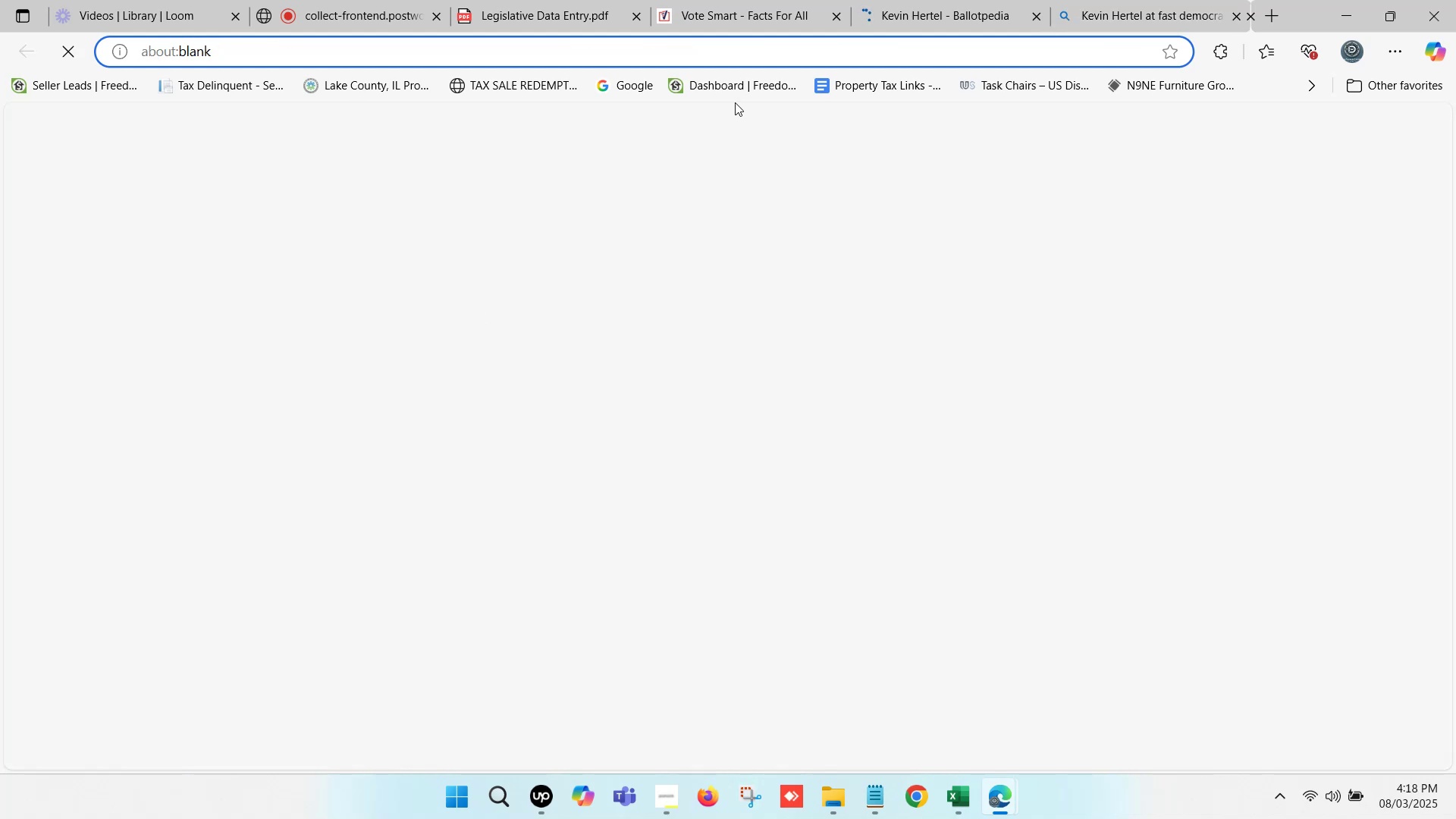 
left_click([706, 0])
 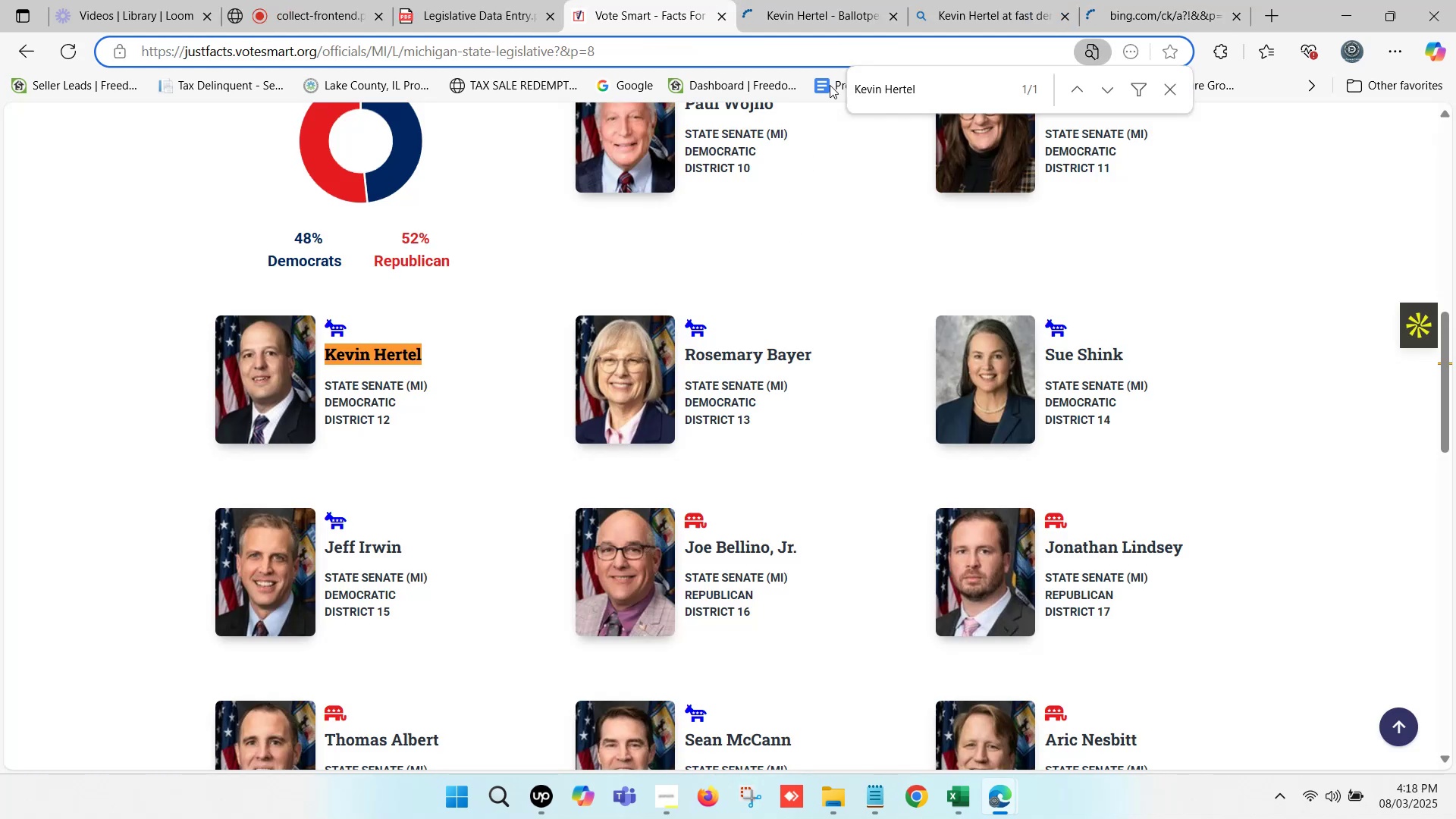 
left_click([855, 0])
 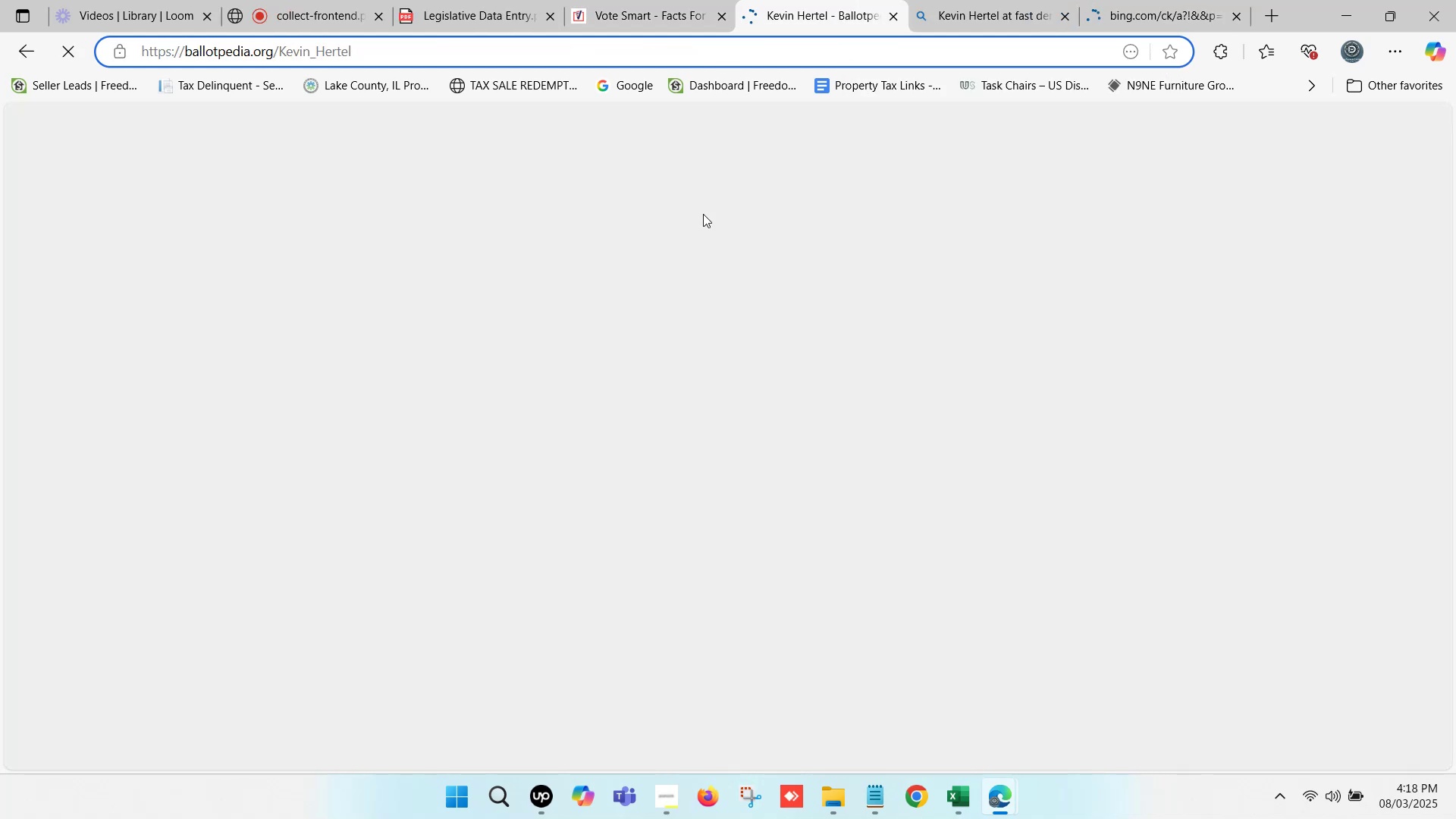 
scroll: coordinate [701, 275], scroll_direction: up, amount: 1.0
 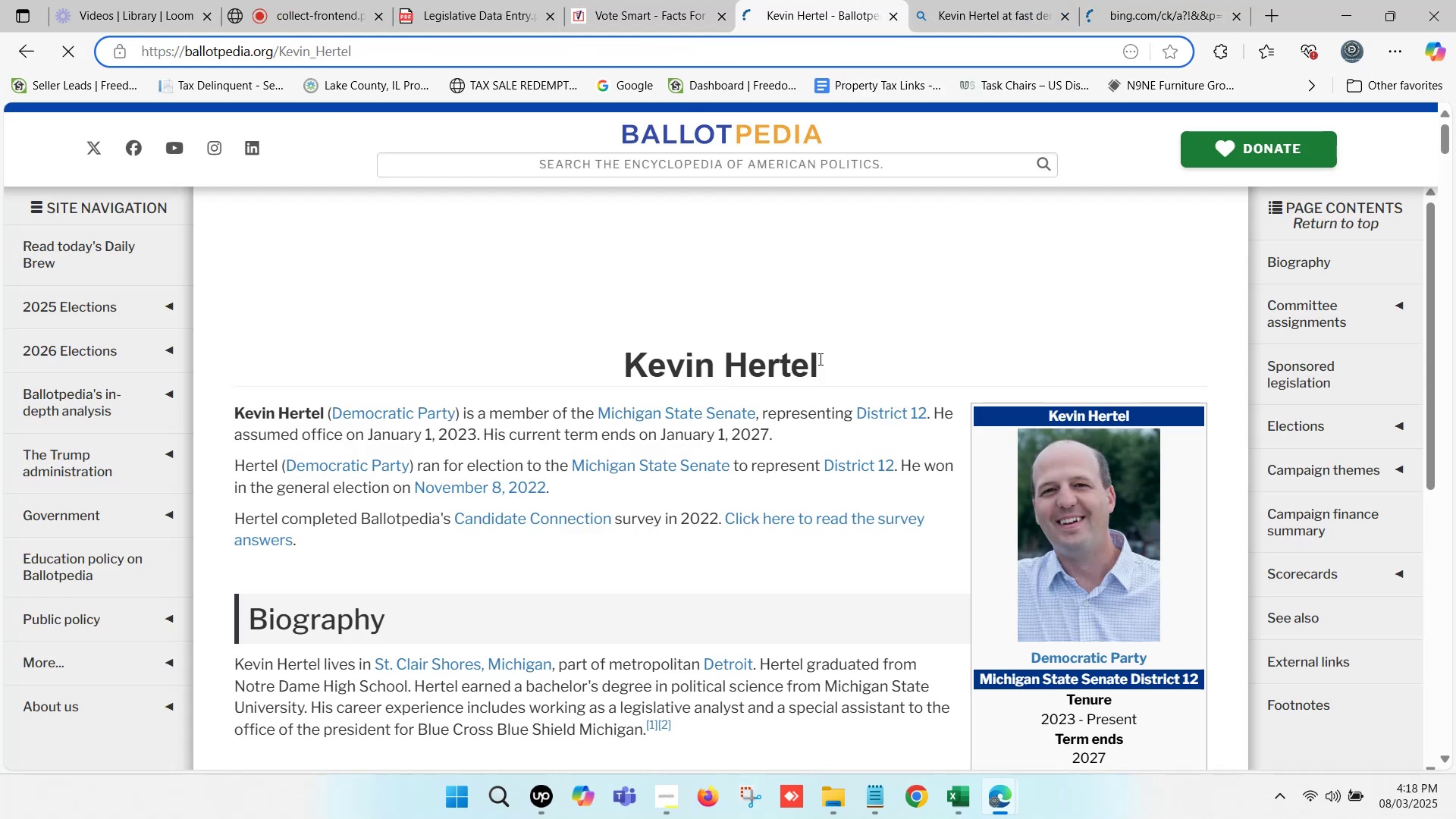 
left_click_drag(start_coordinate=[821, 359], to_coordinate=[615, 367])
 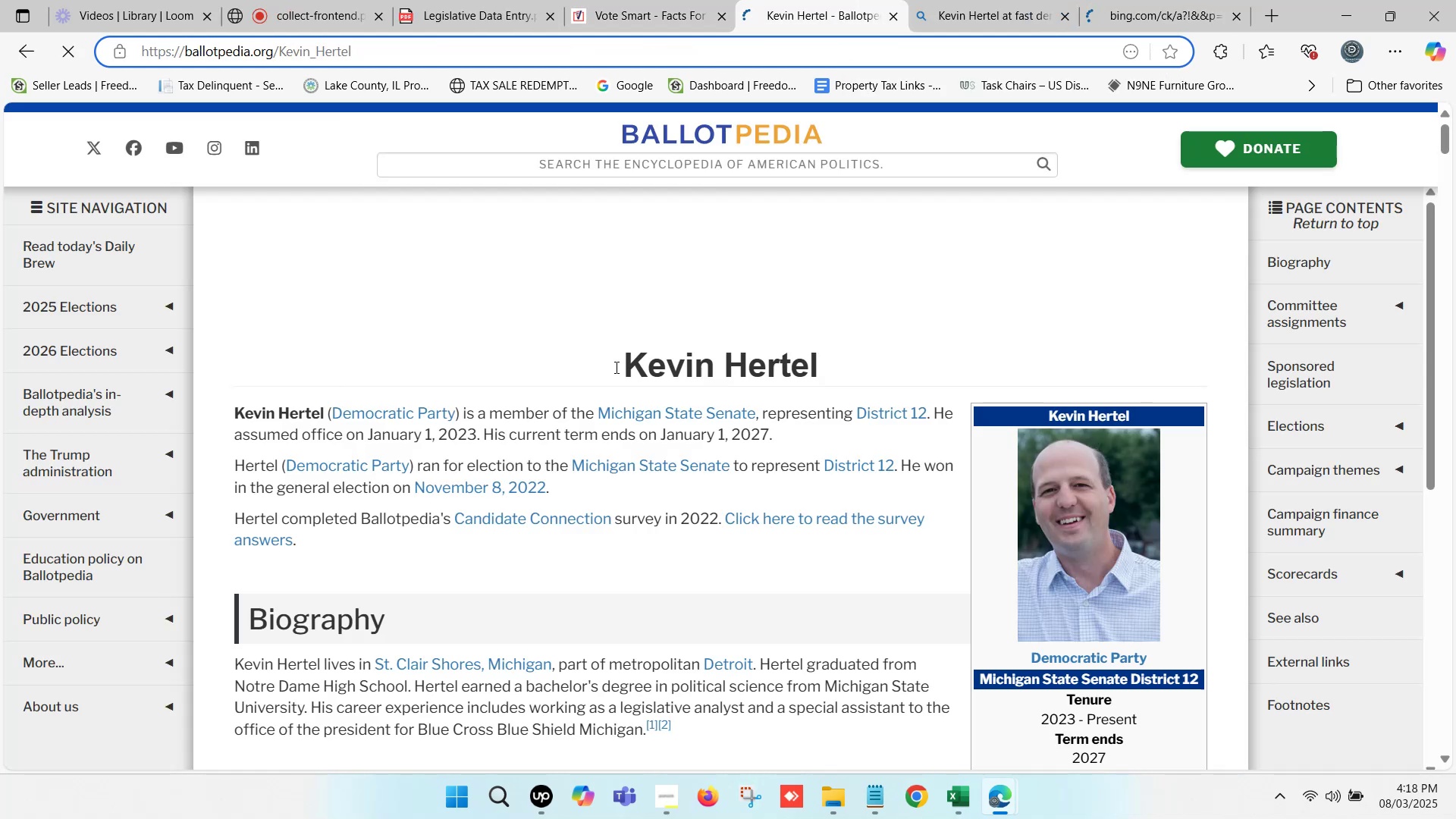 
key(Control+ControlLeft)
 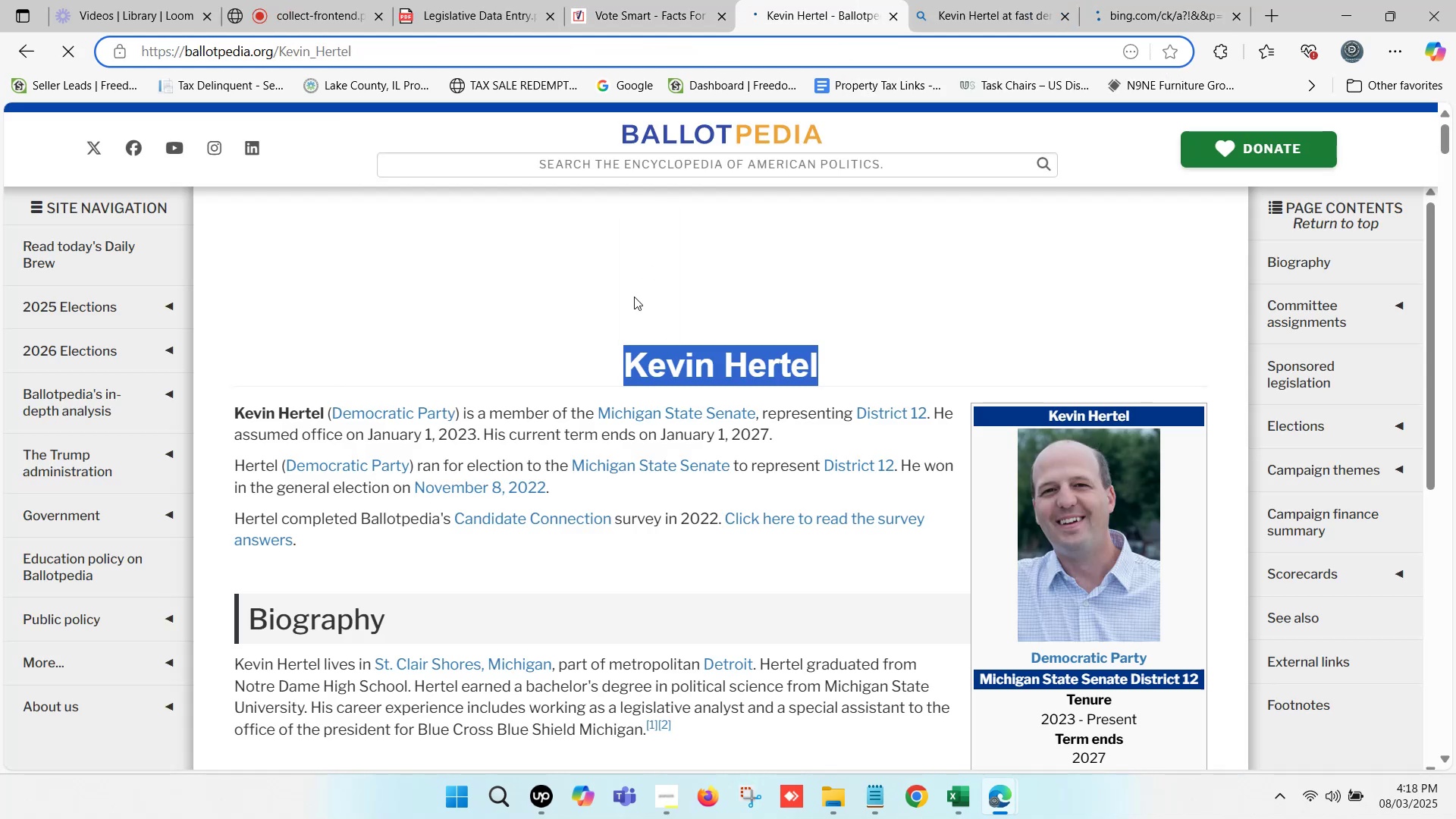 
key(Control+C)
 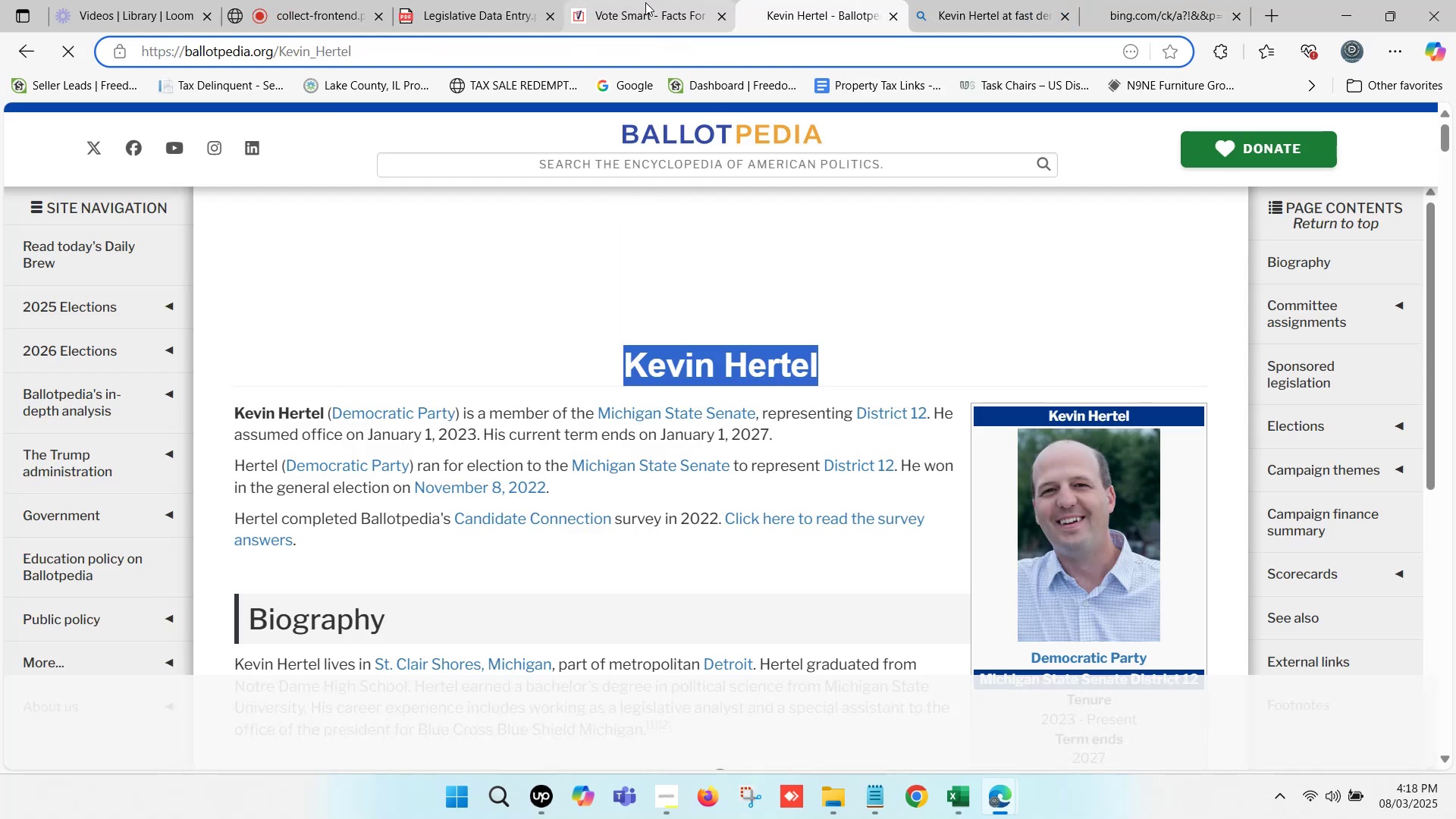 
left_click([645, 2])
 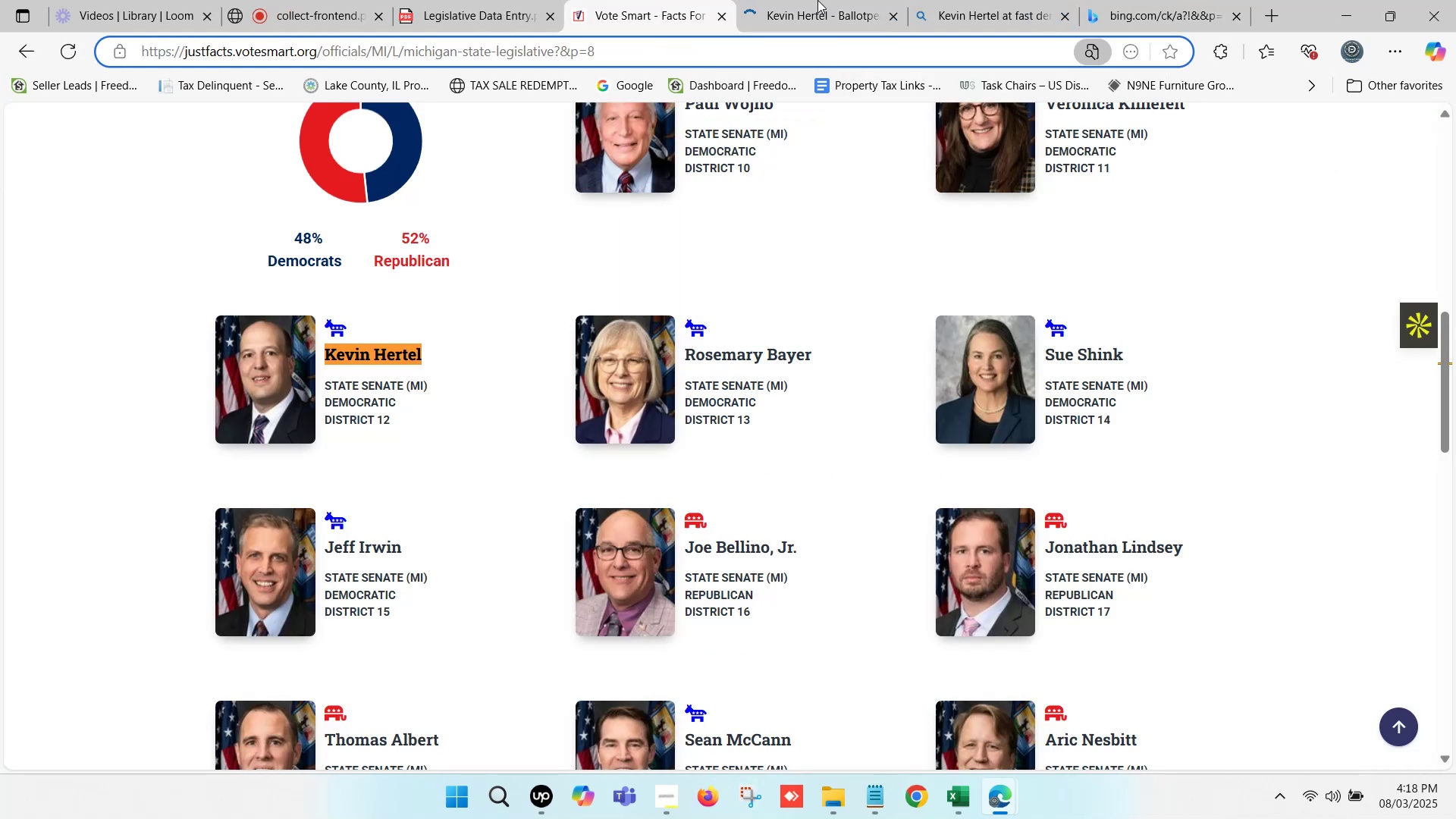 
scroll: coordinate [1053, 392], scroll_direction: down, amount: 8.0
 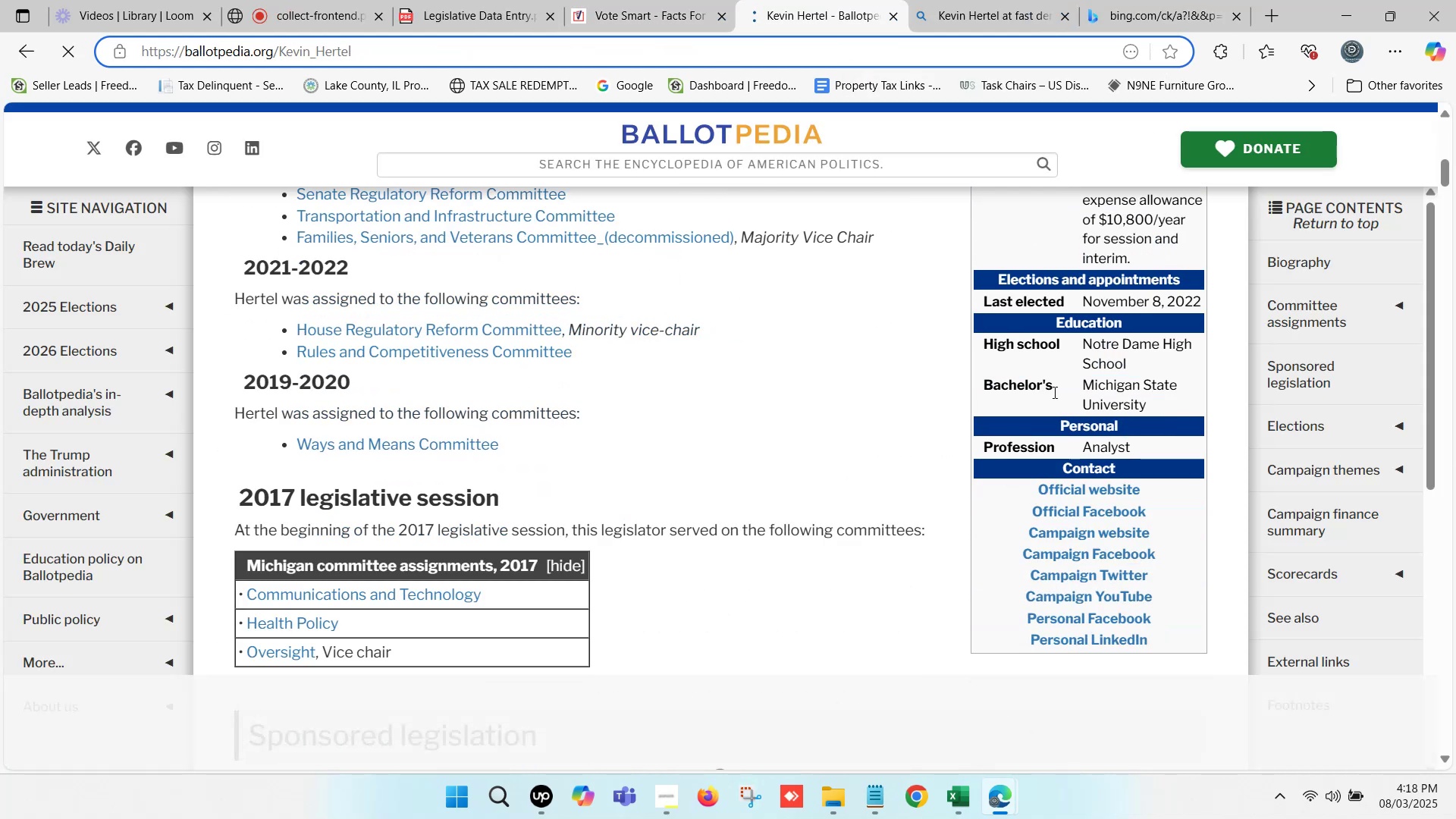 
hold_key(key=ControlLeft, duration=1.06)
left_click([1077, 341])
 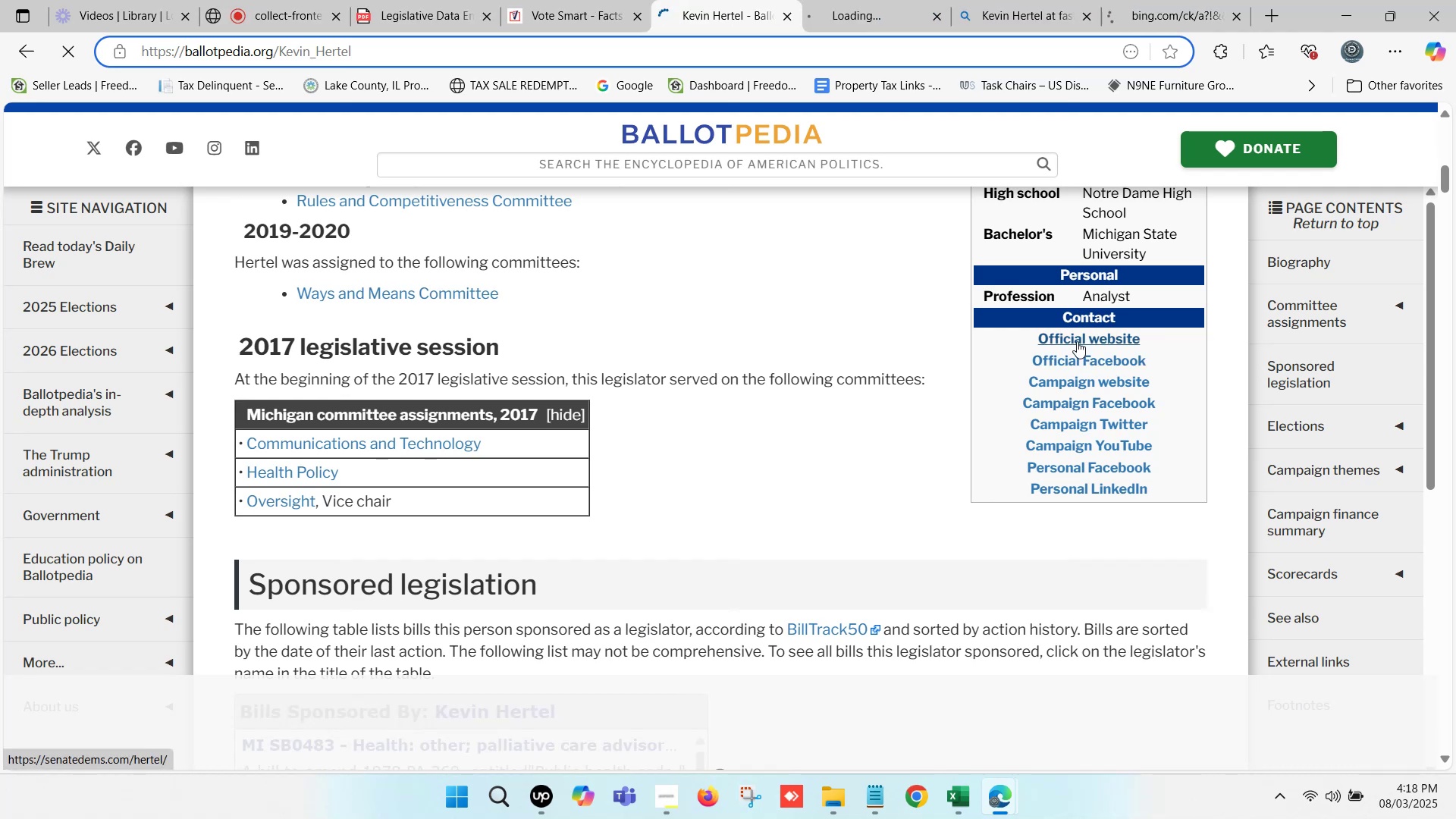 
hold_key(key=ControlLeft, duration=0.8)
left_click([1076, 376])
 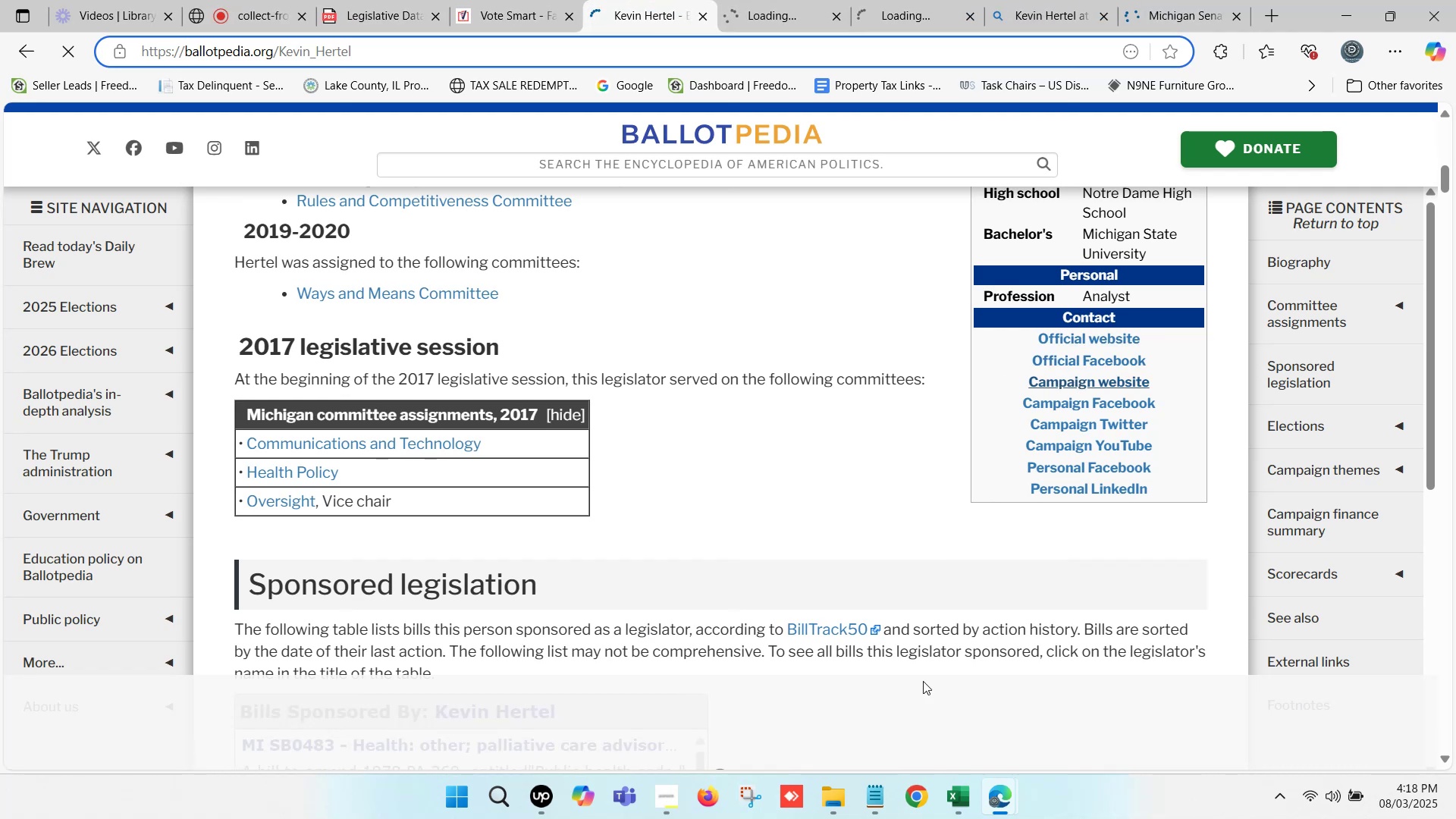 
left_click([949, 792])
 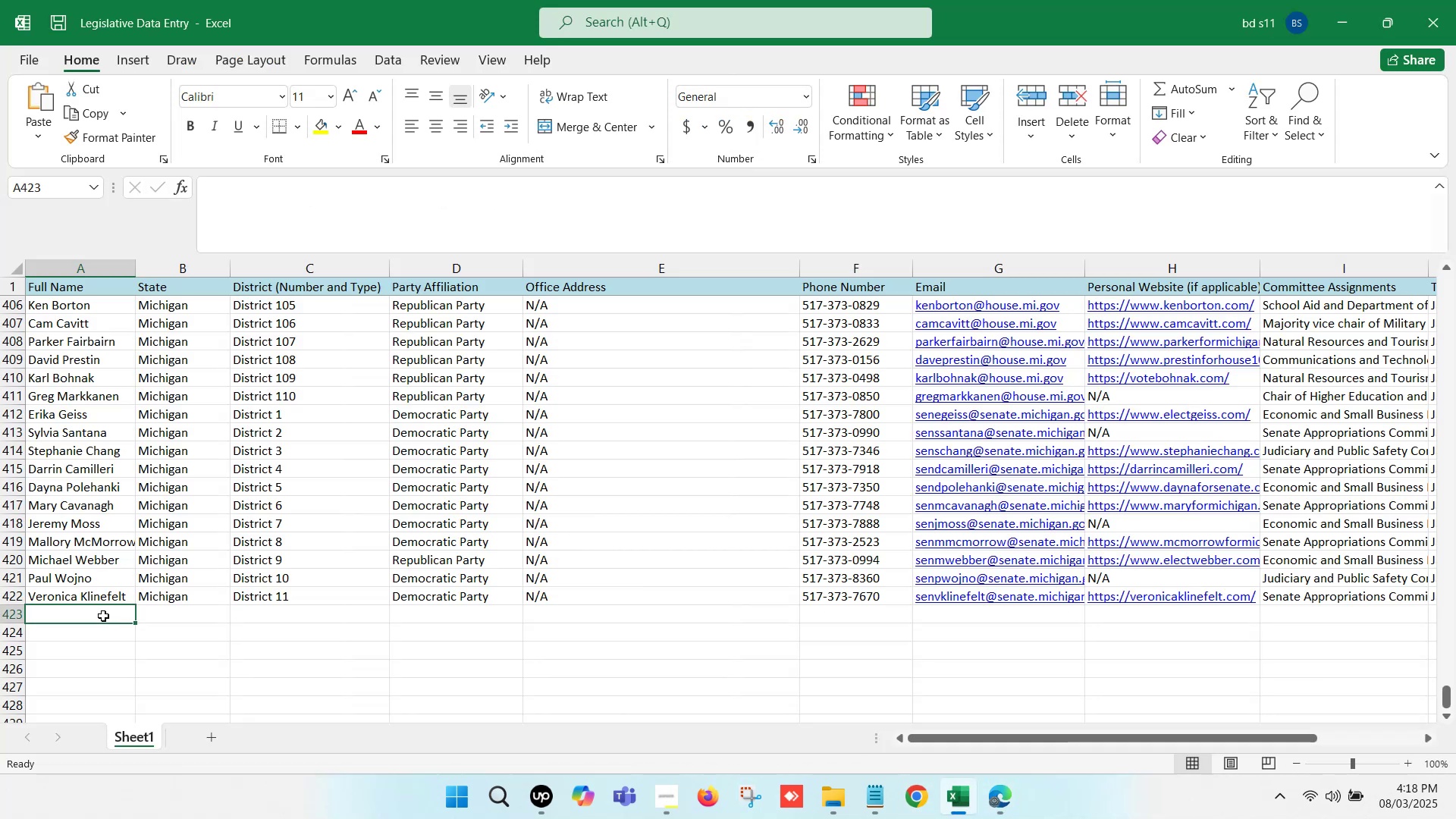 
double_click([103, 616])
 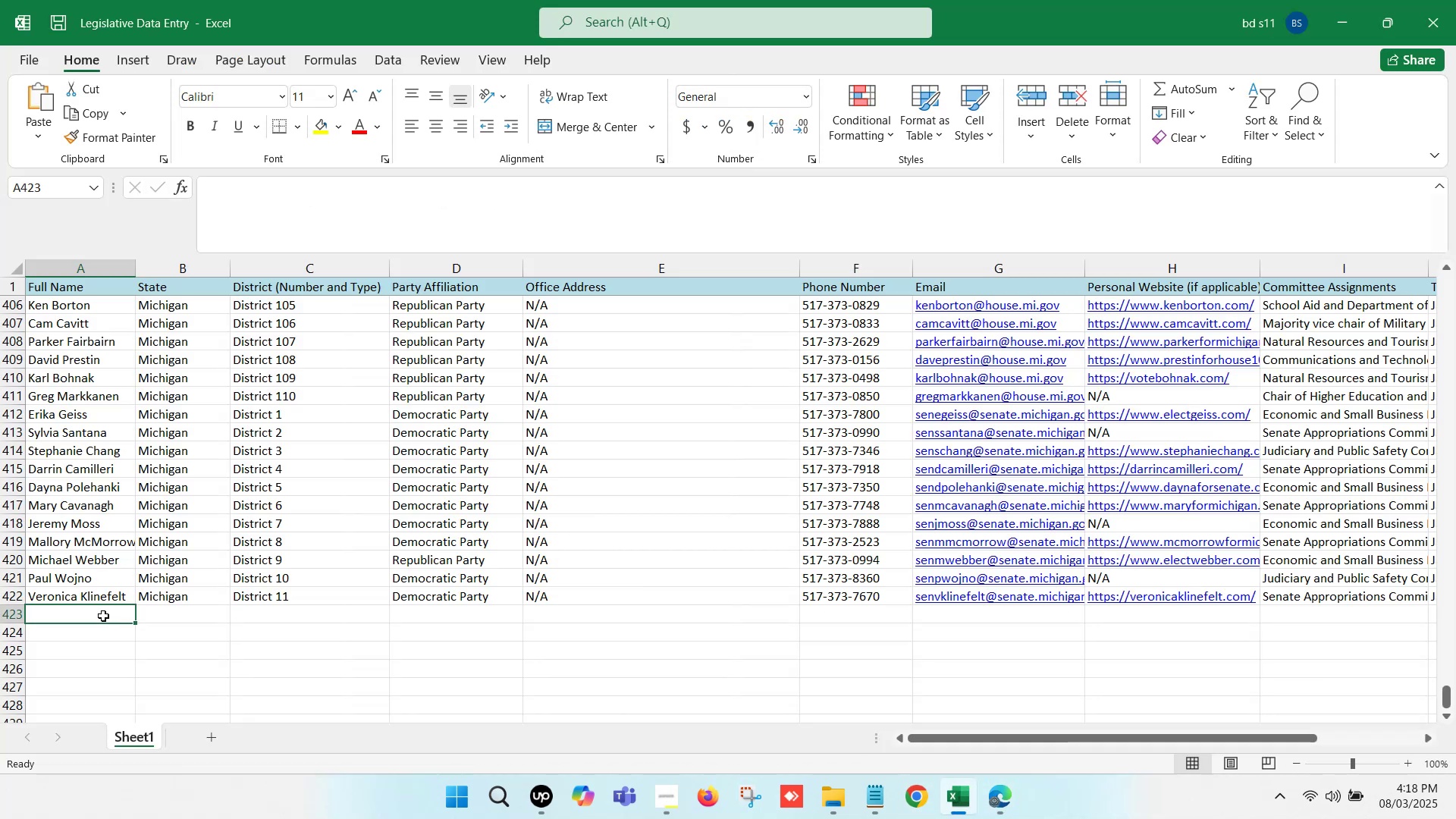 
key(Control+ControlLeft)
 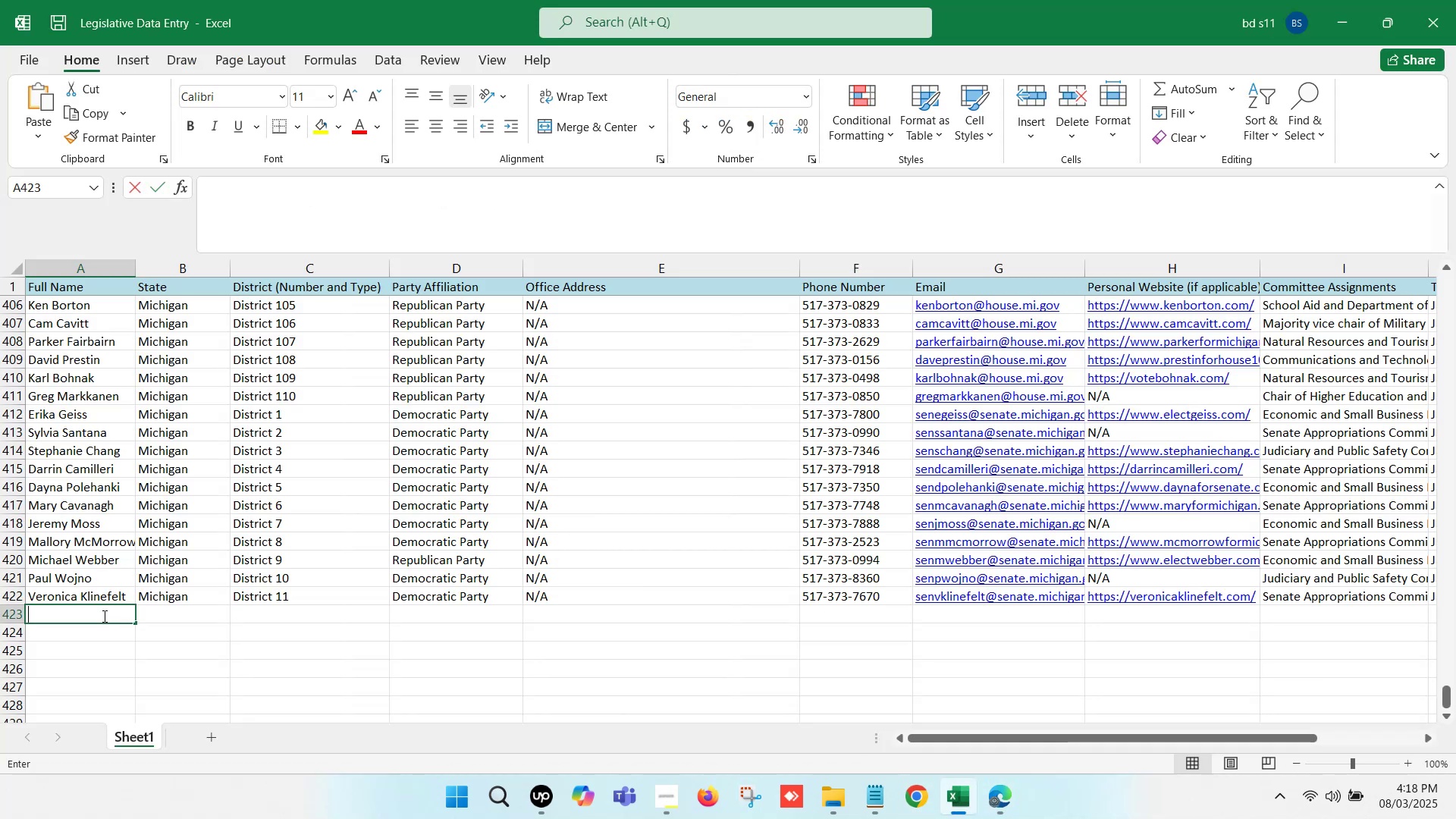 
key(Control+V)
 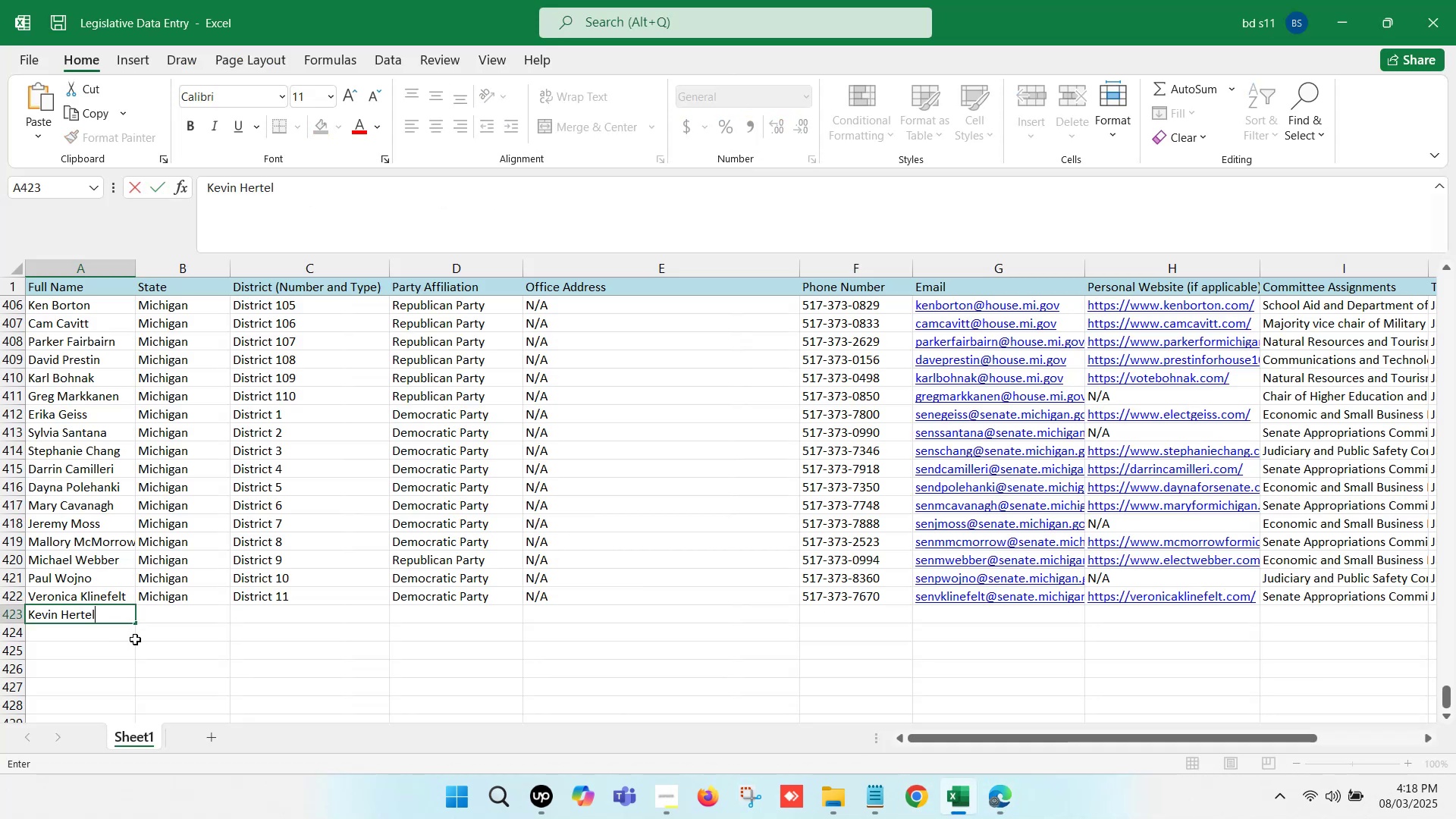 
left_click([139, 640])
 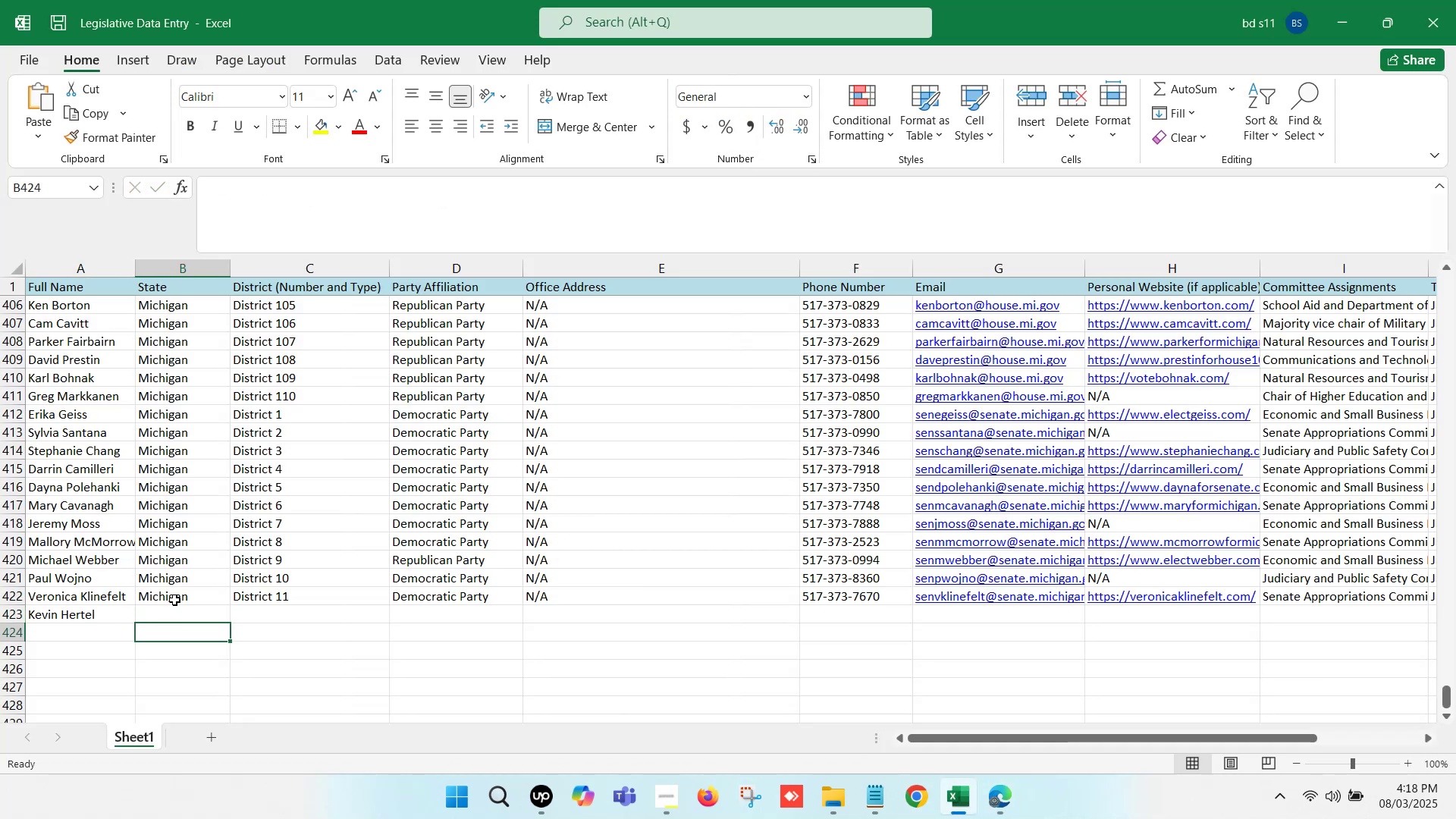 
left_click([174, 599])
 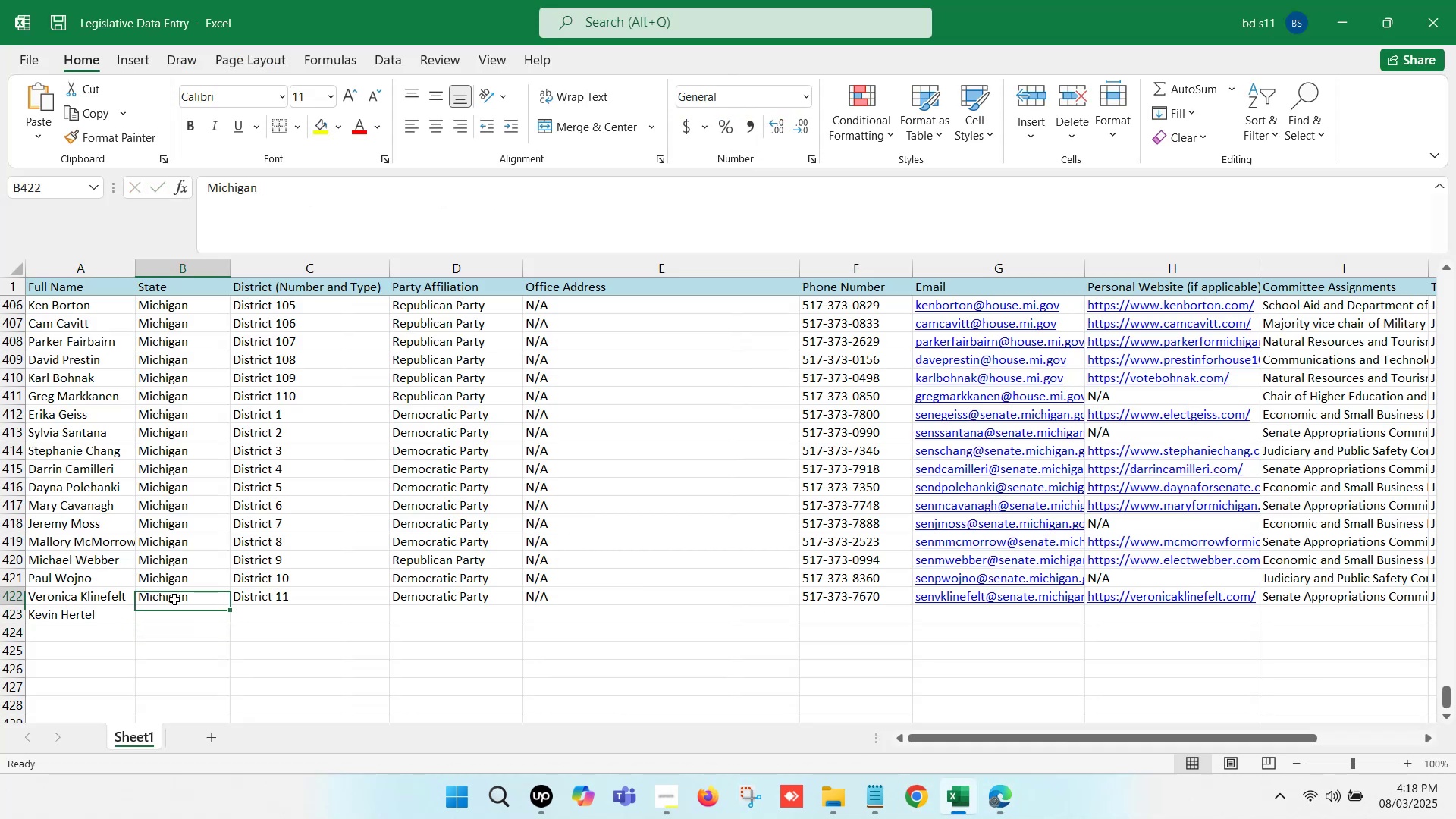 
key(Control+ControlLeft)
 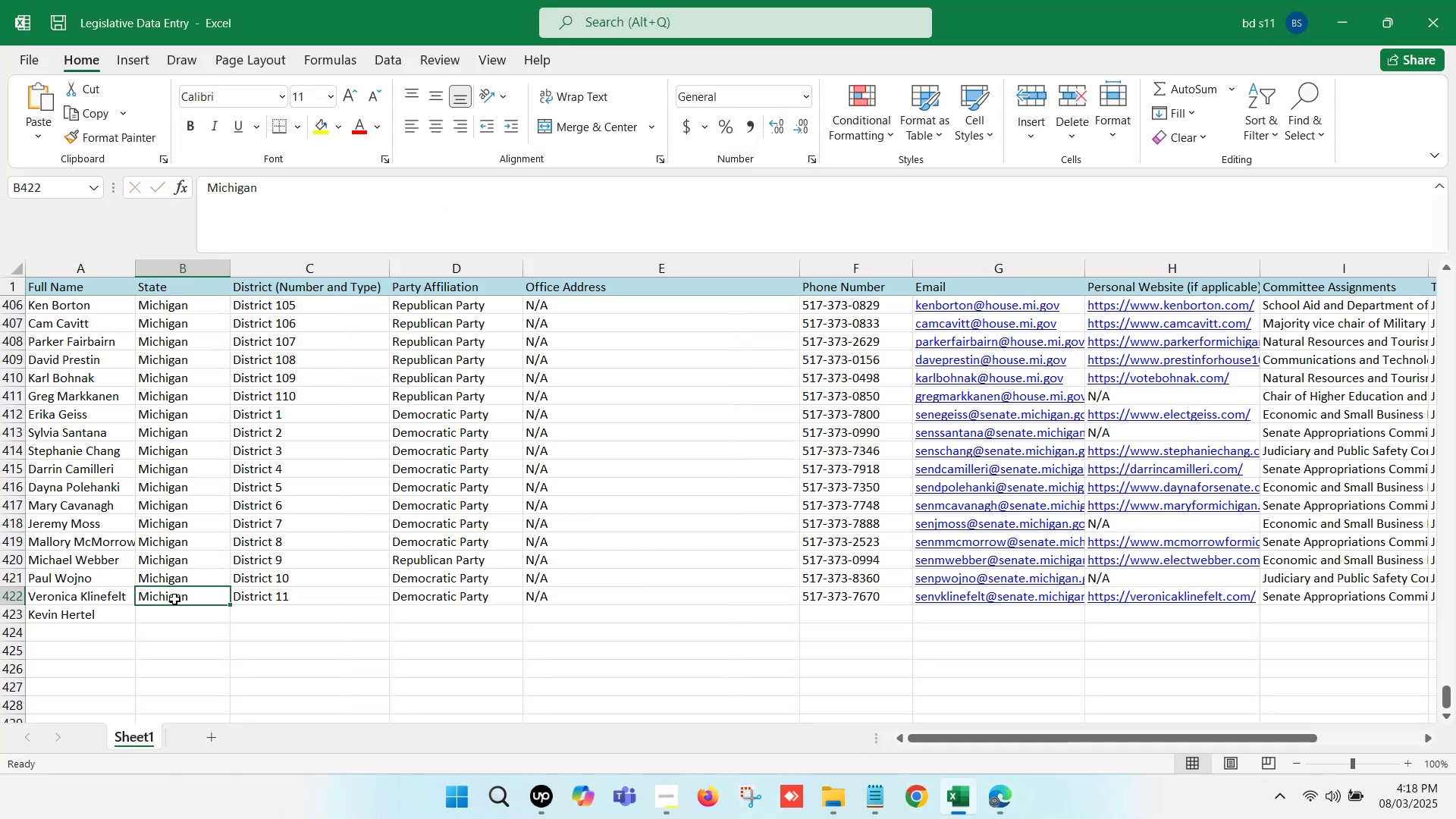 
key(Control+C)
 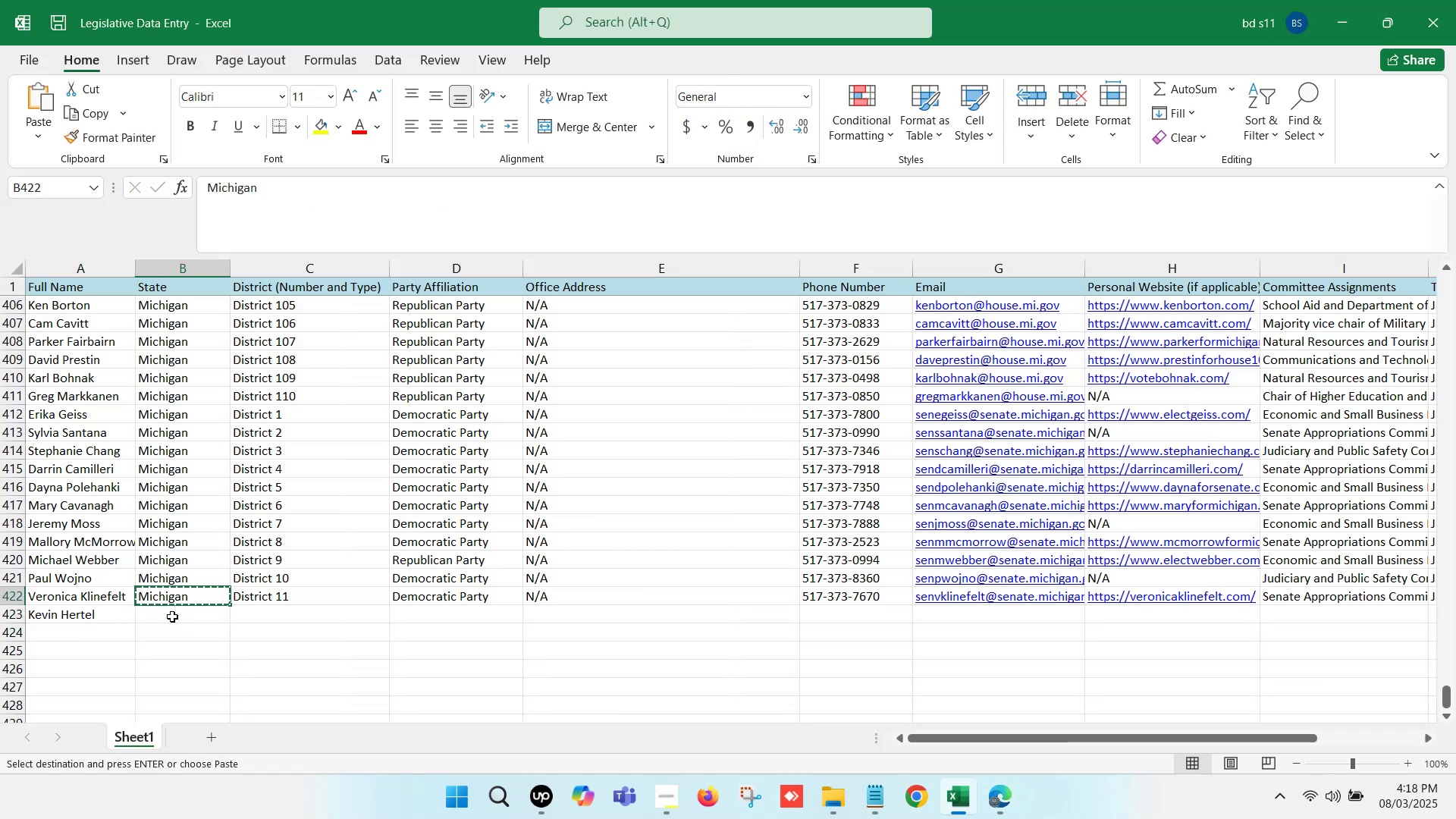 
left_click([172, 617])
 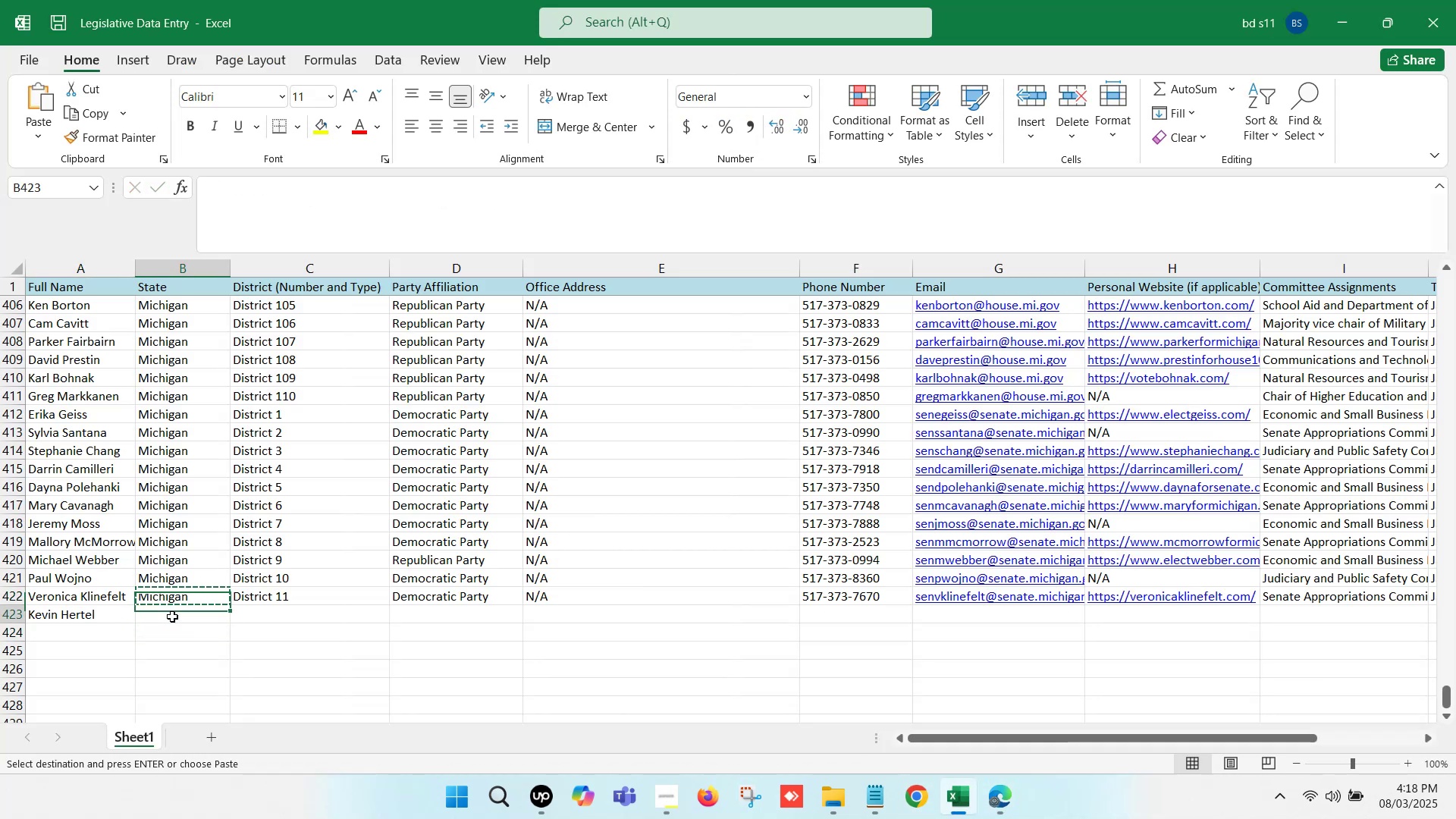 
key(Control+ControlLeft)
 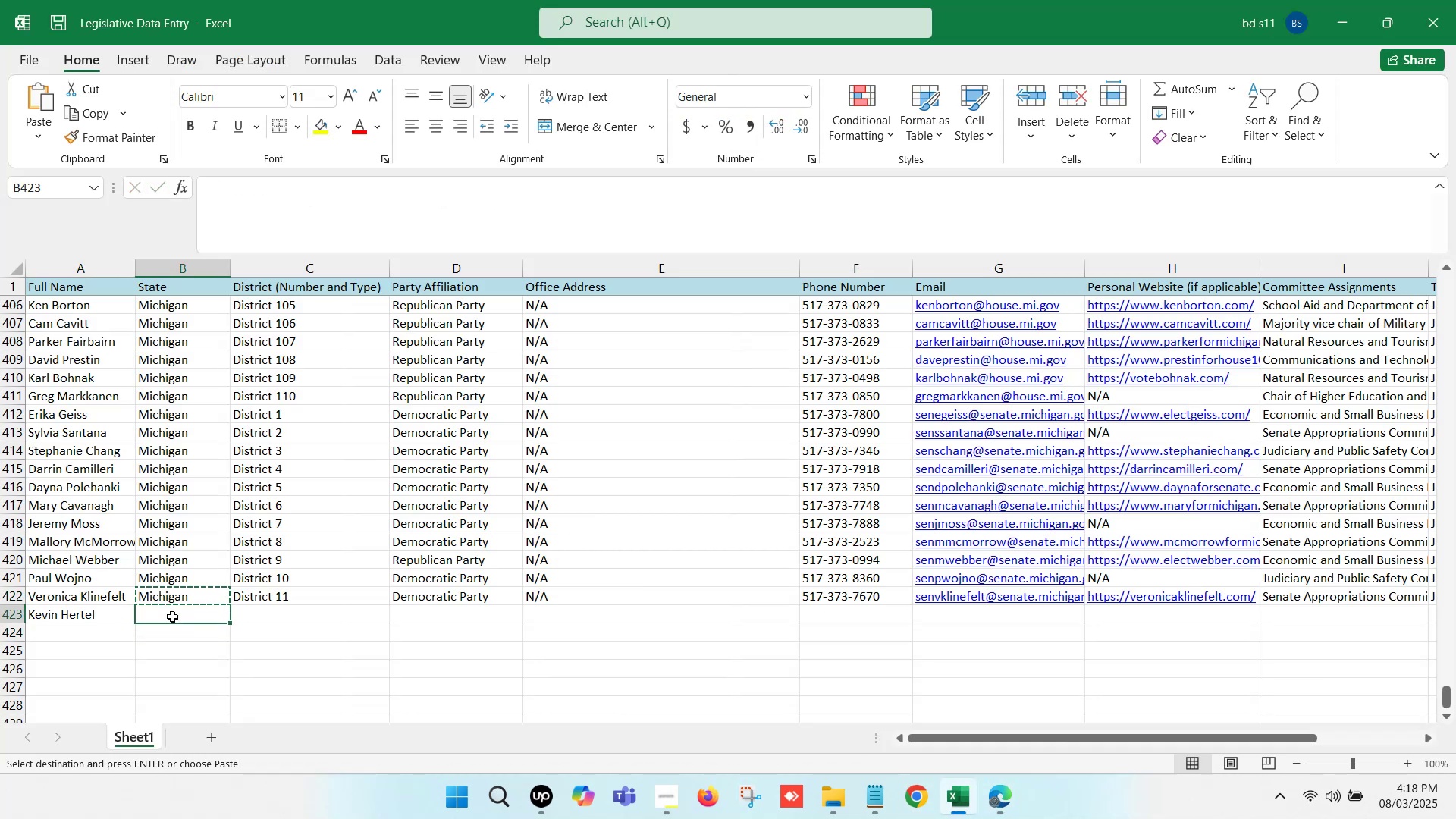 
key(Control+V)
 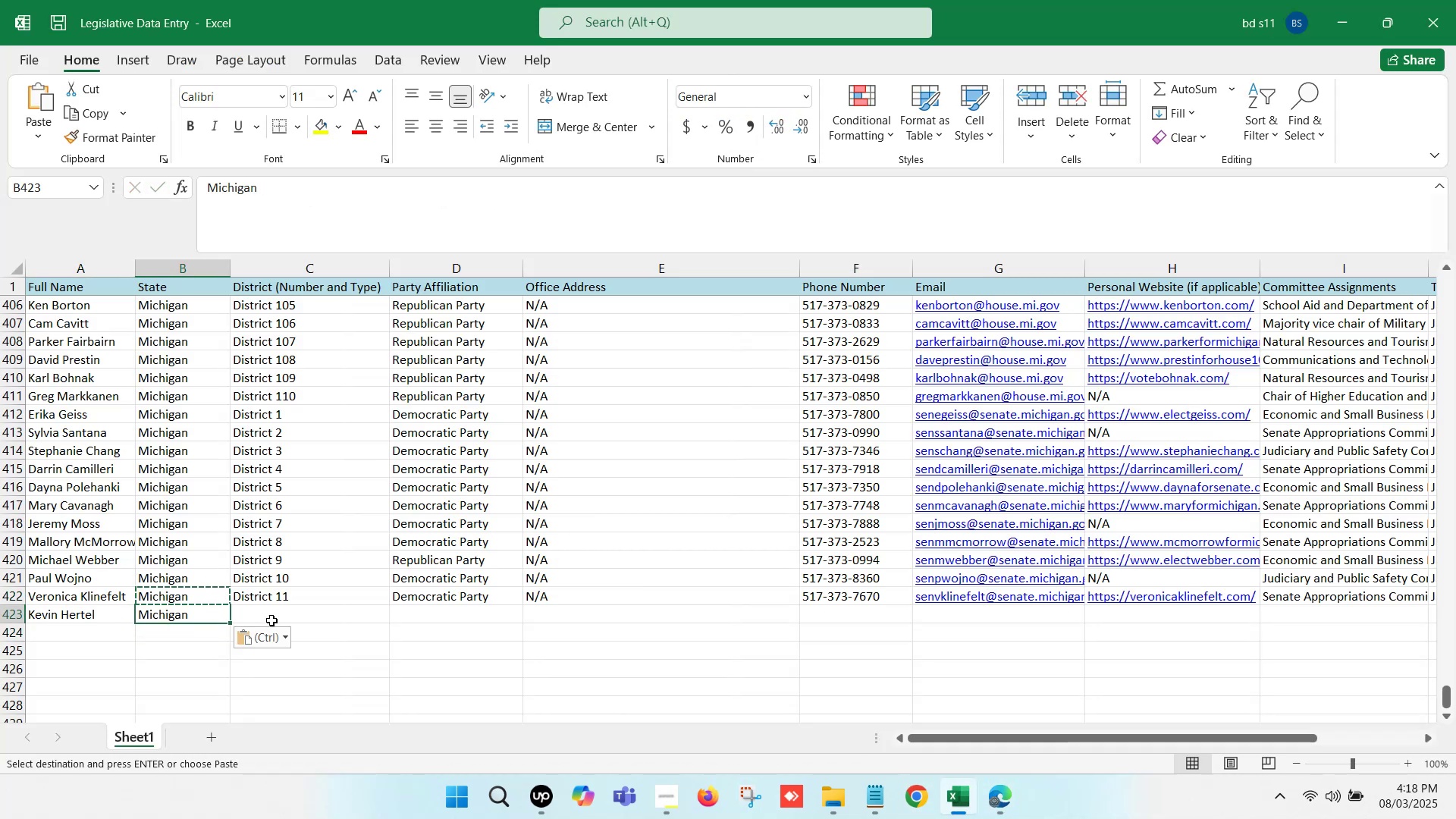 
left_click([275, 620])
 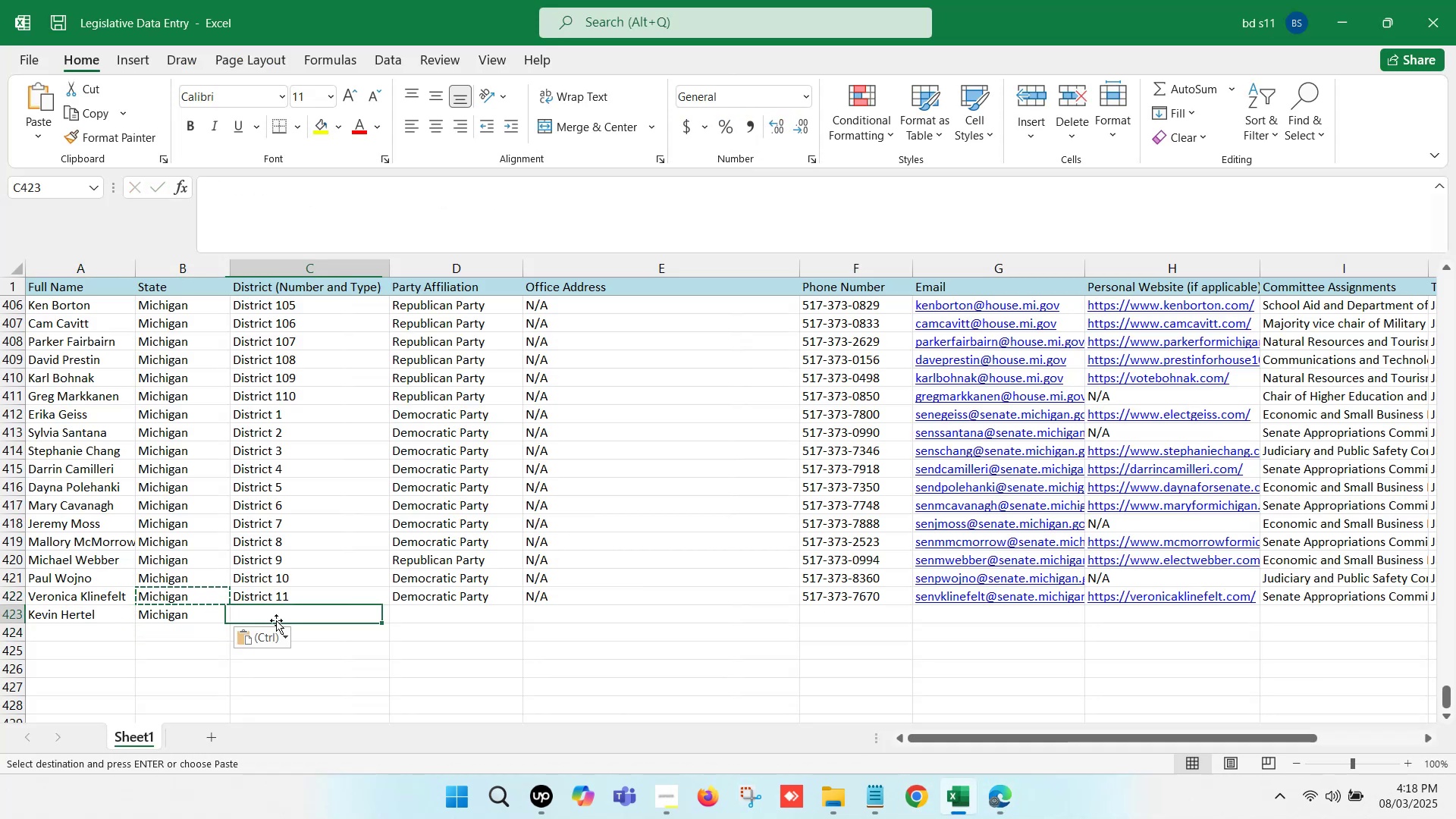 
key(Control+D)
 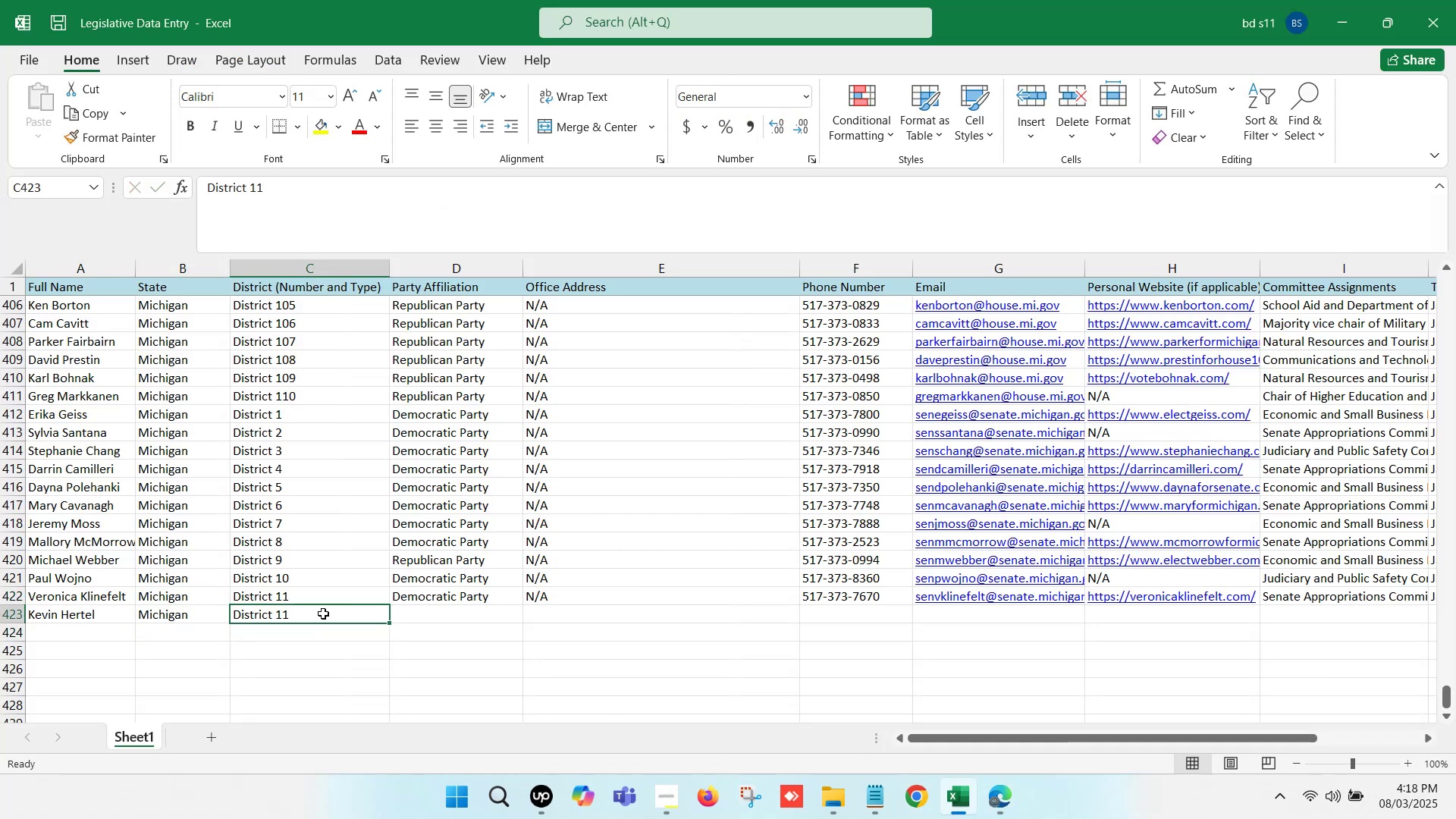 
double_click([325, 611])
 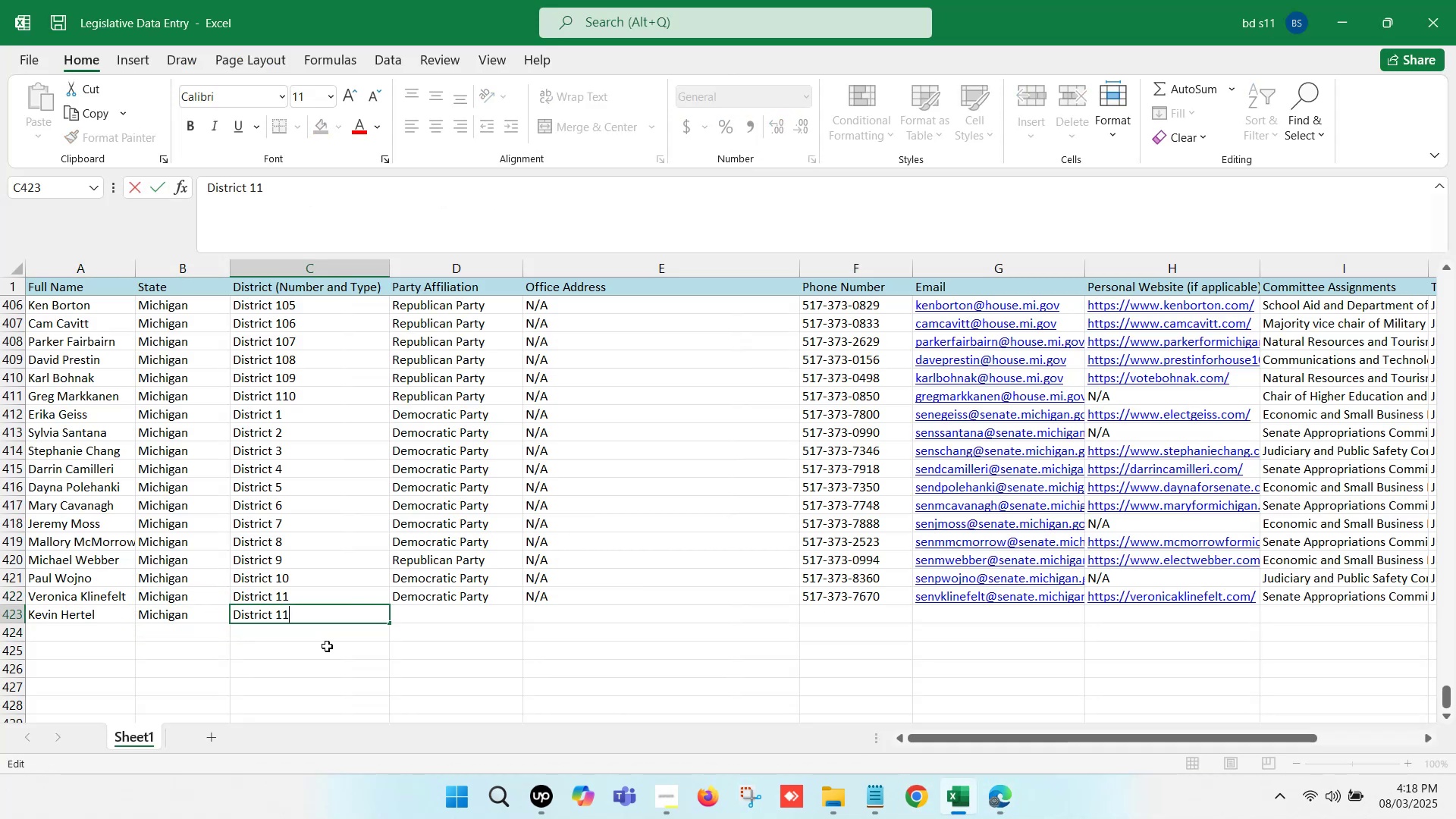 
key(Backspace)
 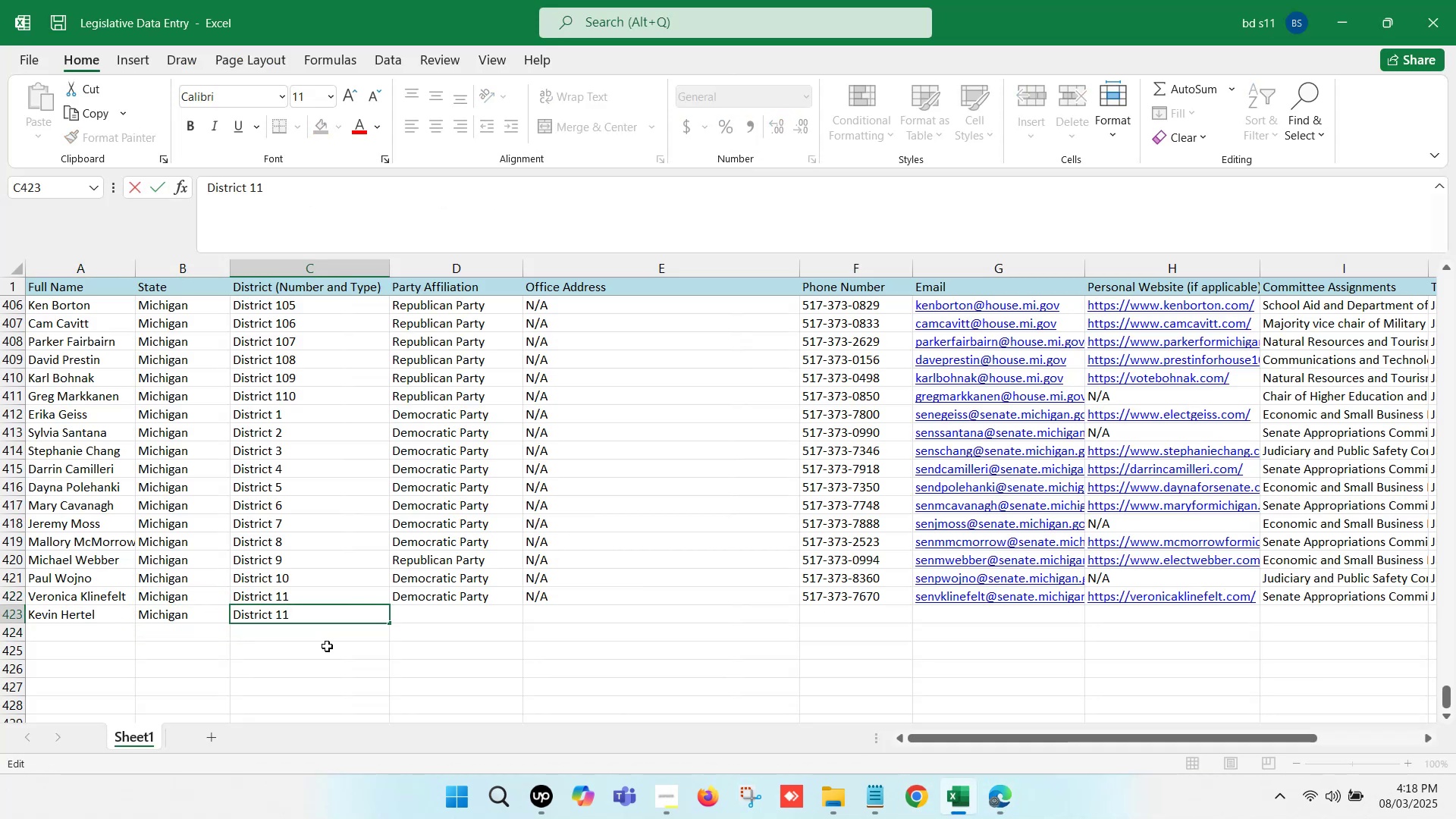 
key(2)
 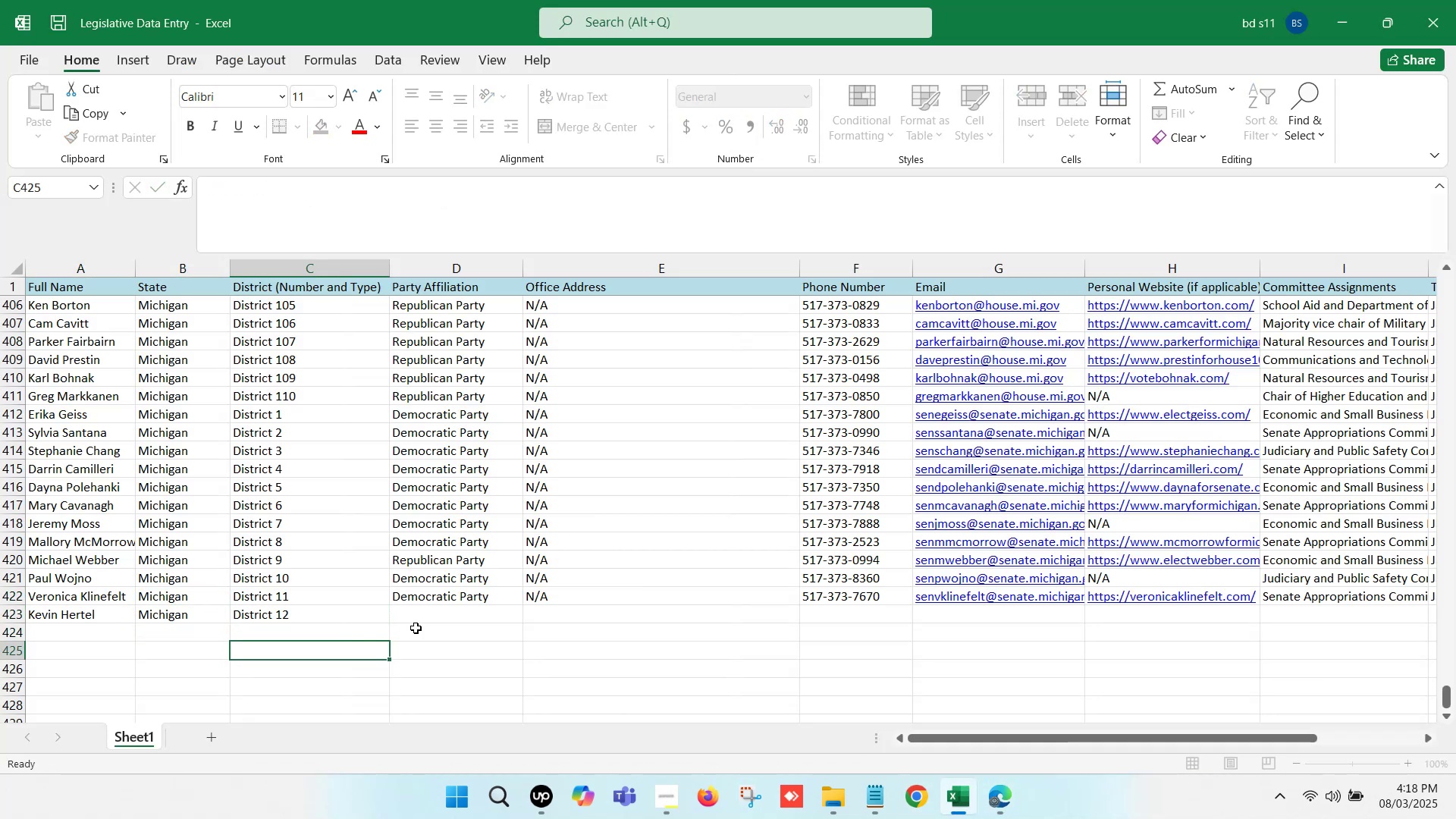 
left_click([453, 609])
 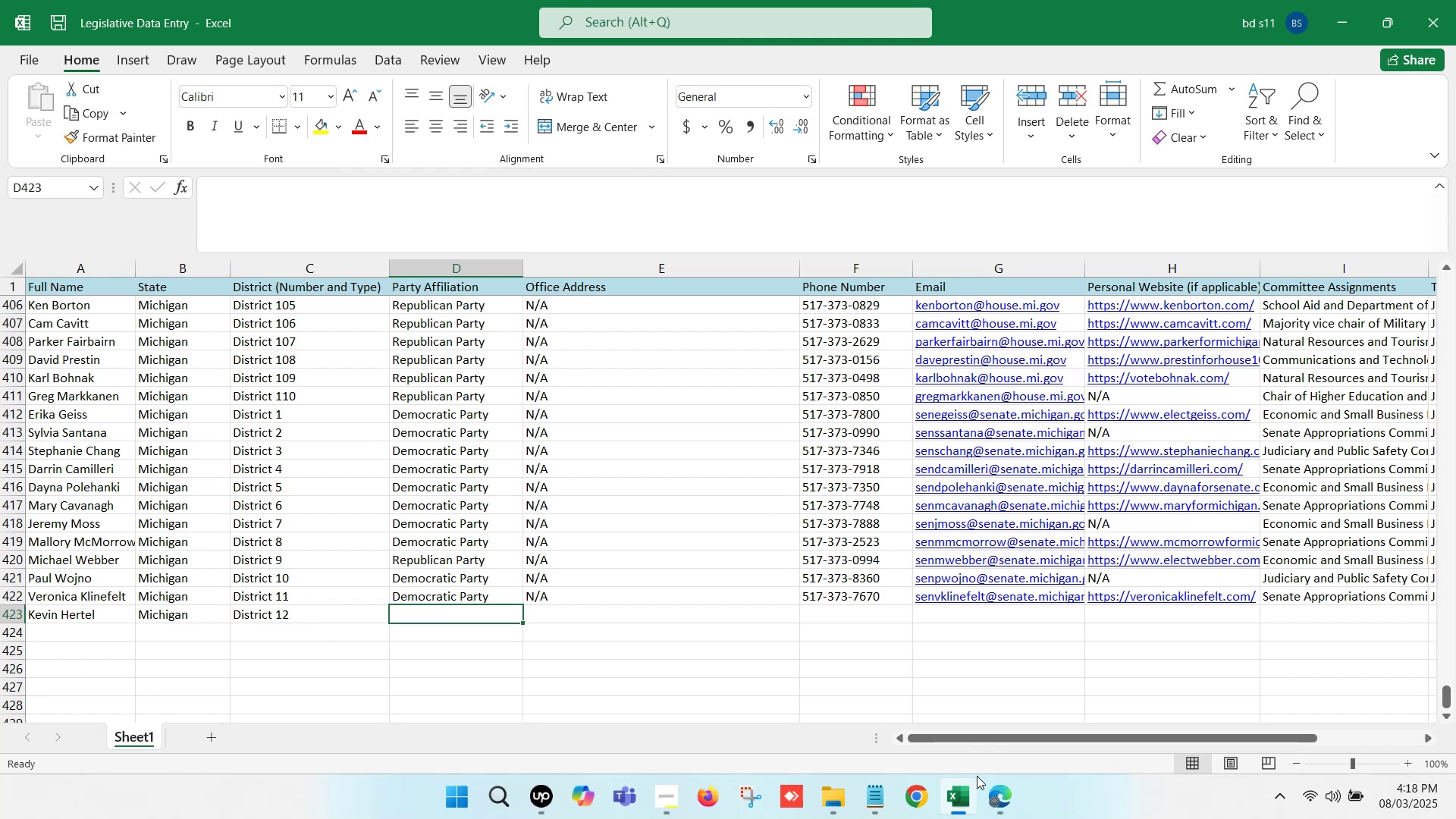 
left_click([988, 783])
 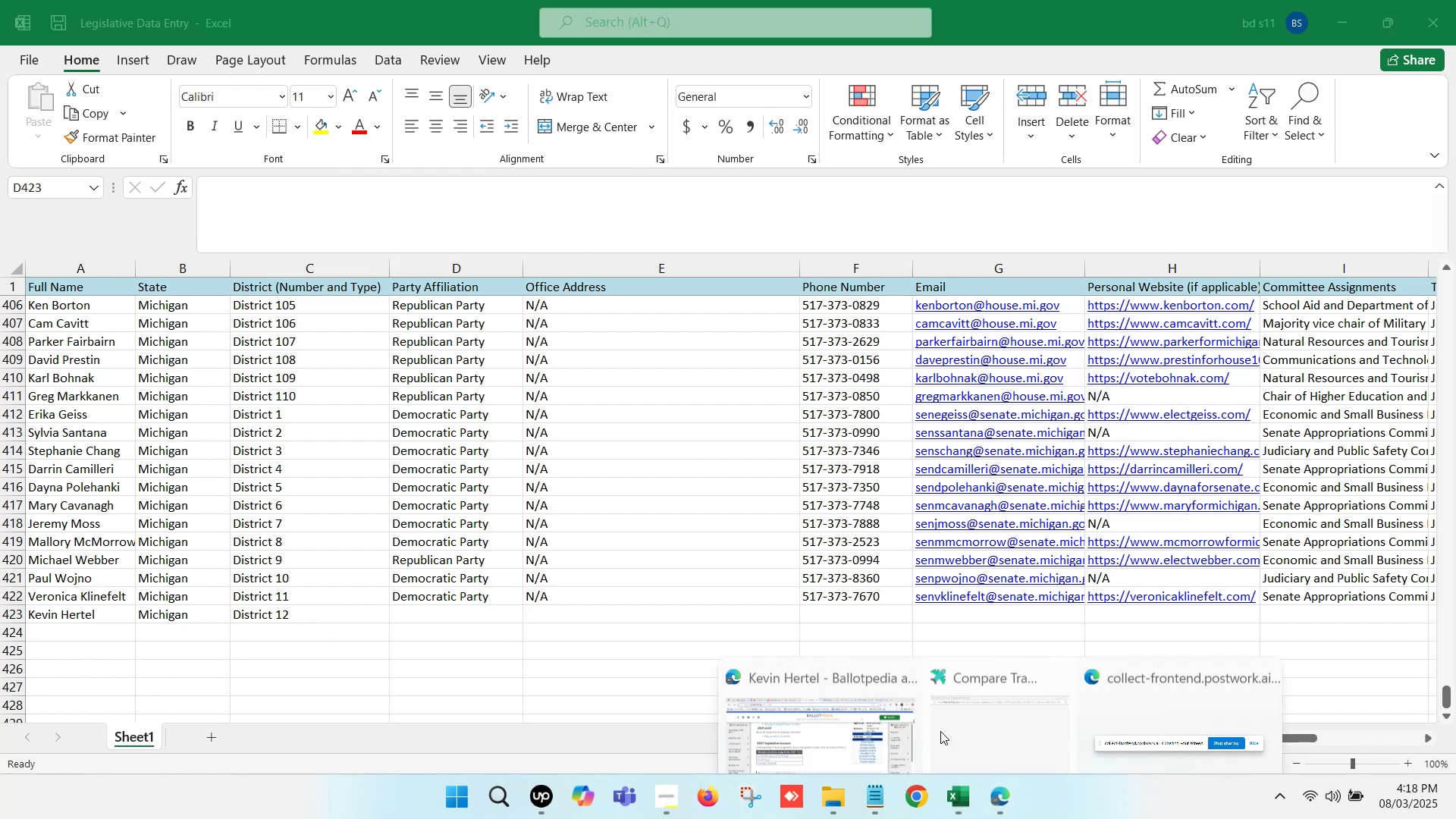 
left_click([841, 679])
 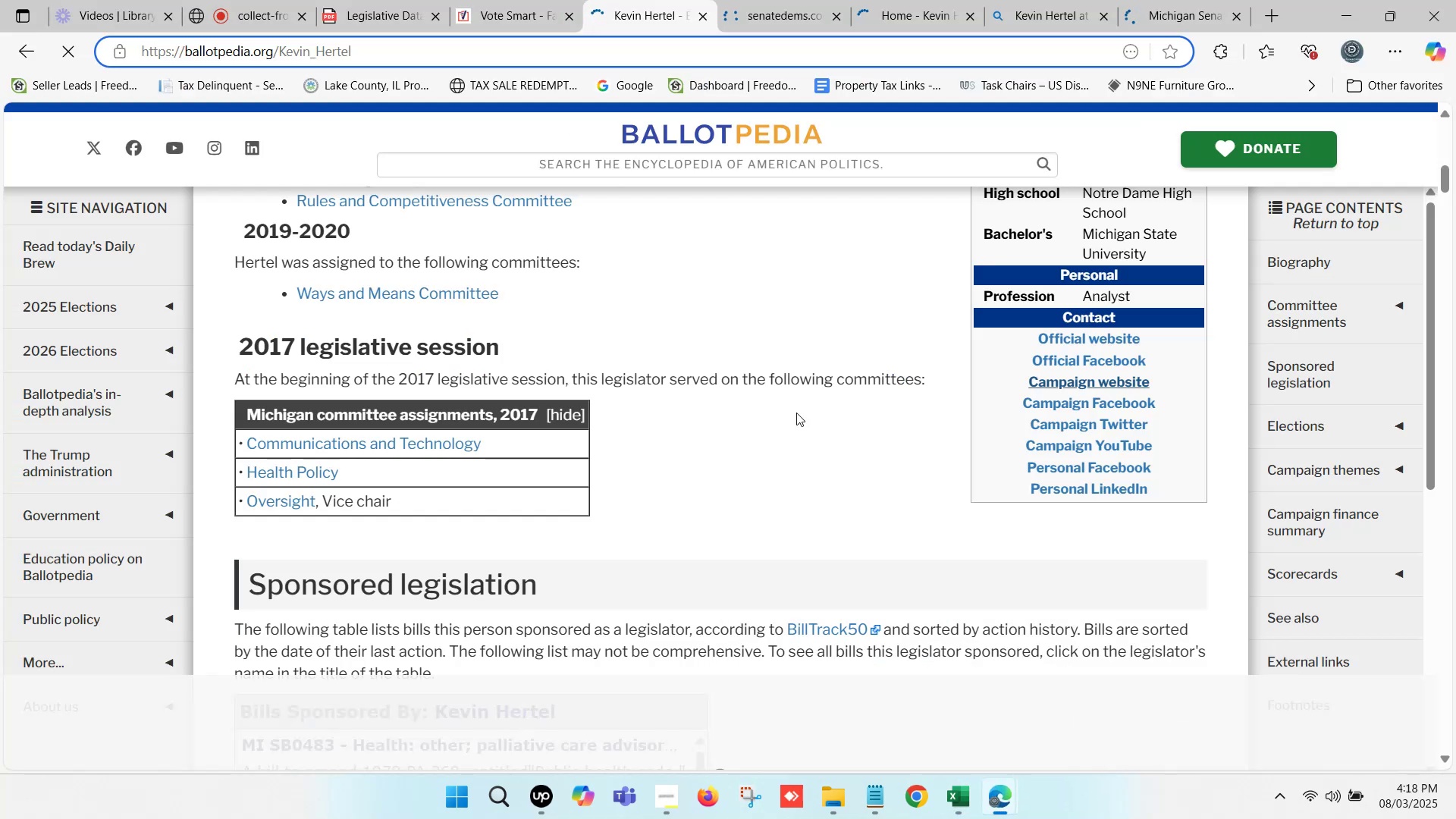 
scroll: coordinate [596, 384], scroll_direction: up, amount: 8.0
 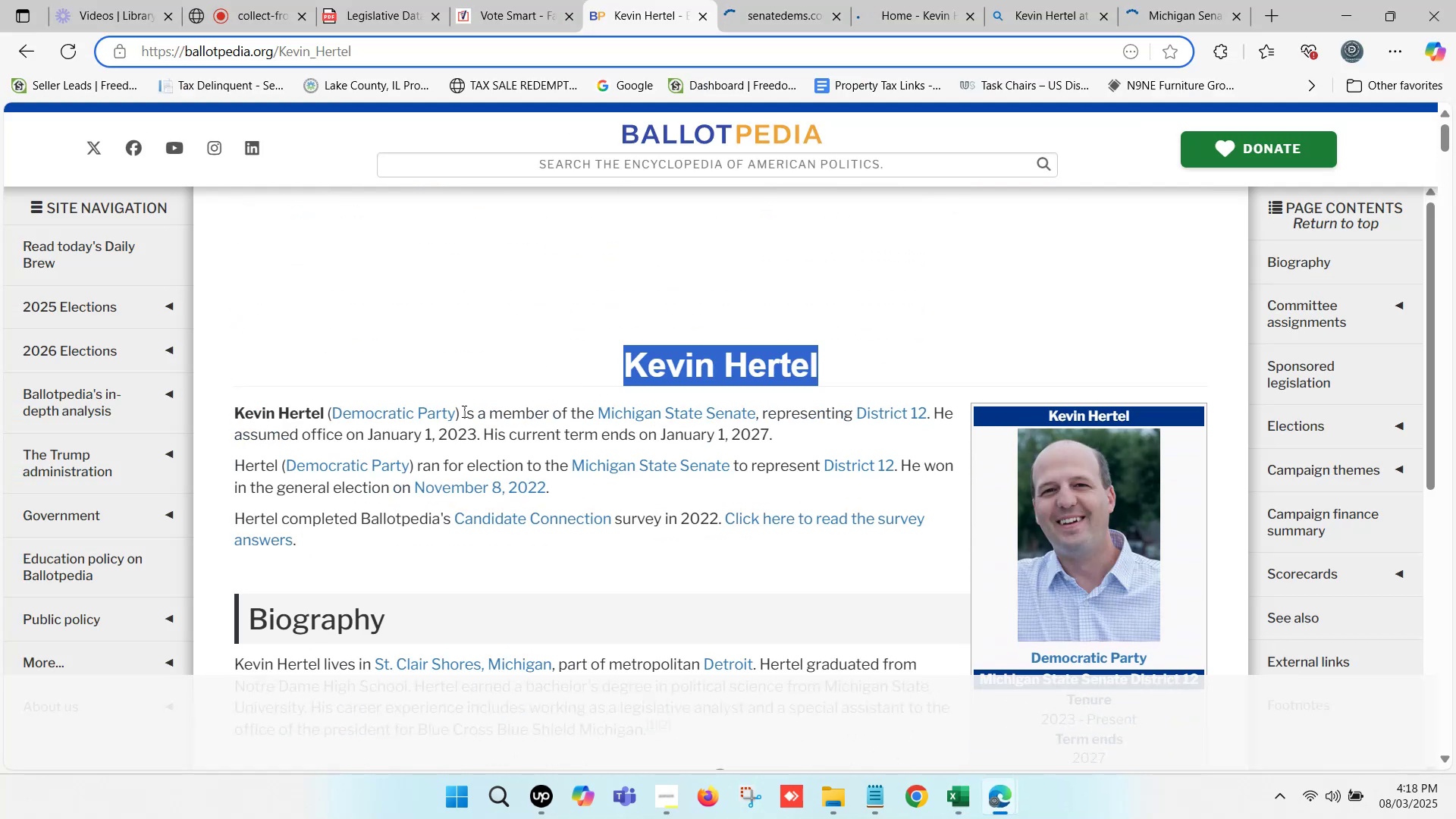 
left_click_drag(start_coordinate=[453, 411], to_coordinate=[338, 411])
 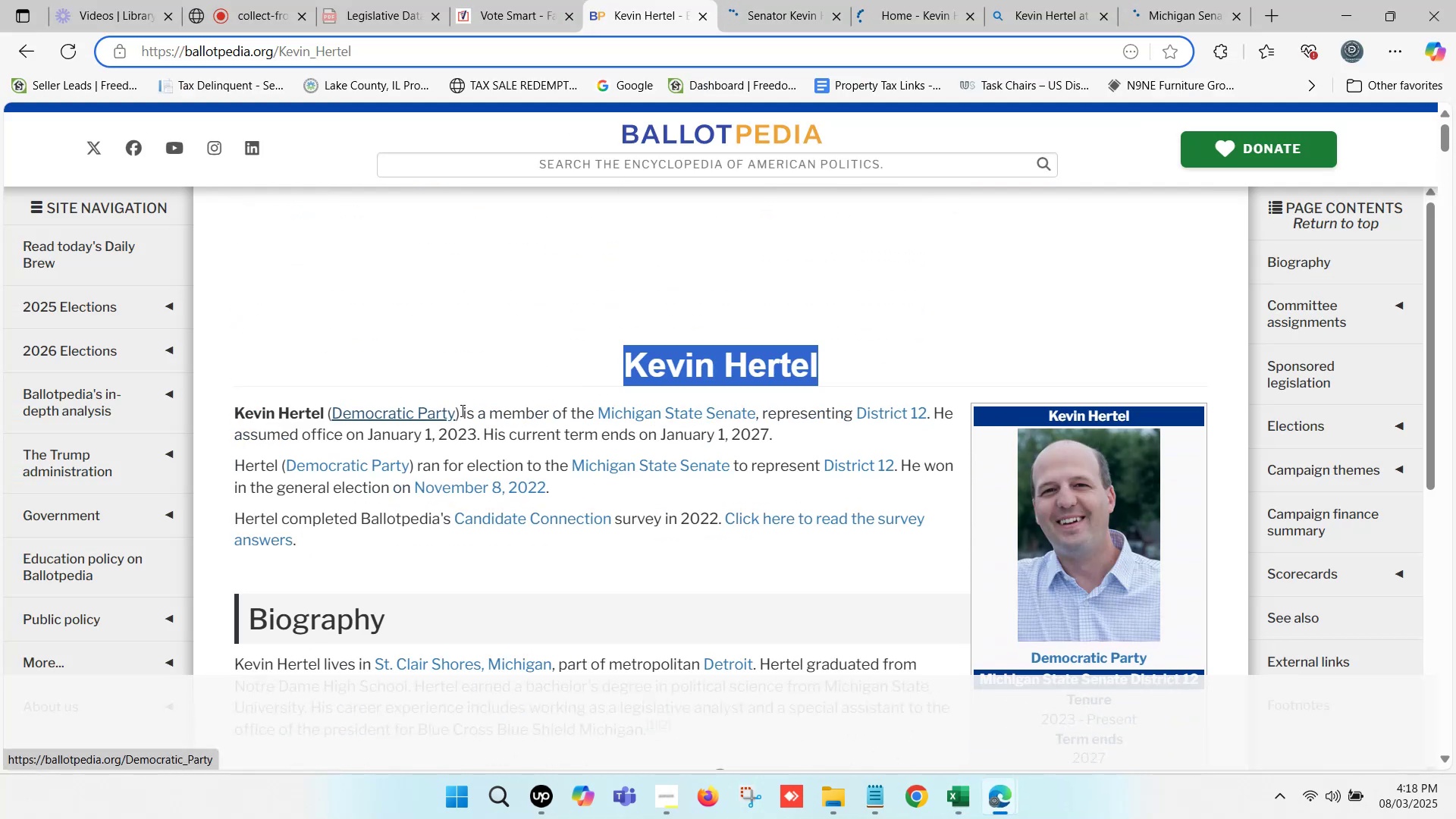 
left_click_drag(start_coordinate=[460, 413], to_coordinate=[335, 419])
 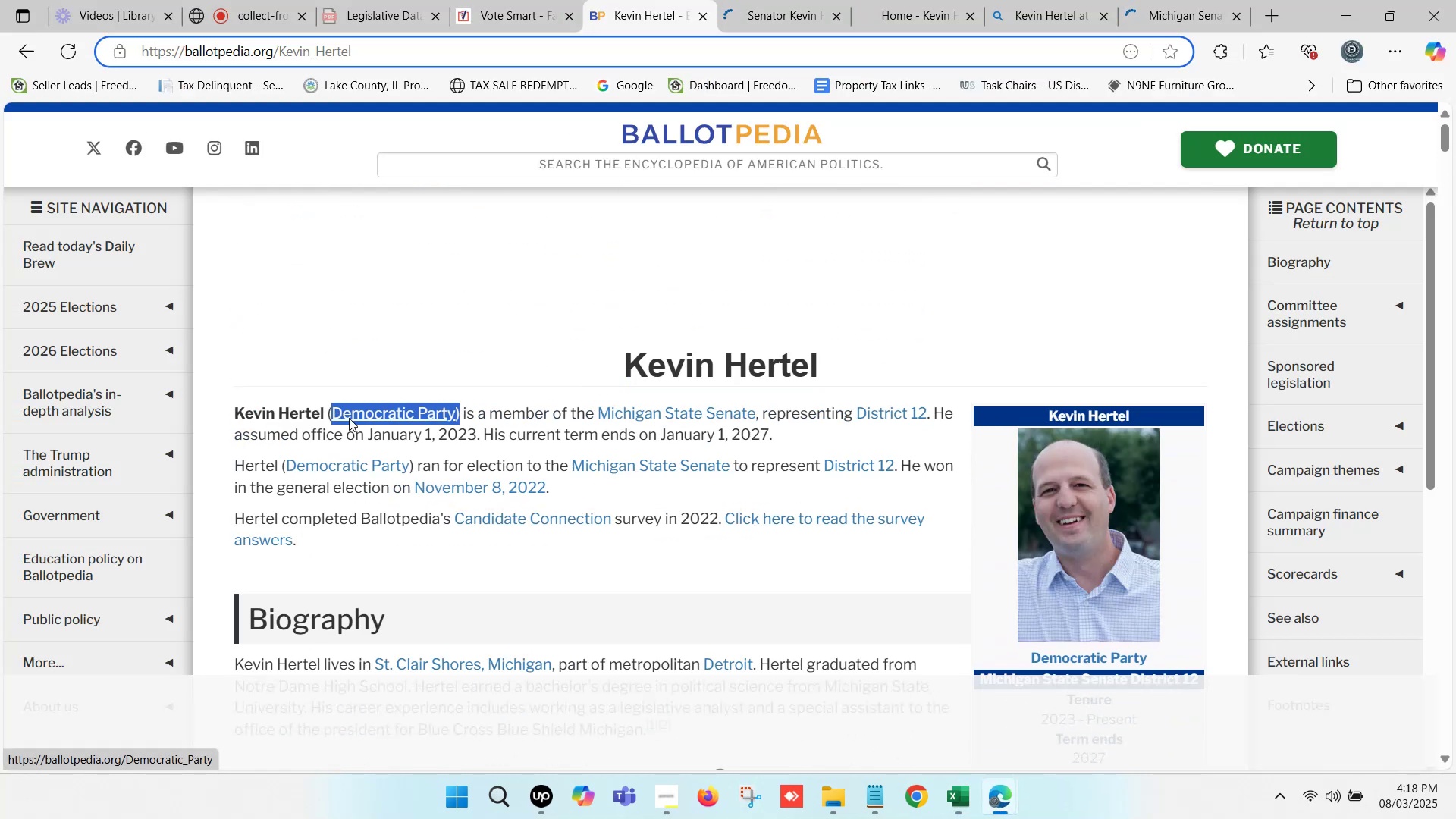 
key(Control+C)
 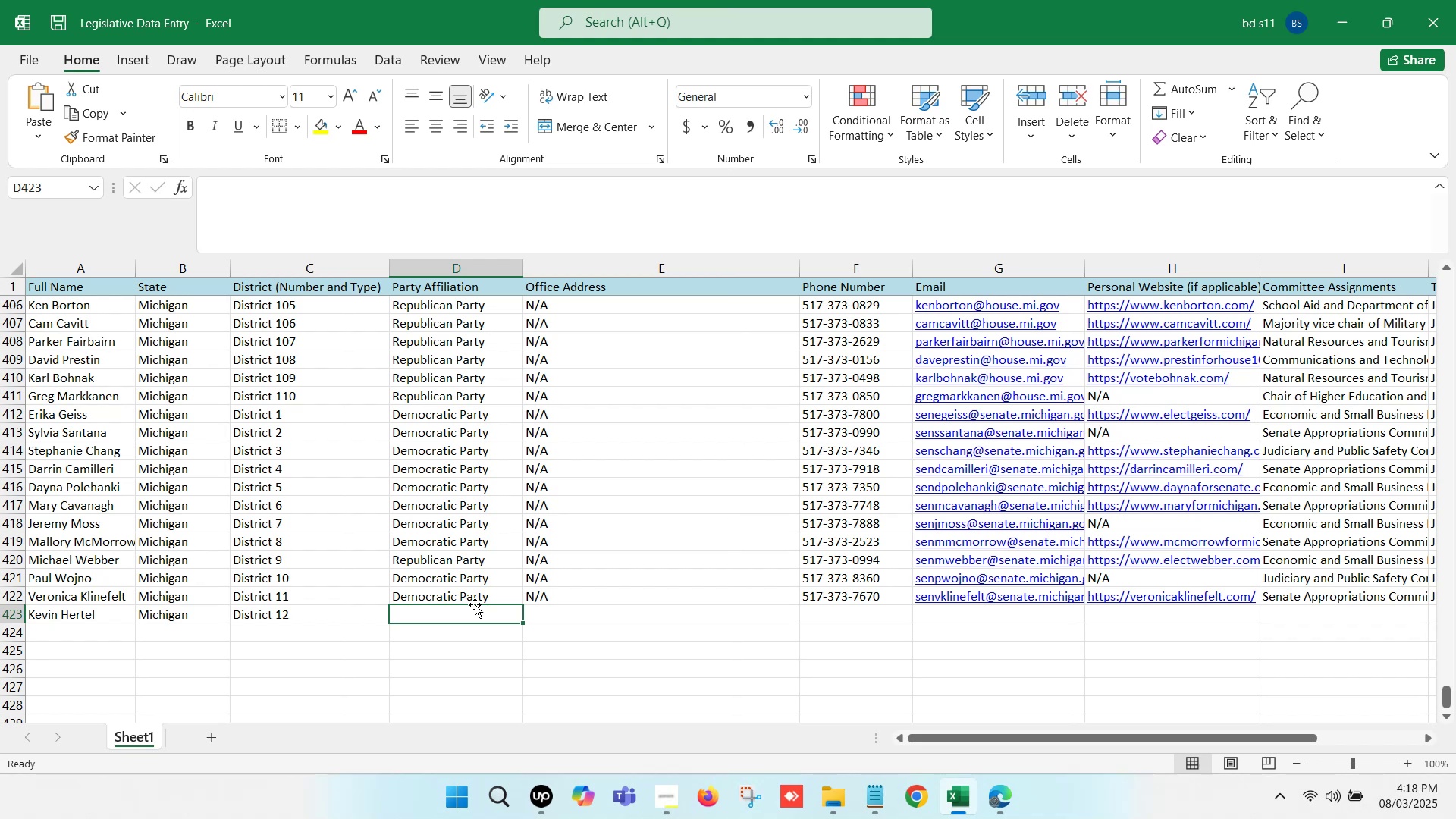 
double_click([472, 607])
 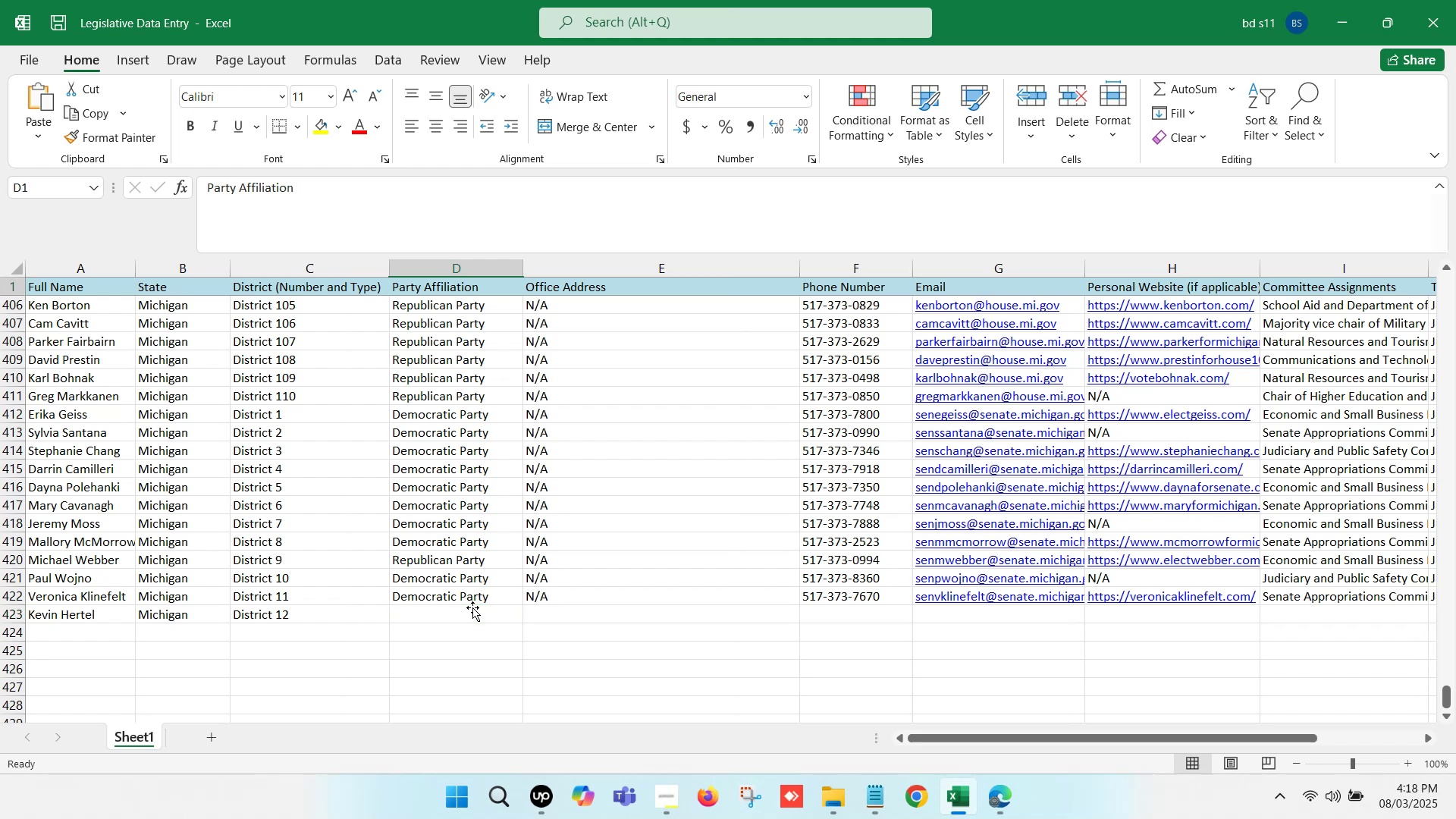 
key(Control+ControlLeft)
 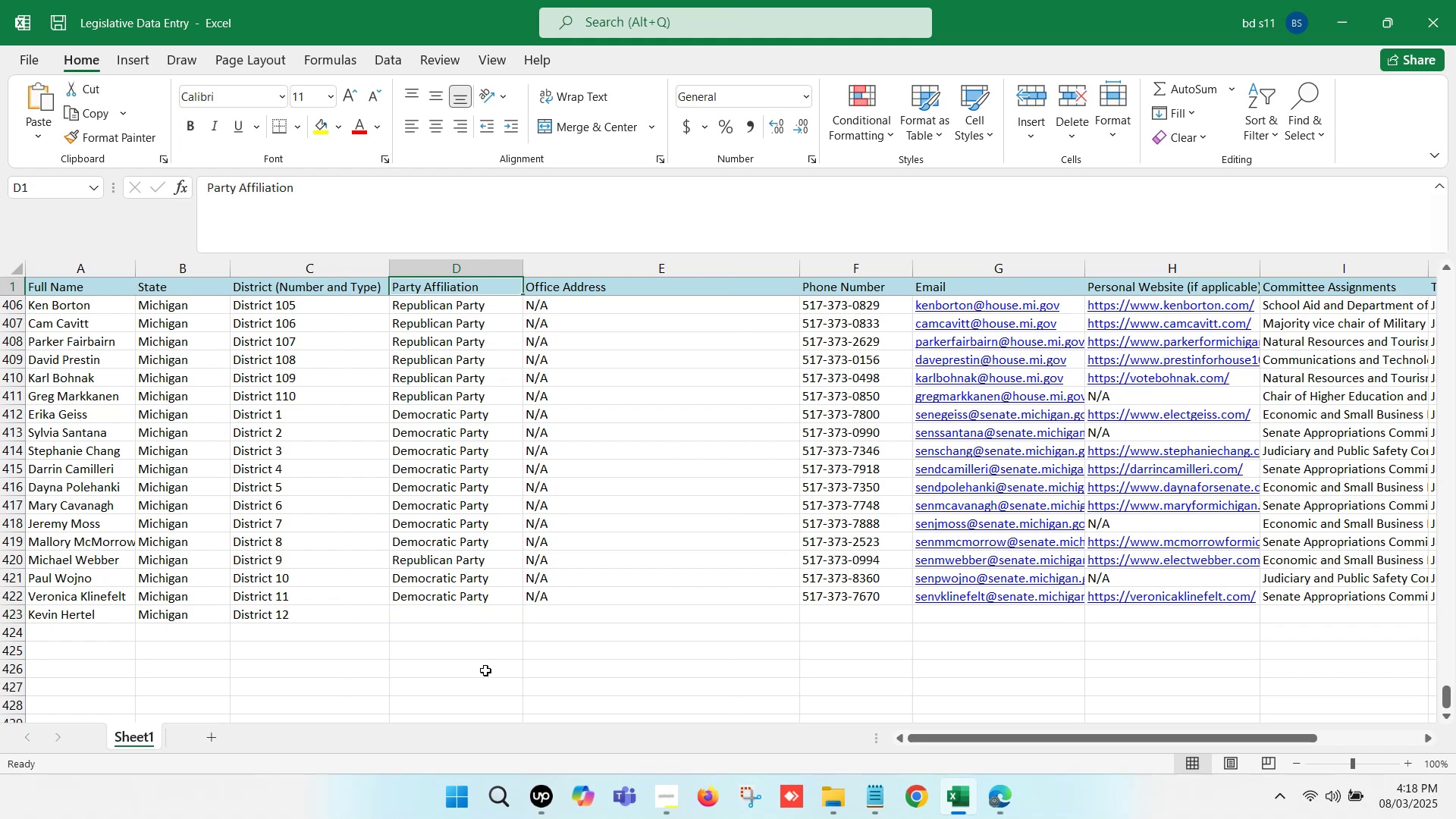 
key(Control+V)
 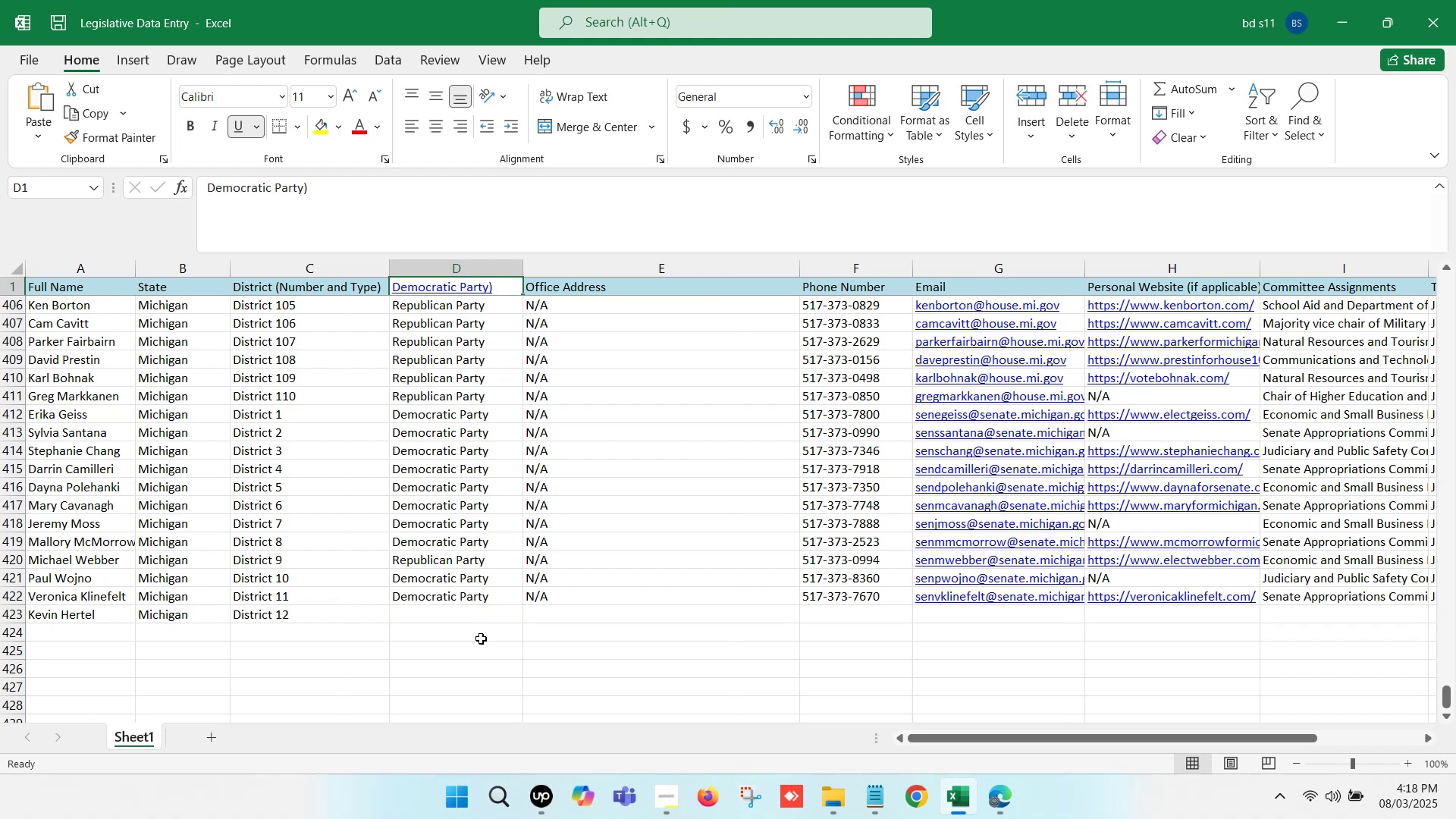 
key(Control+Z)
 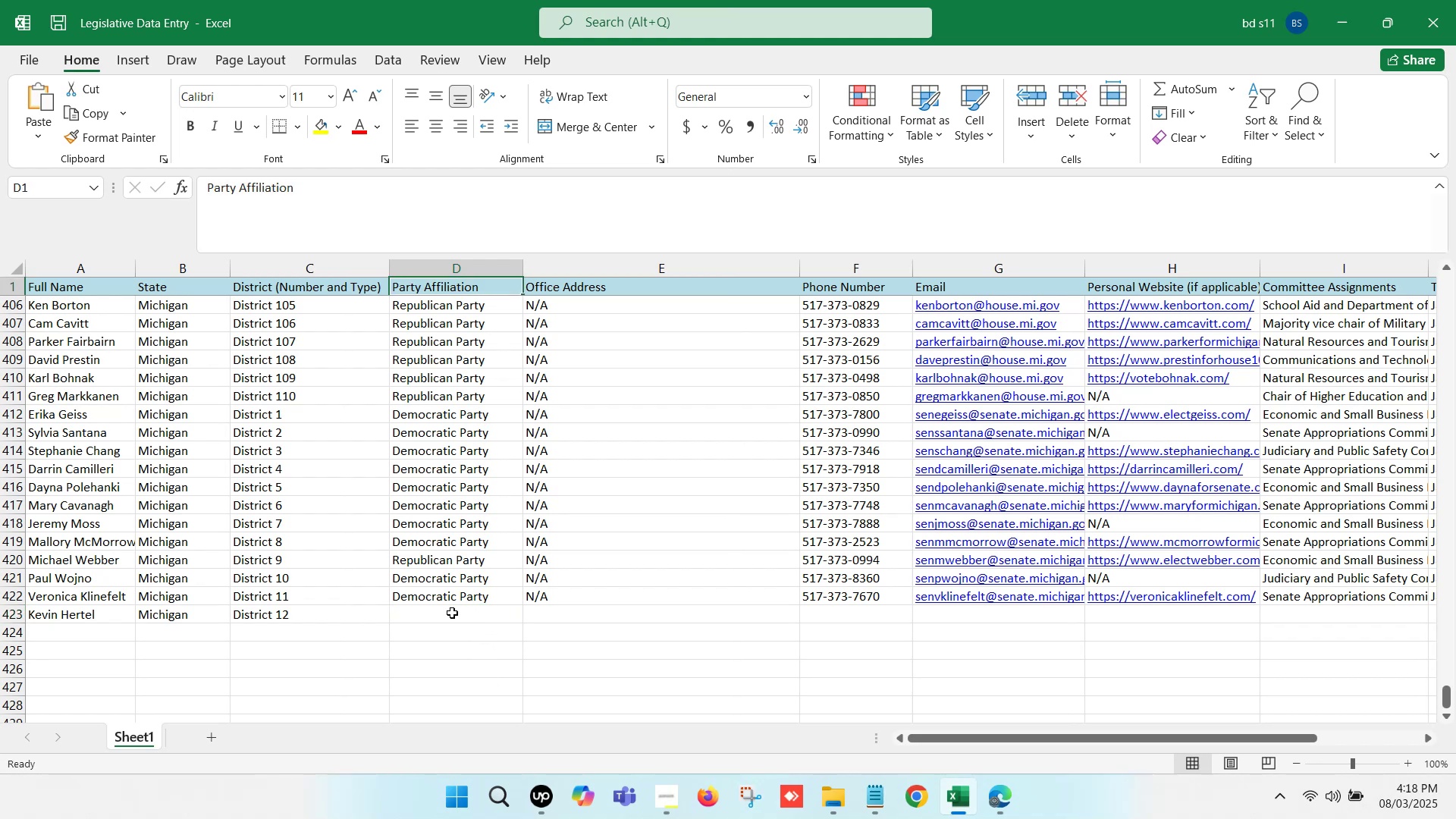 
double_click([452, 613])
 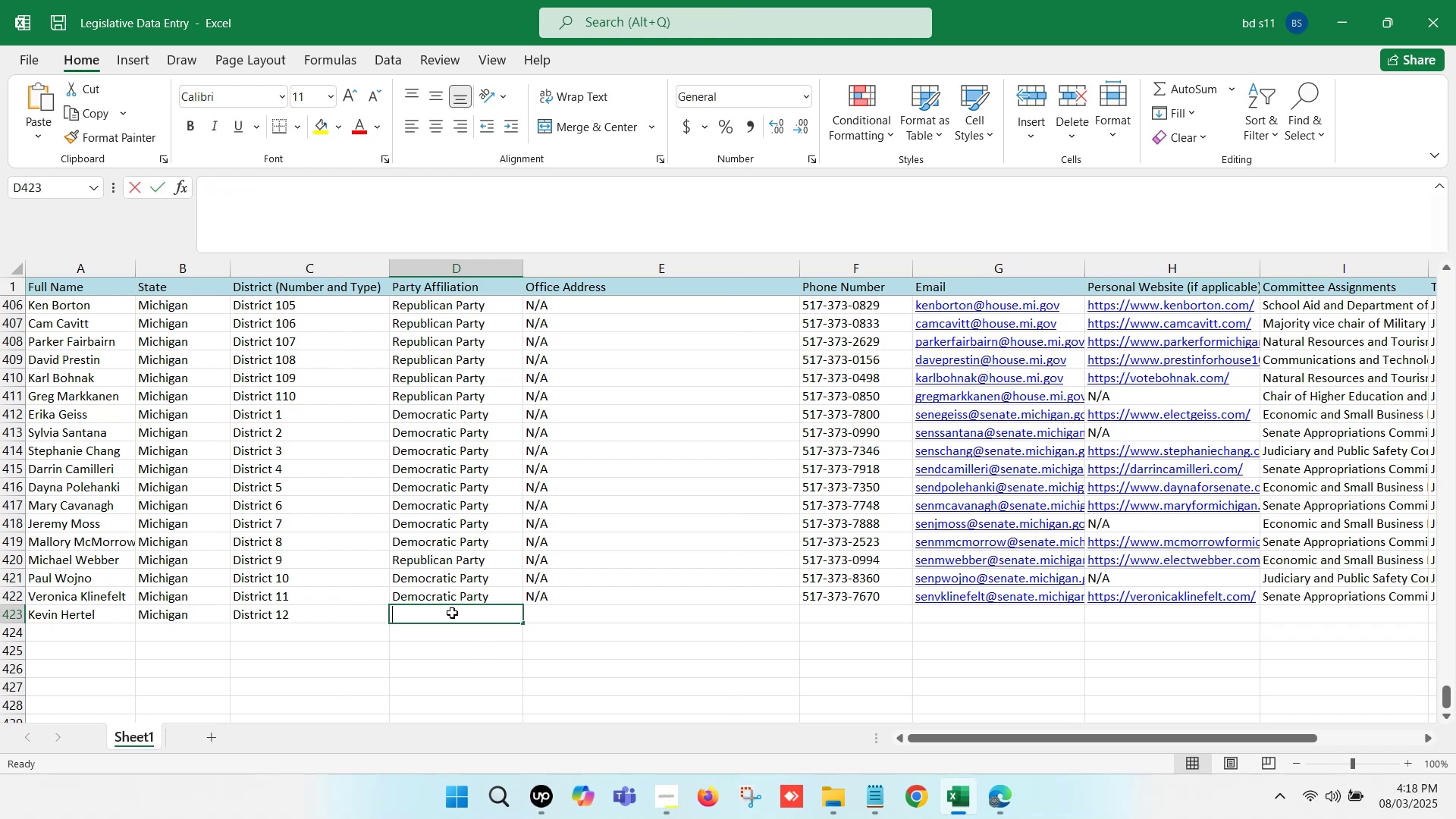 
key(Control+ControlLeft)
 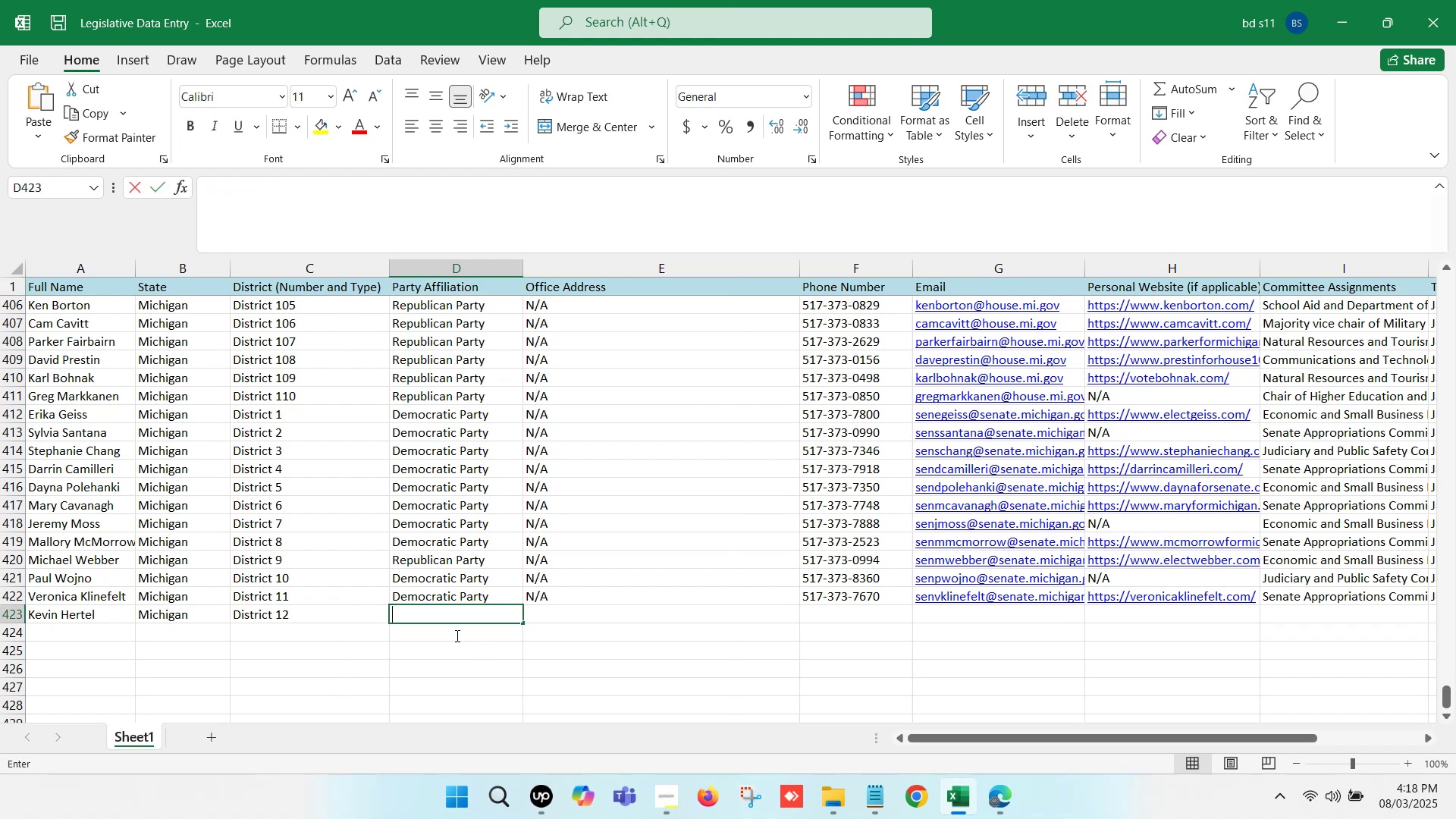 
key(Control+V)
 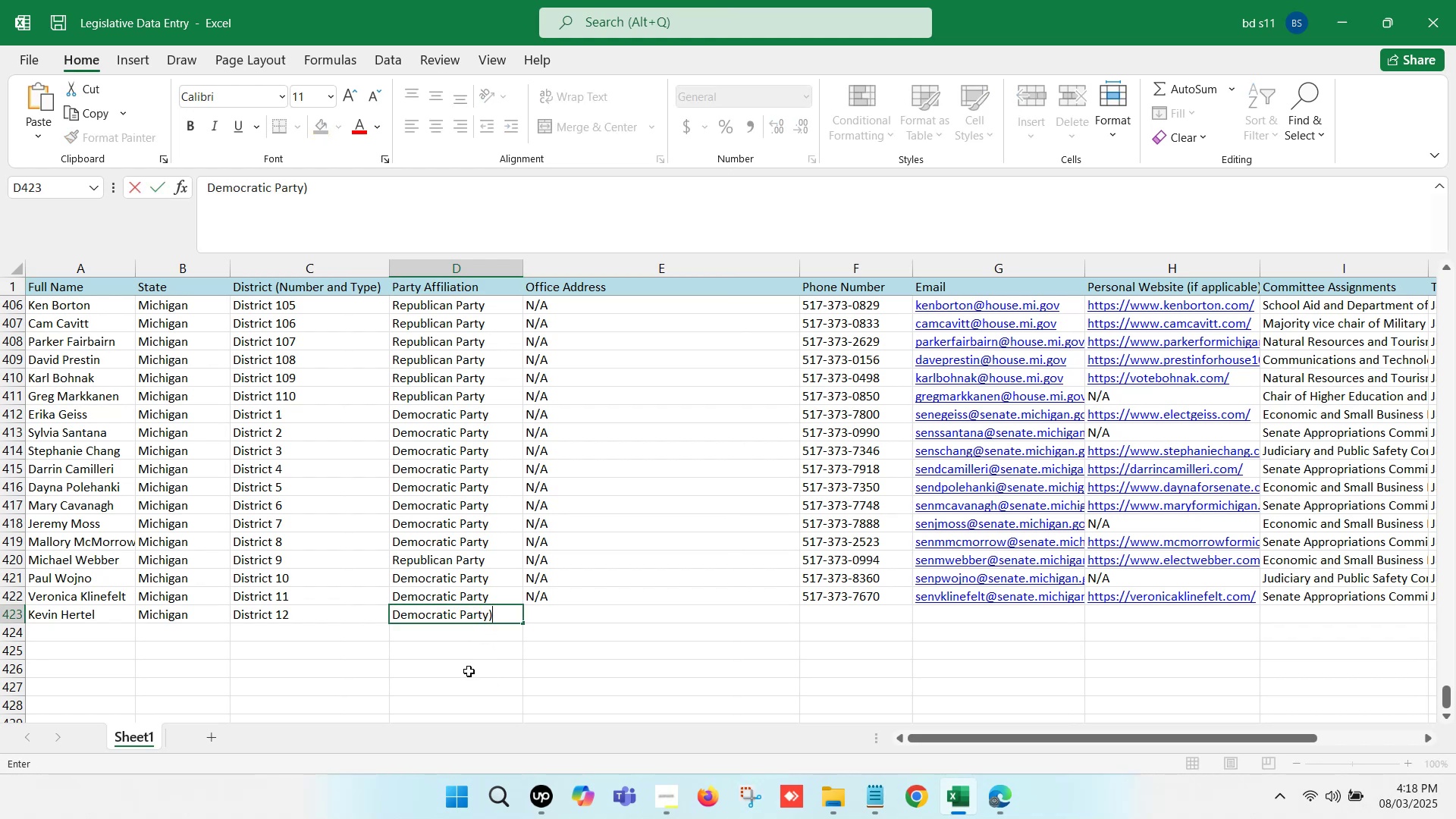 
key(Backspace)
 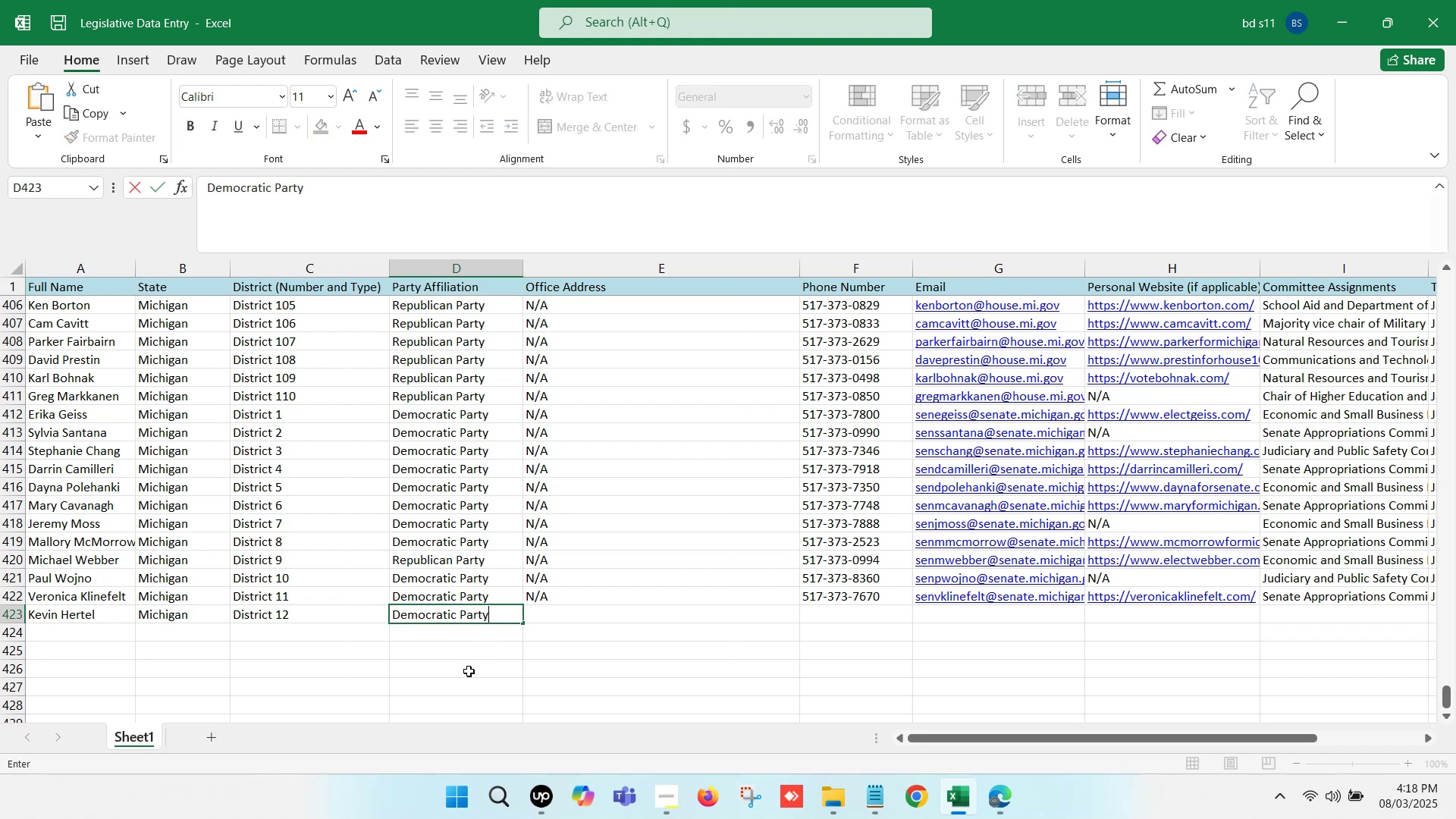 
left_click([469, 671])
 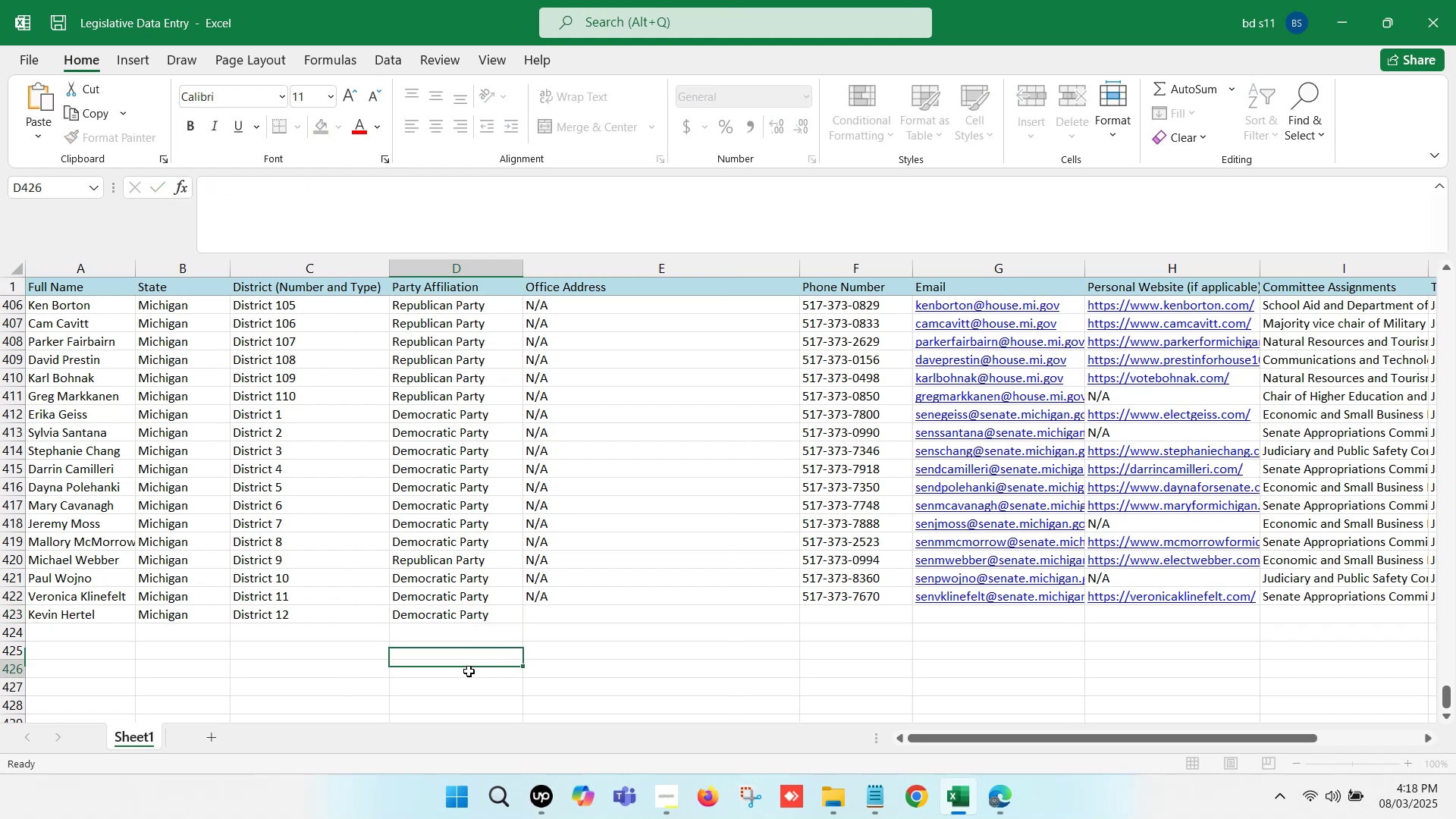 
key(Control+S)
 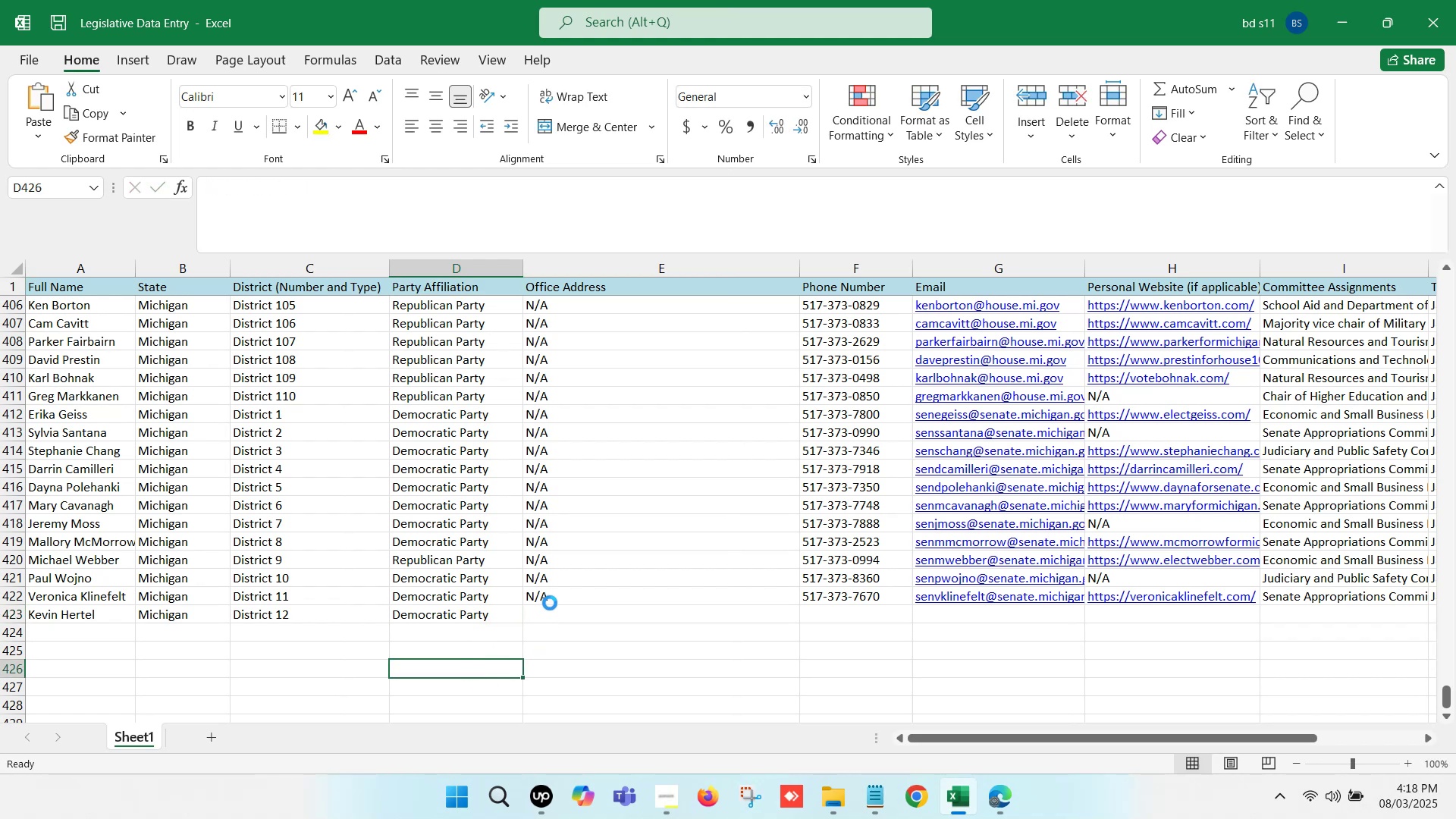 
left_click([551, 597])
 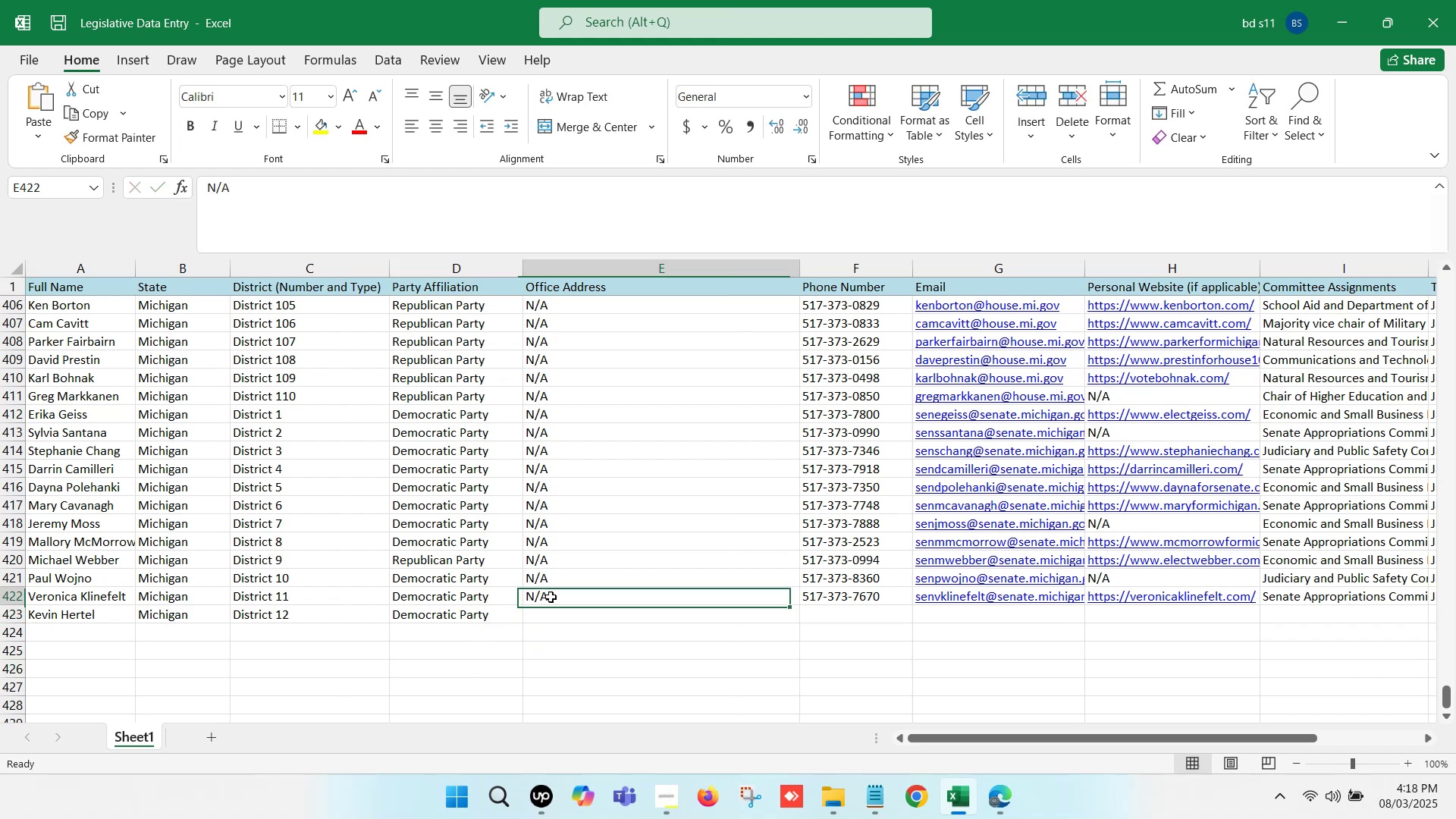 
key(Control+ControlLeft)
 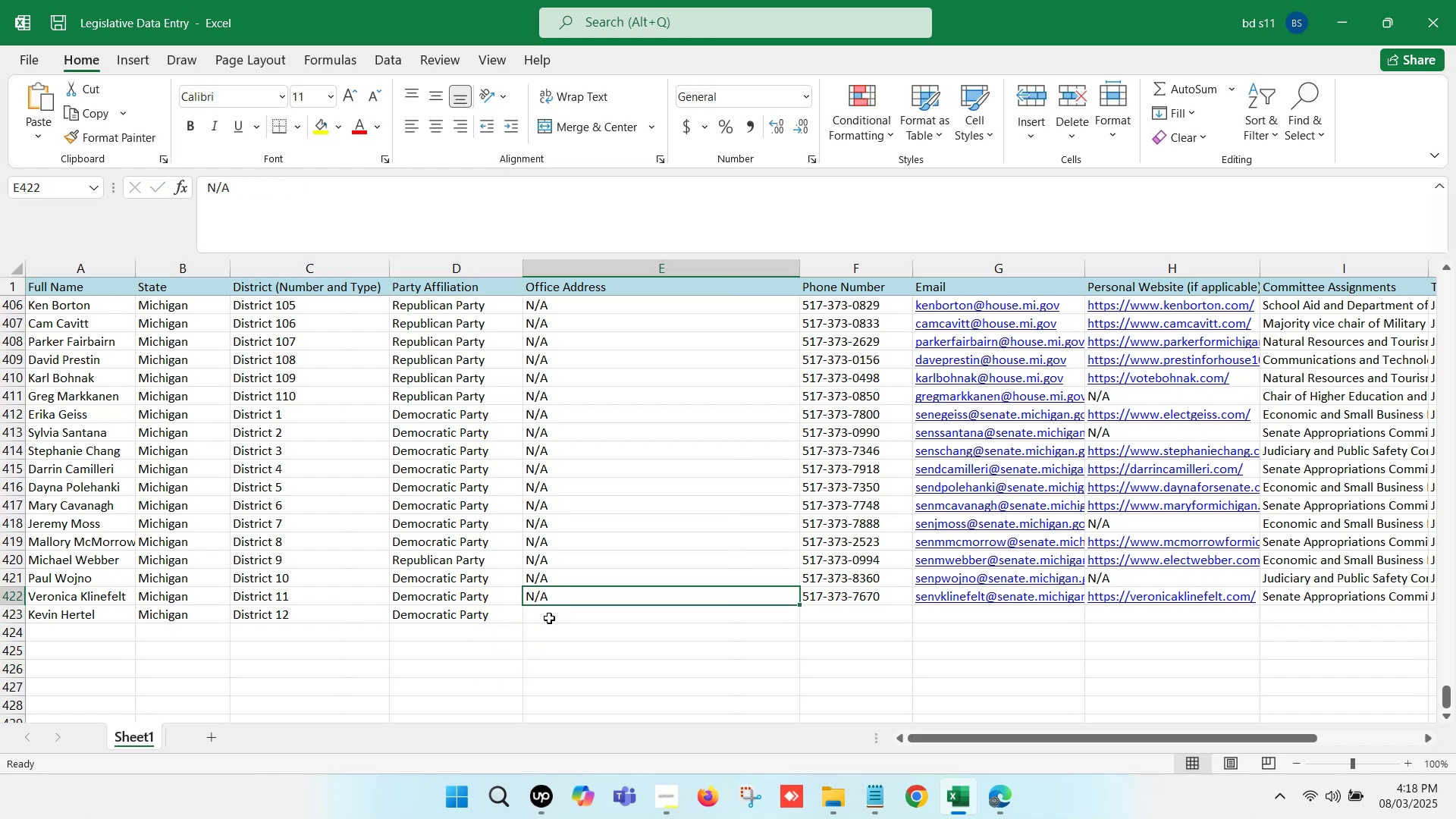 
hold_key(key=ControlLeft, duration=0.44)
 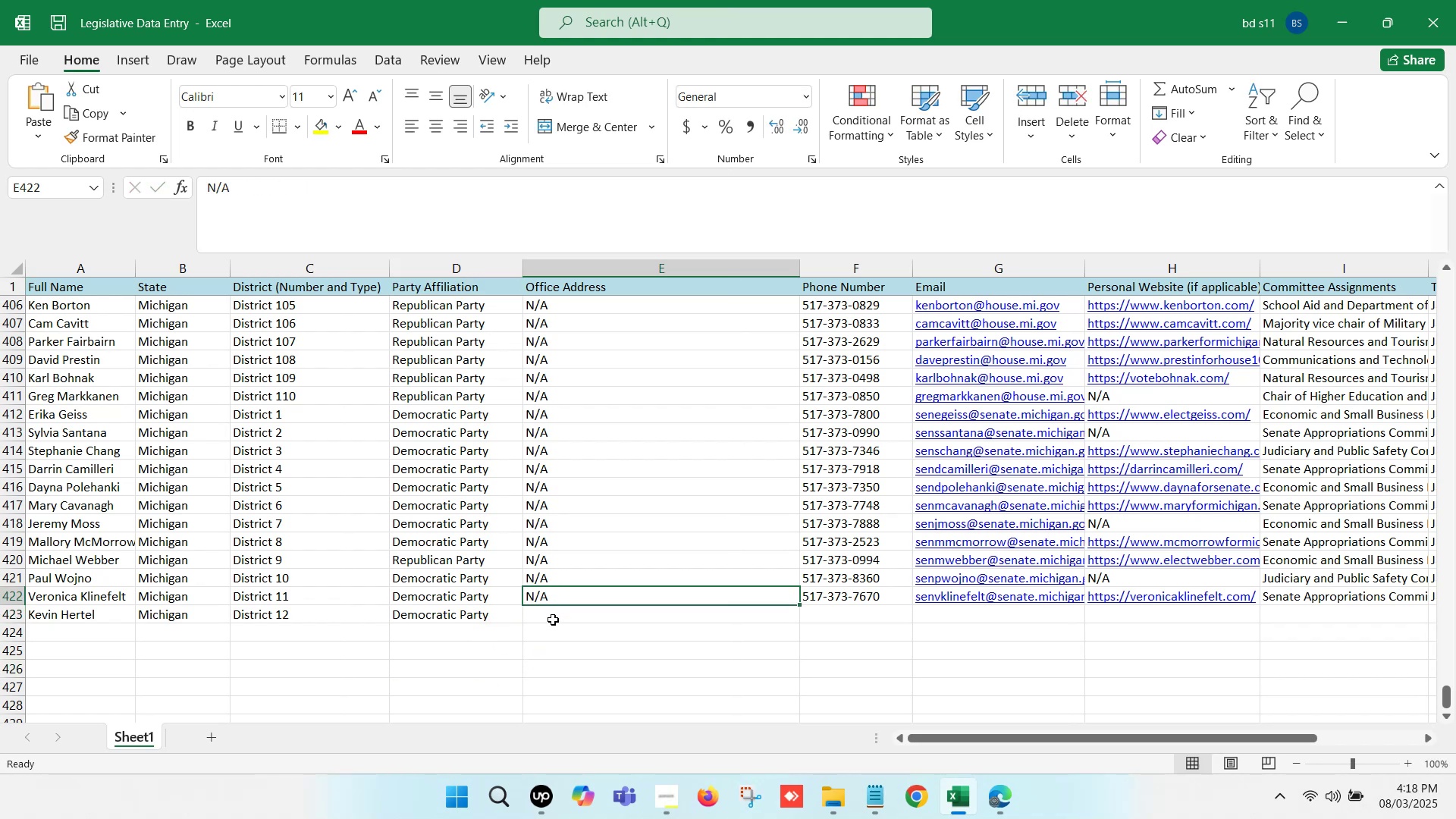 
hold_key(key=ControlLeft, duration=0.3)
 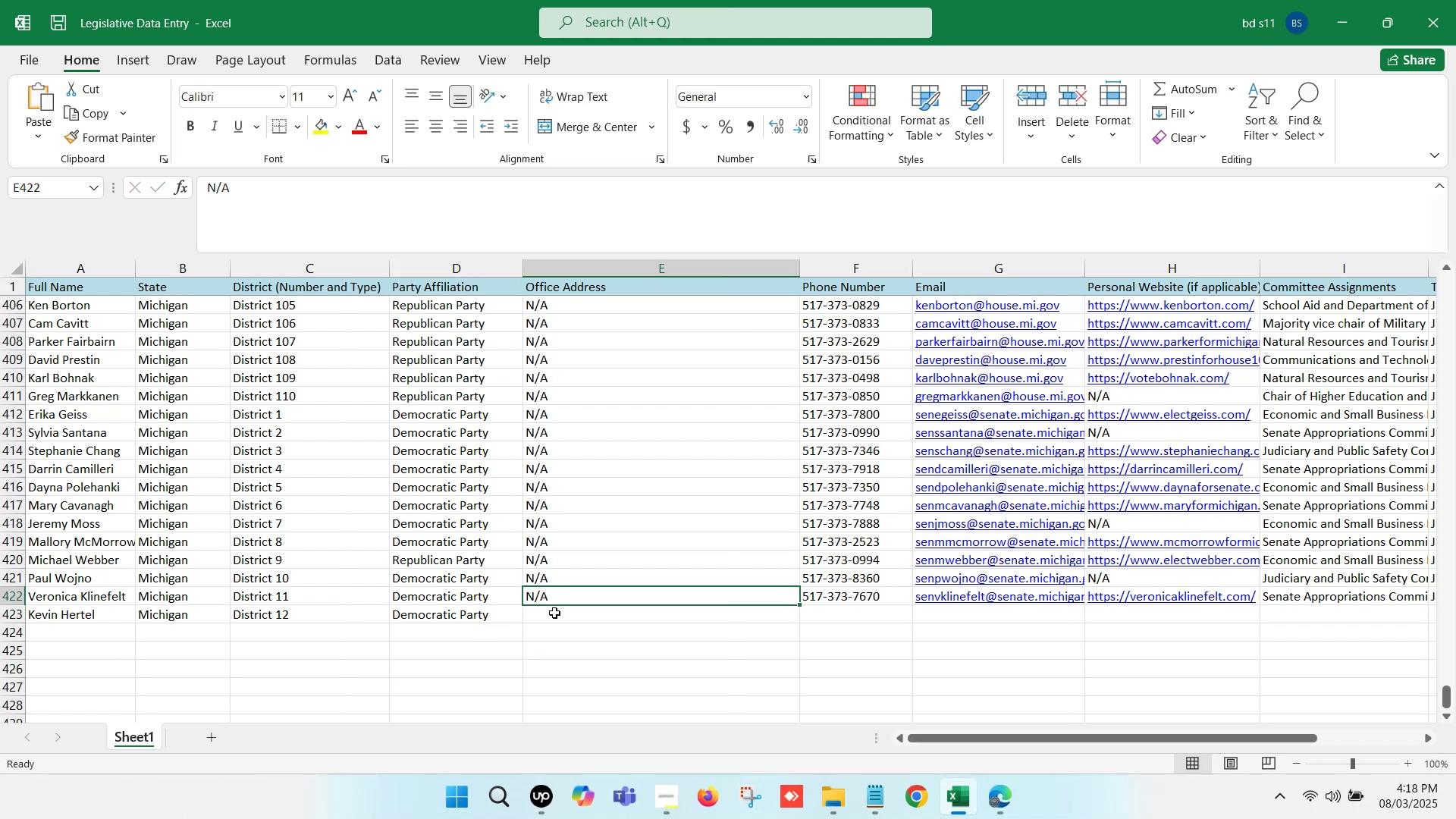 
key(Control+ControlLeft)
 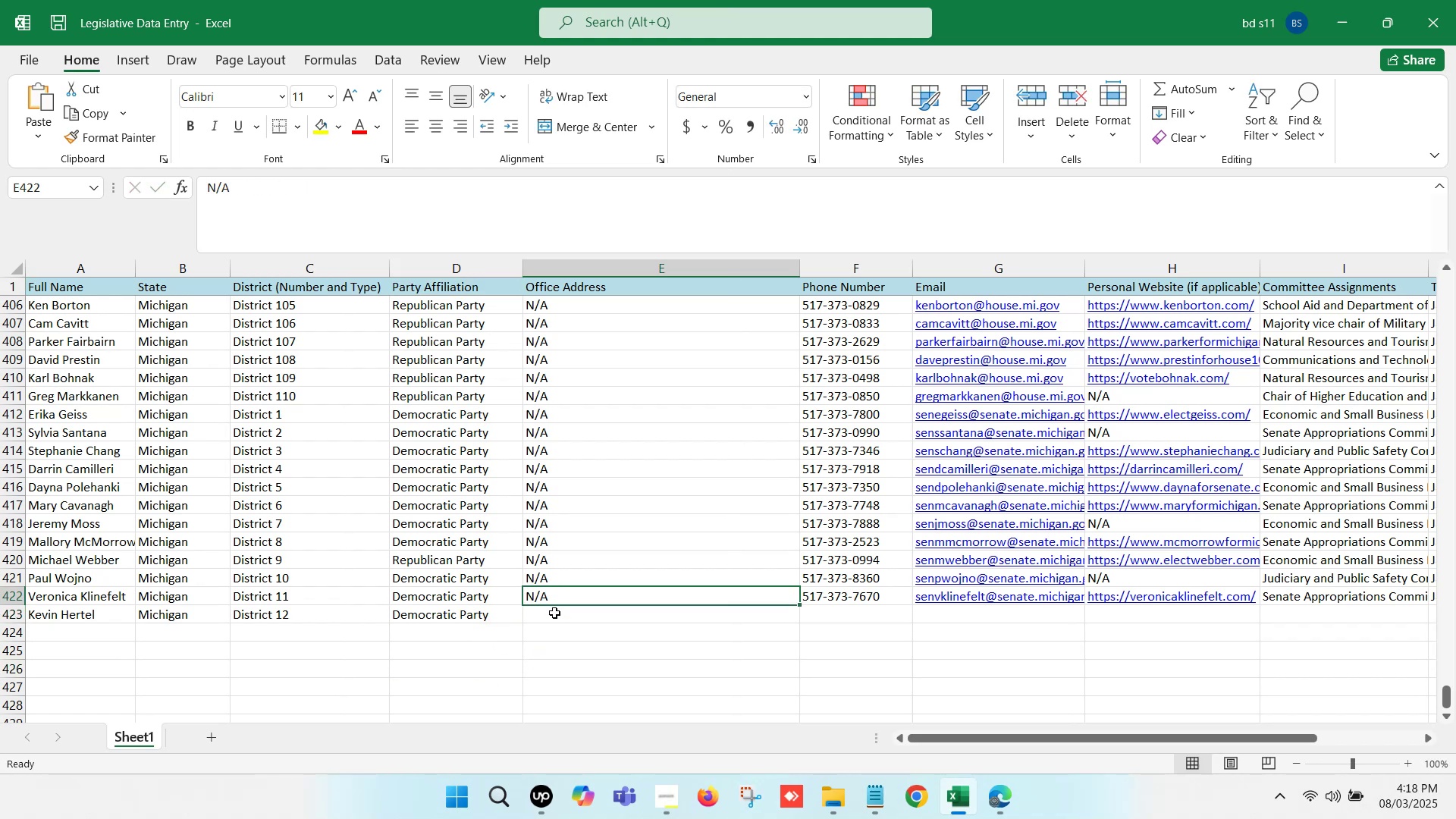 
key(Control+C)
 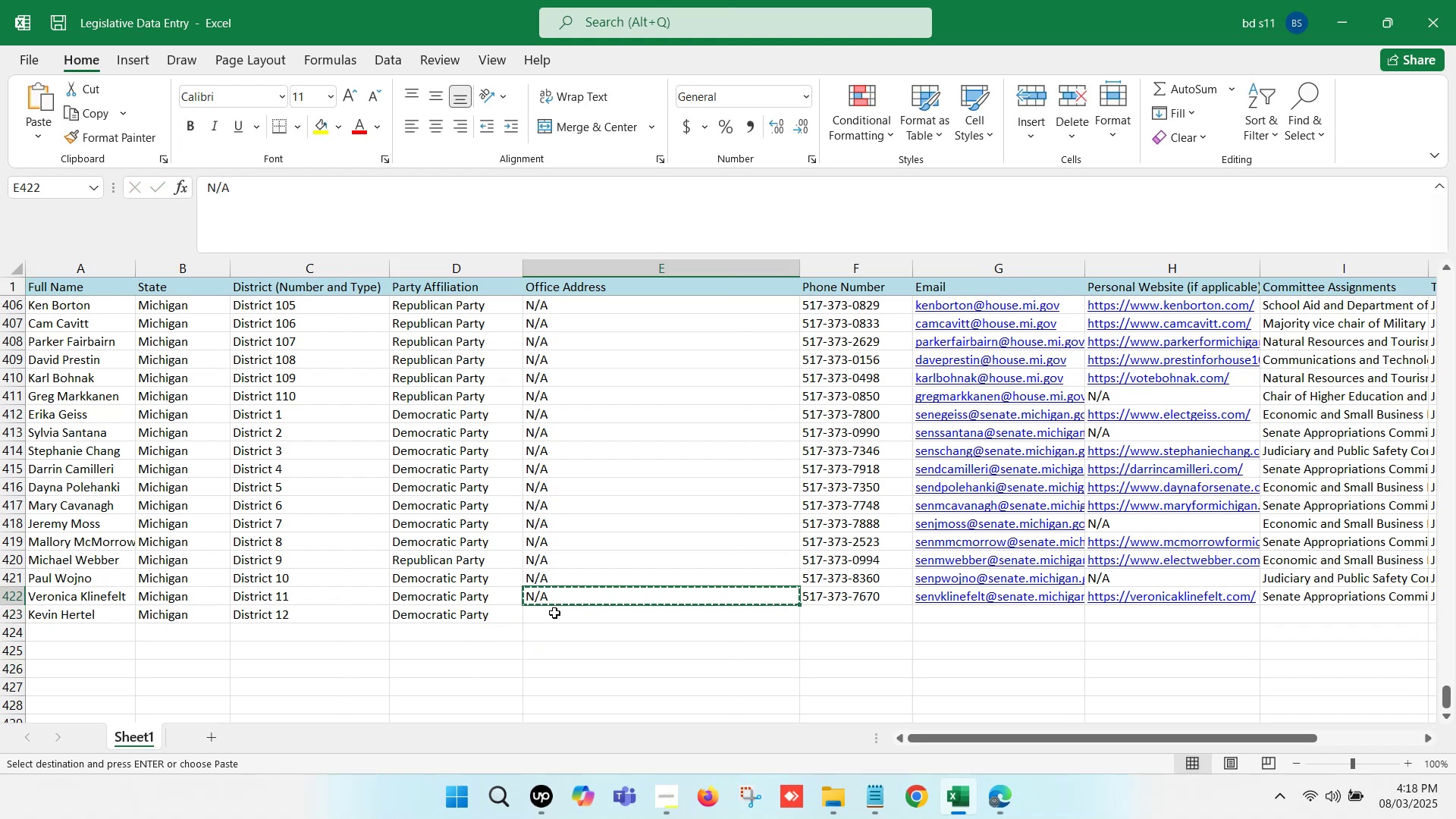 
left_click([554, 613])
 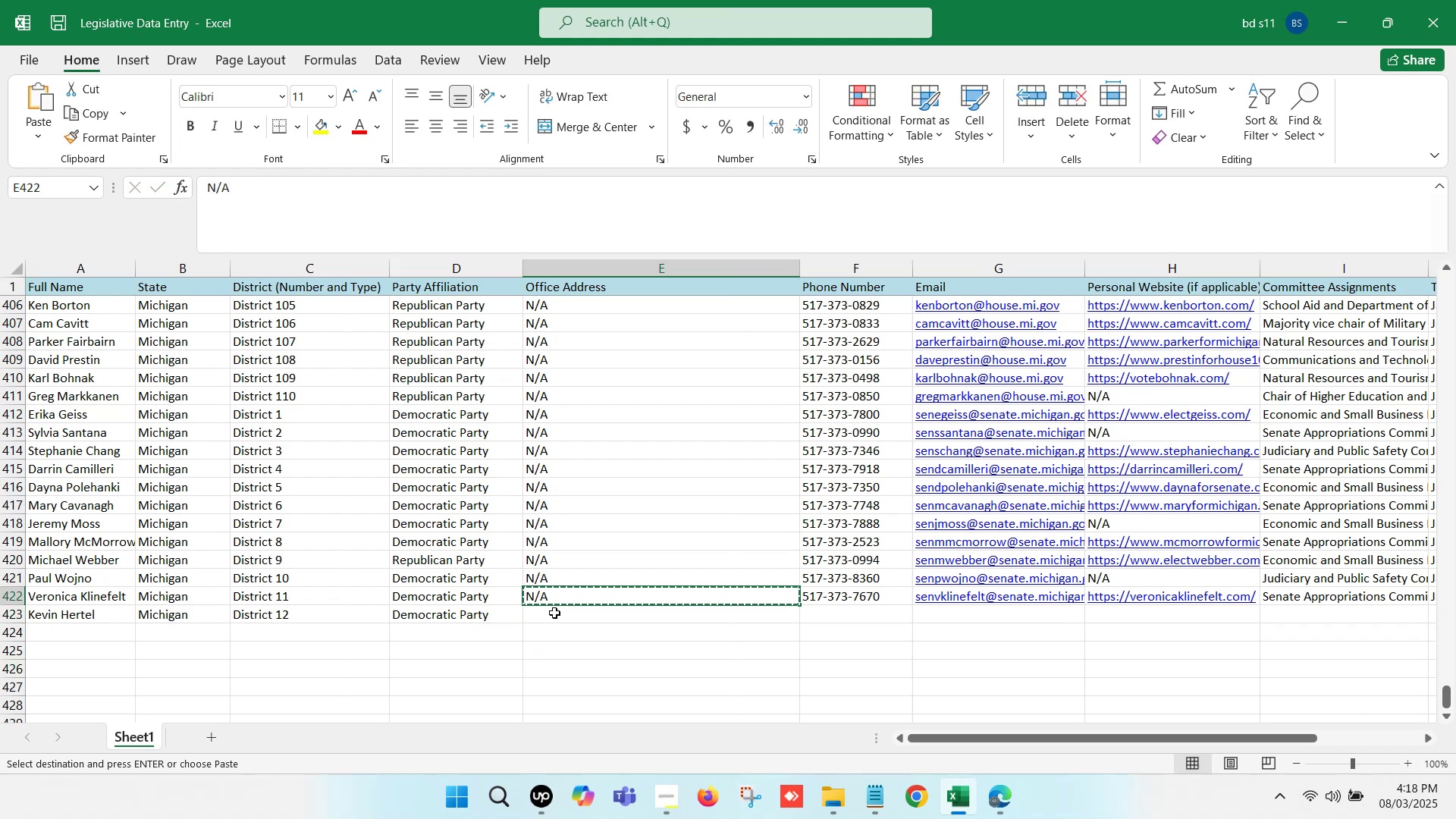 
key(Control+ControlLeft)
 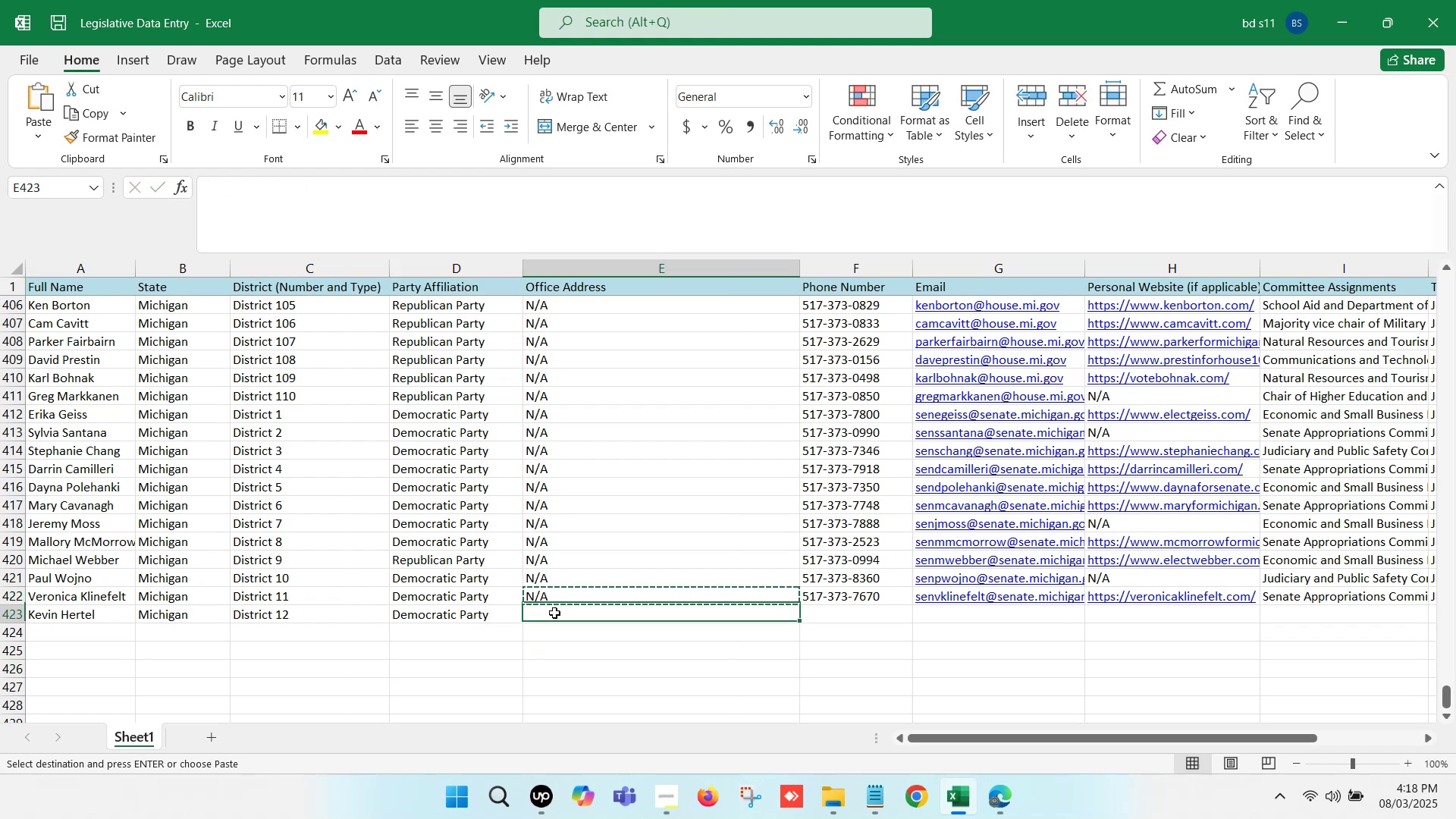 
key(Control+V)
 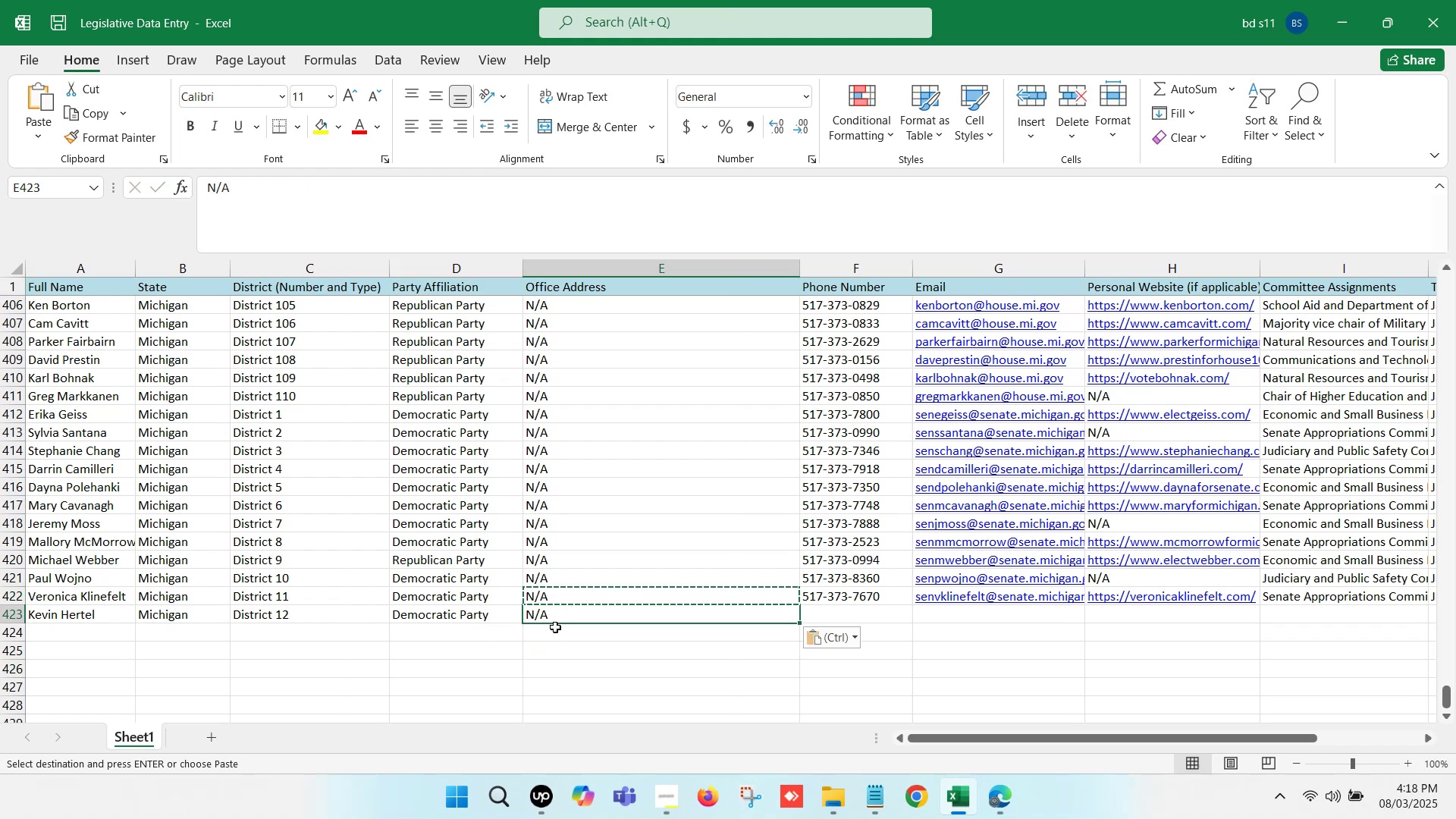 
left_click([555, 627])
 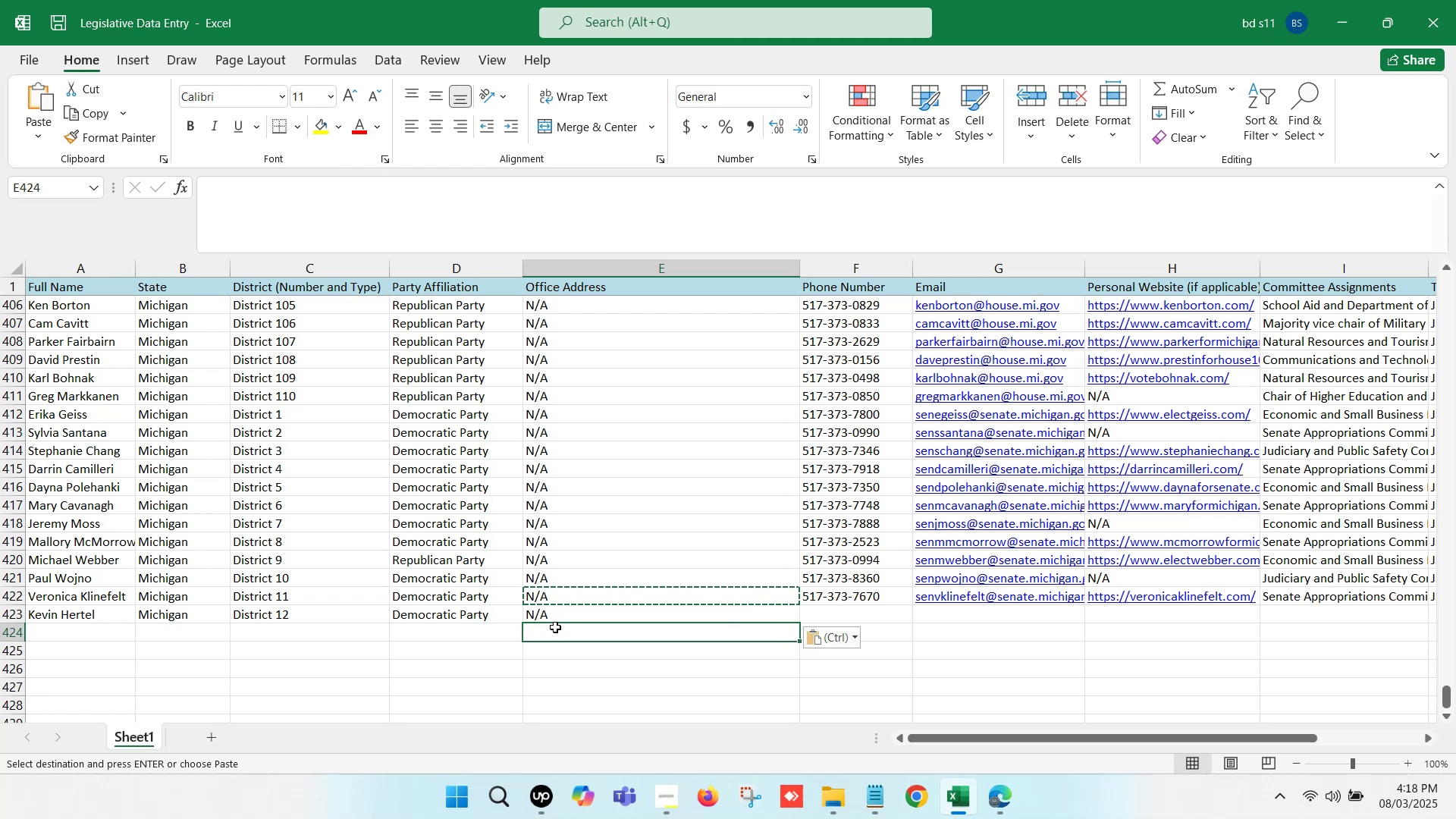 
scroll: coordinate [567, 620], scroll_direction: down, amount: 1.0
 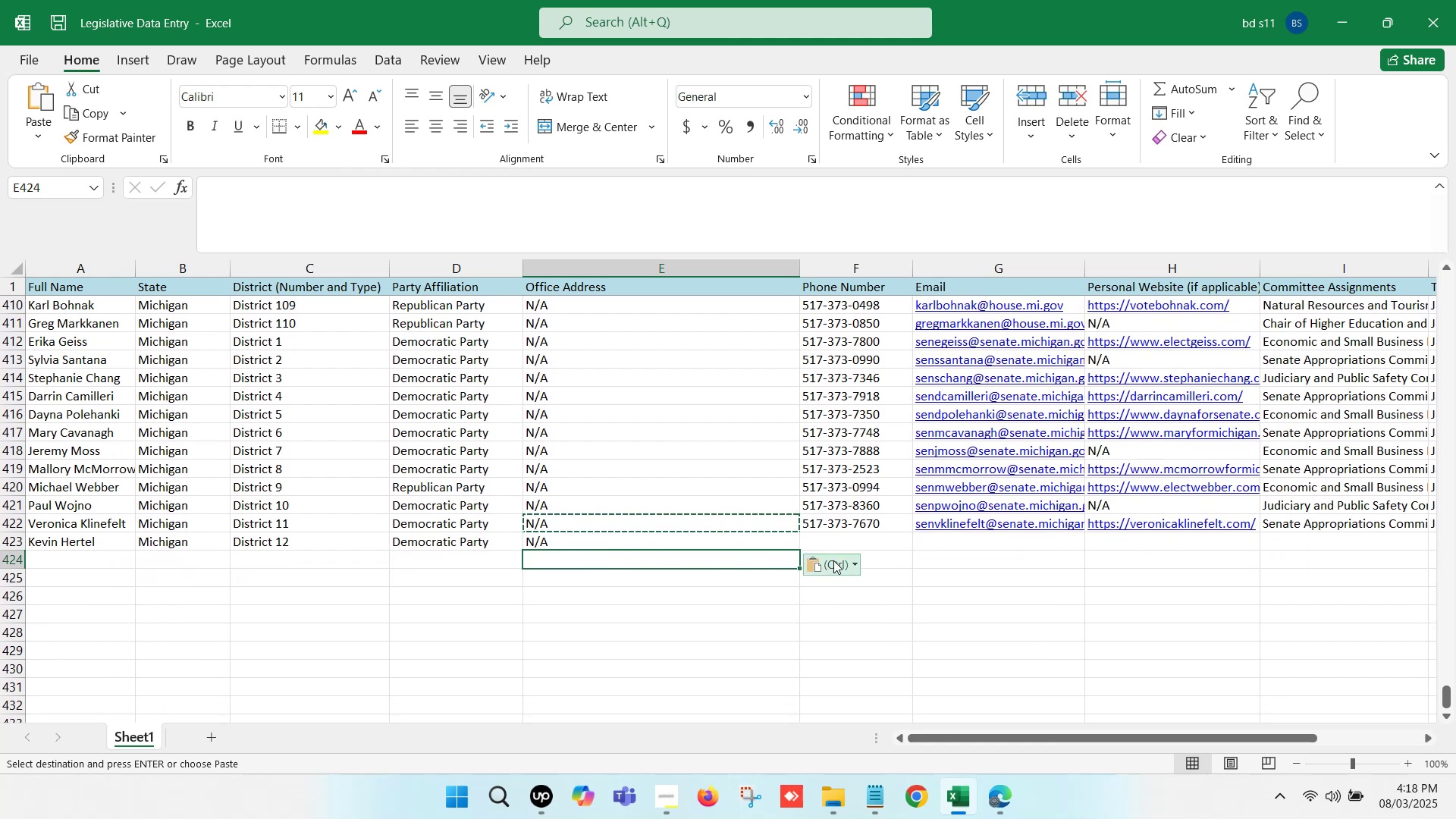 
left_click([843, 539])
 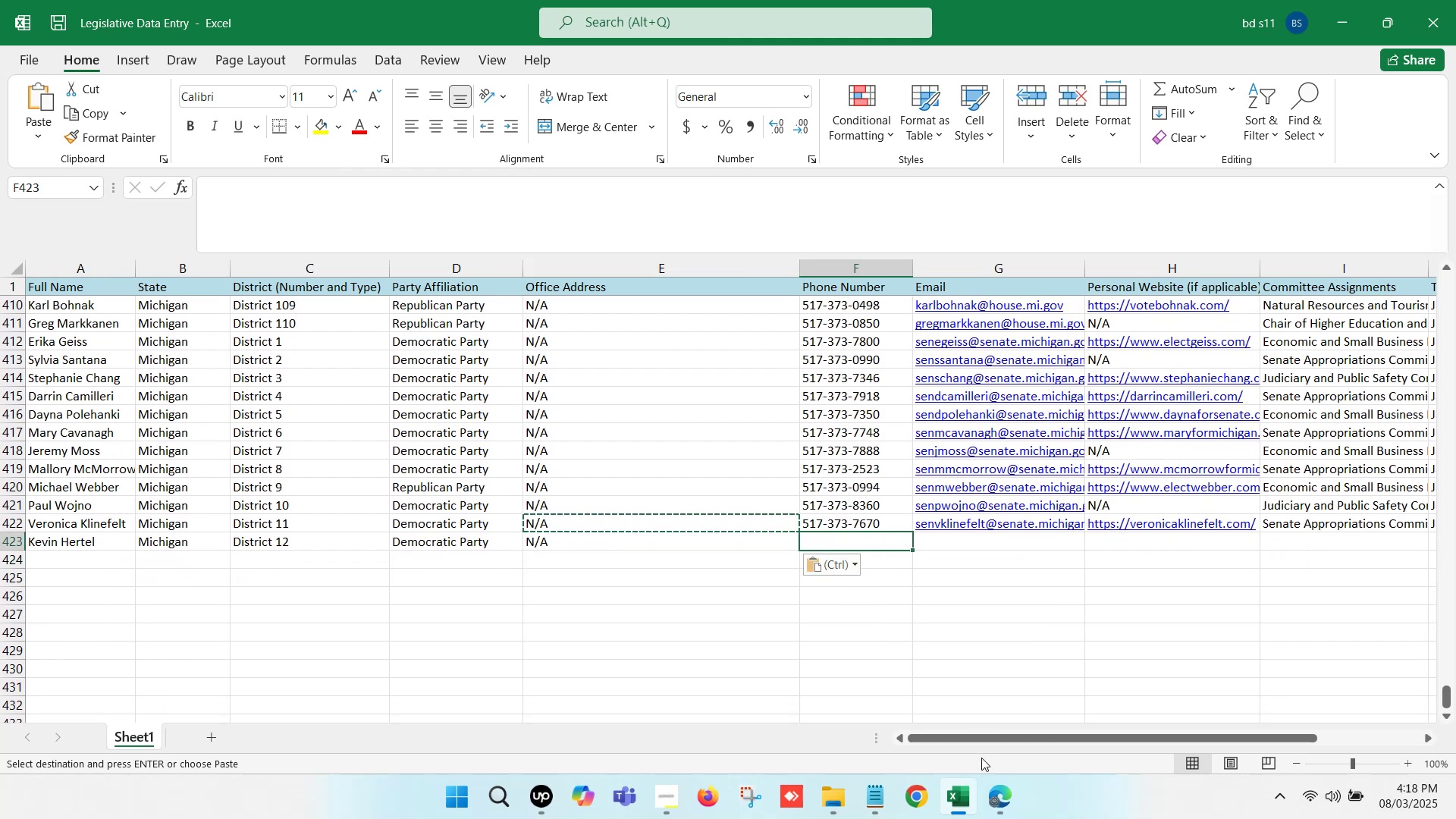 
left_click([993, 799])
 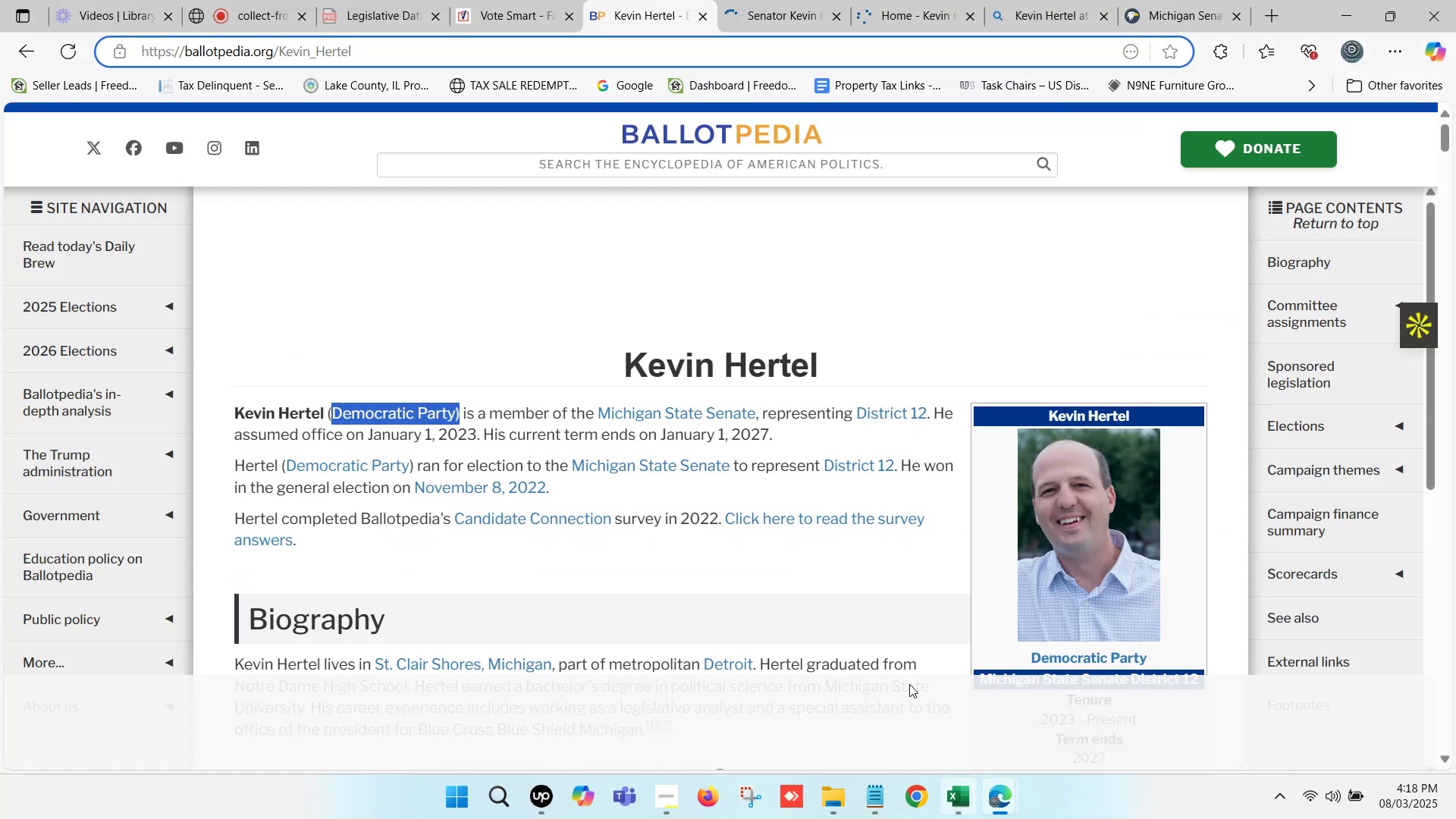 
left_click([1159, 0])
 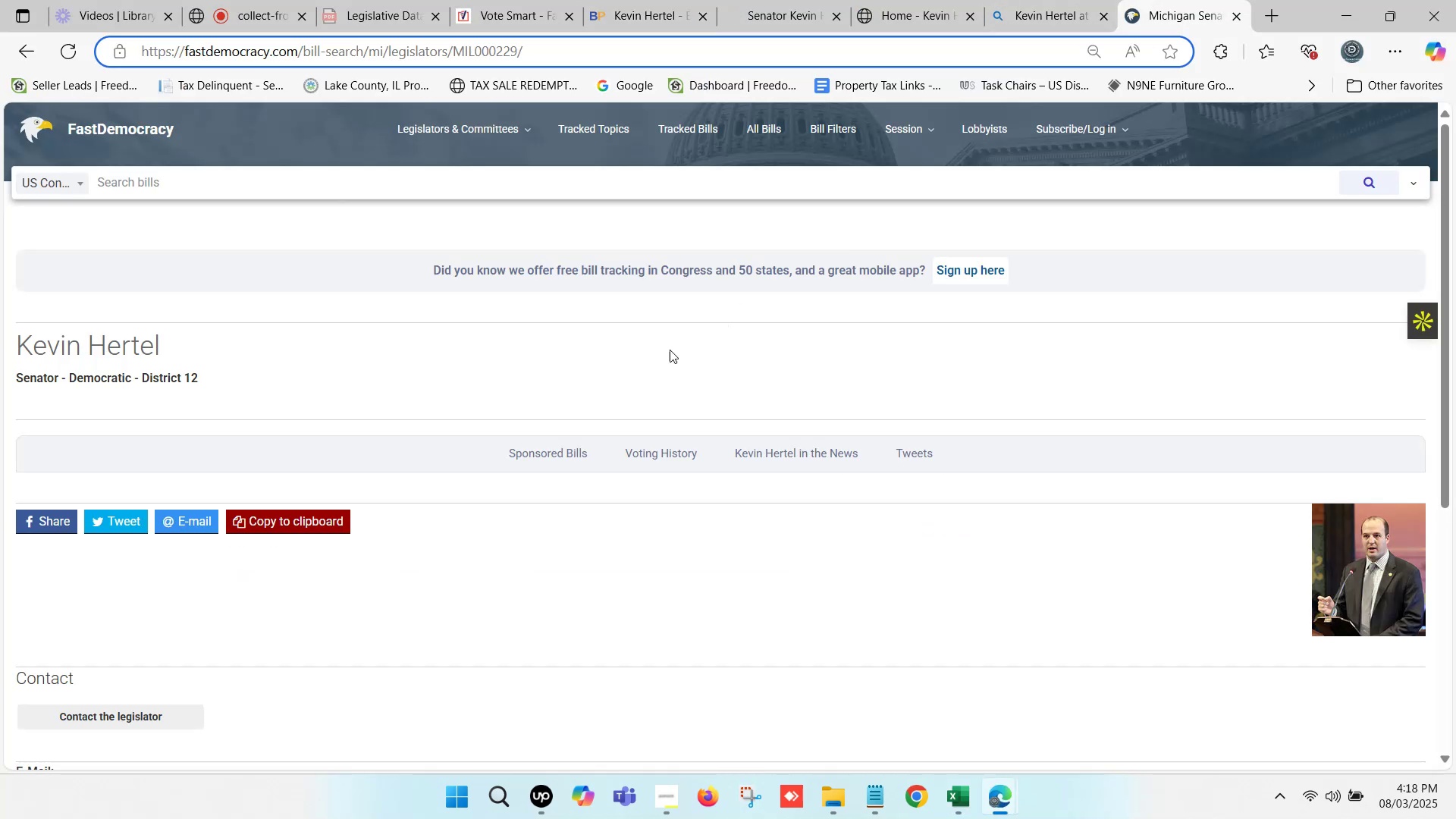 
scroll: coordinate [309, 440], scroll_direction: down, amount: 3.0
 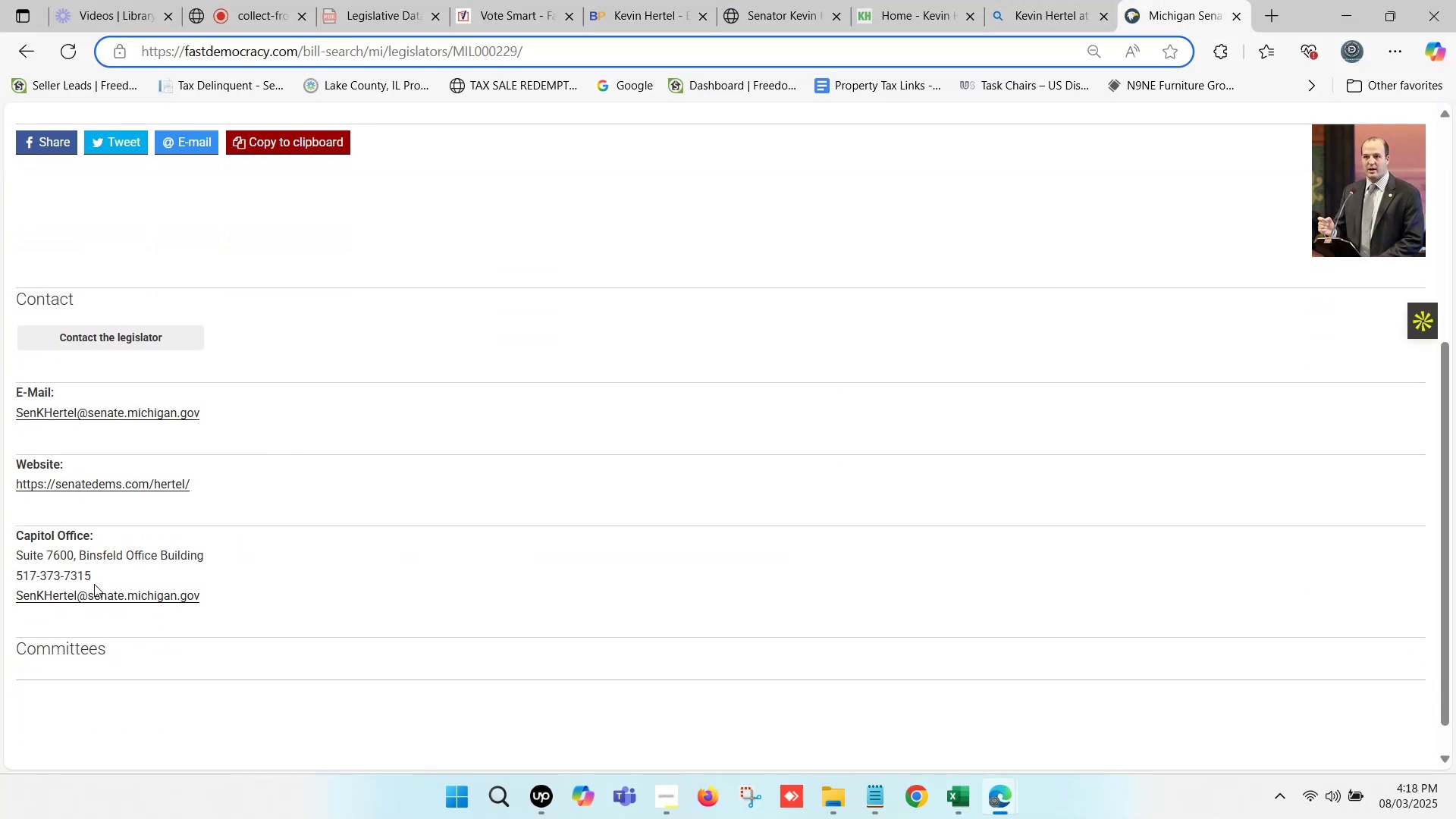 
left_click_drag(start_coordinate=[95, 576], to_coordinate=[19, 568])
 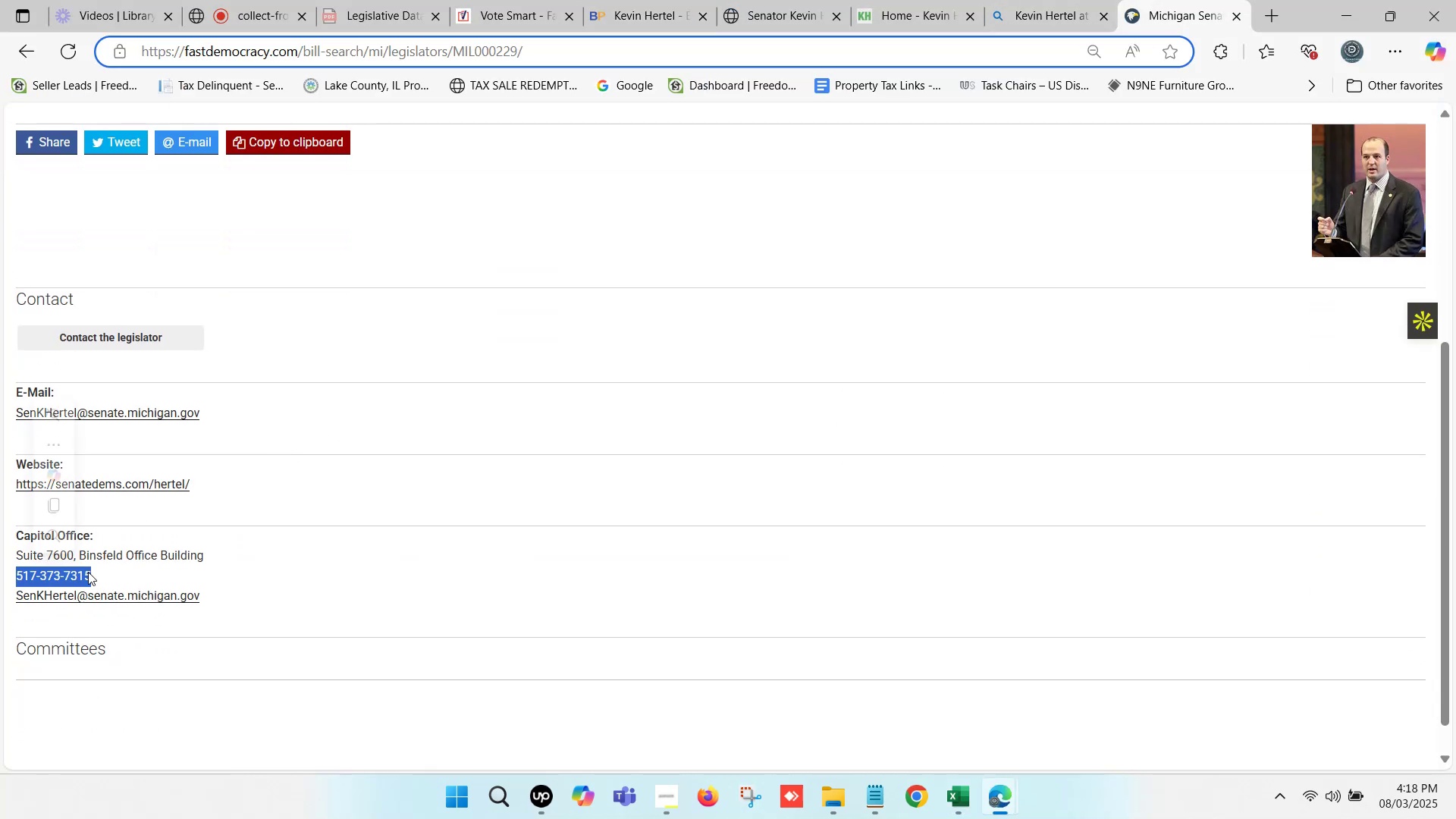 
key(Control+C)
 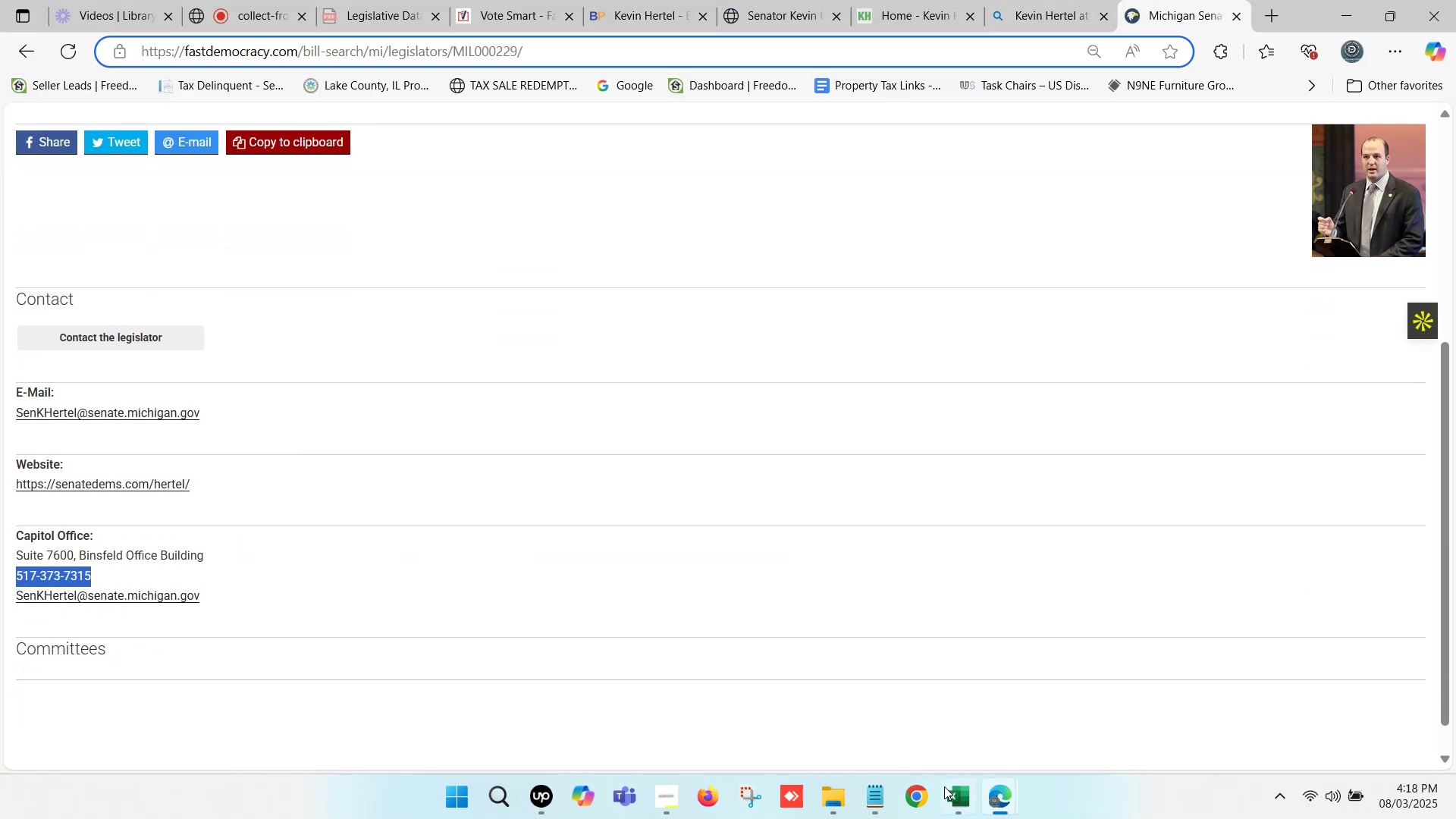 
left_click([952, 791])
 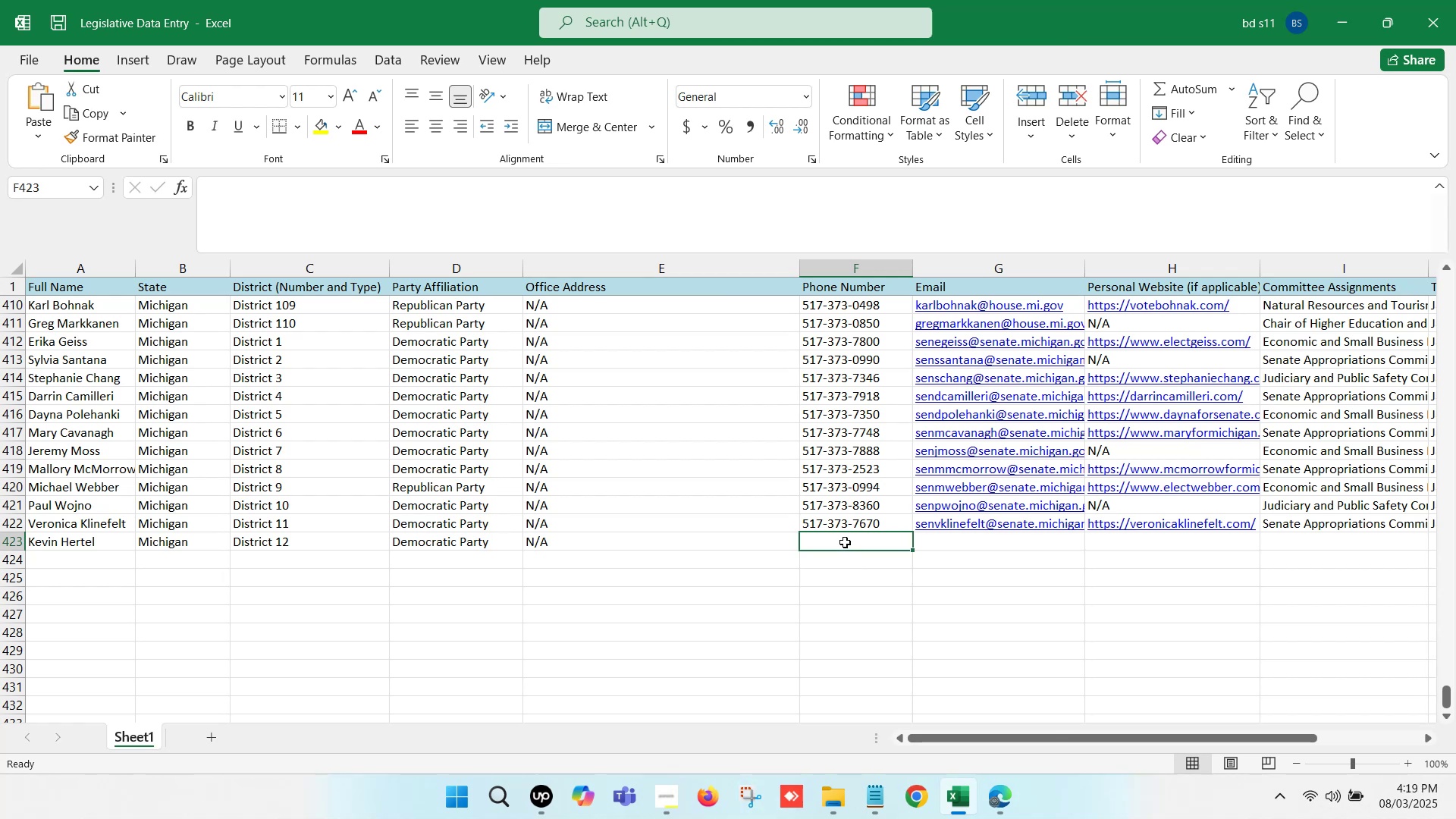 
double_click([845, 542])
 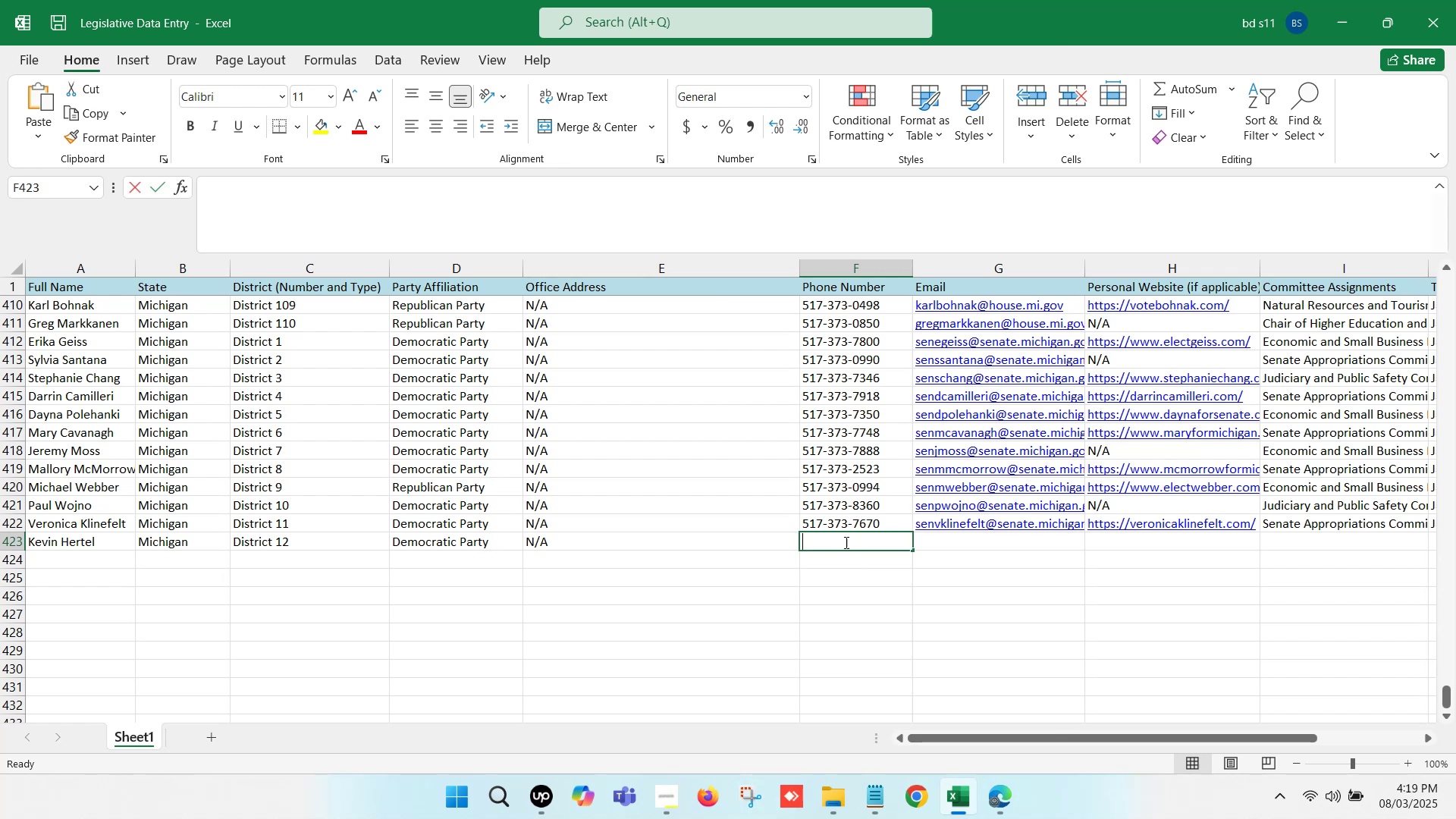 
key(Control+ControlLeft)
 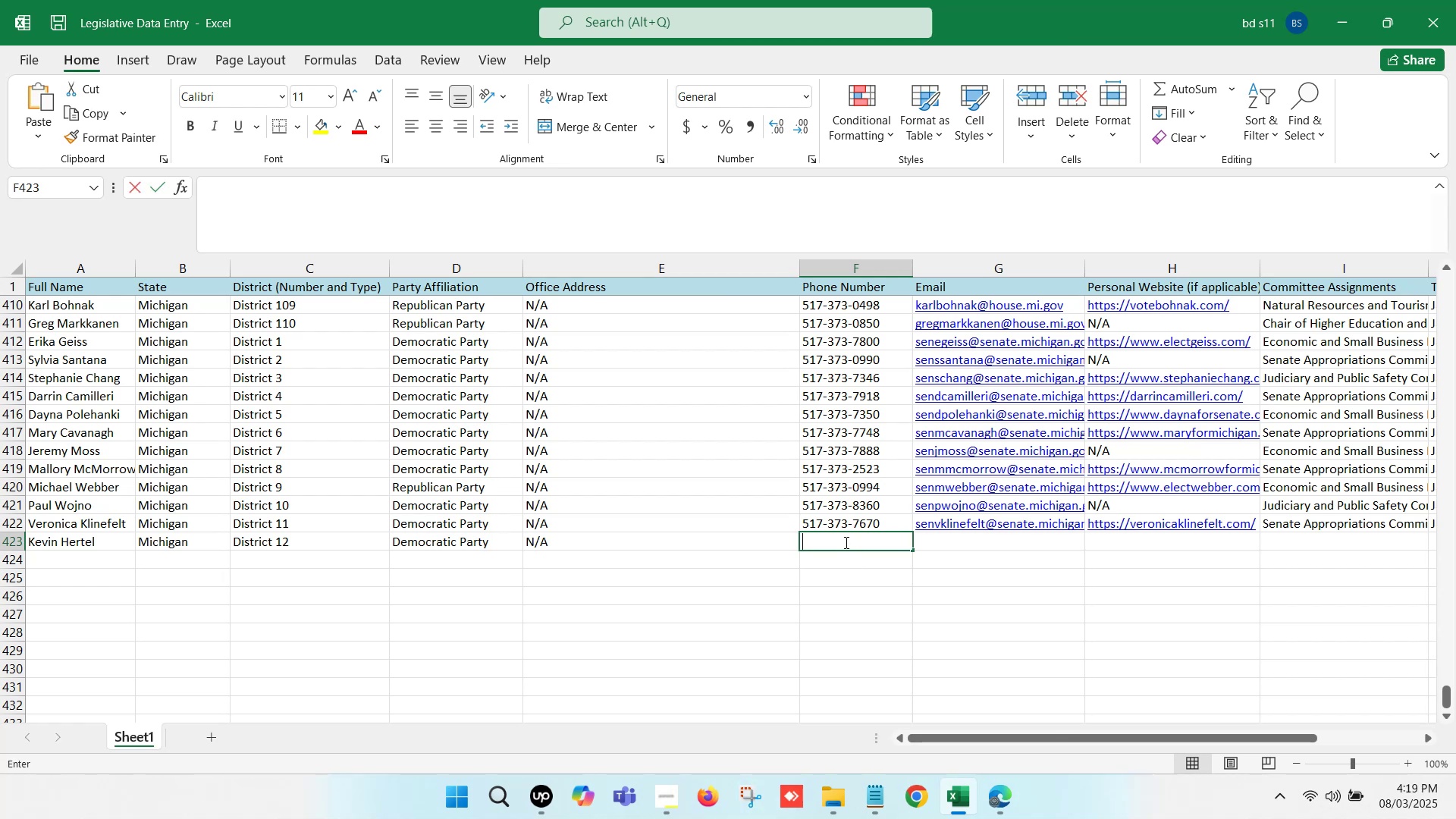 
key(Control+V)
 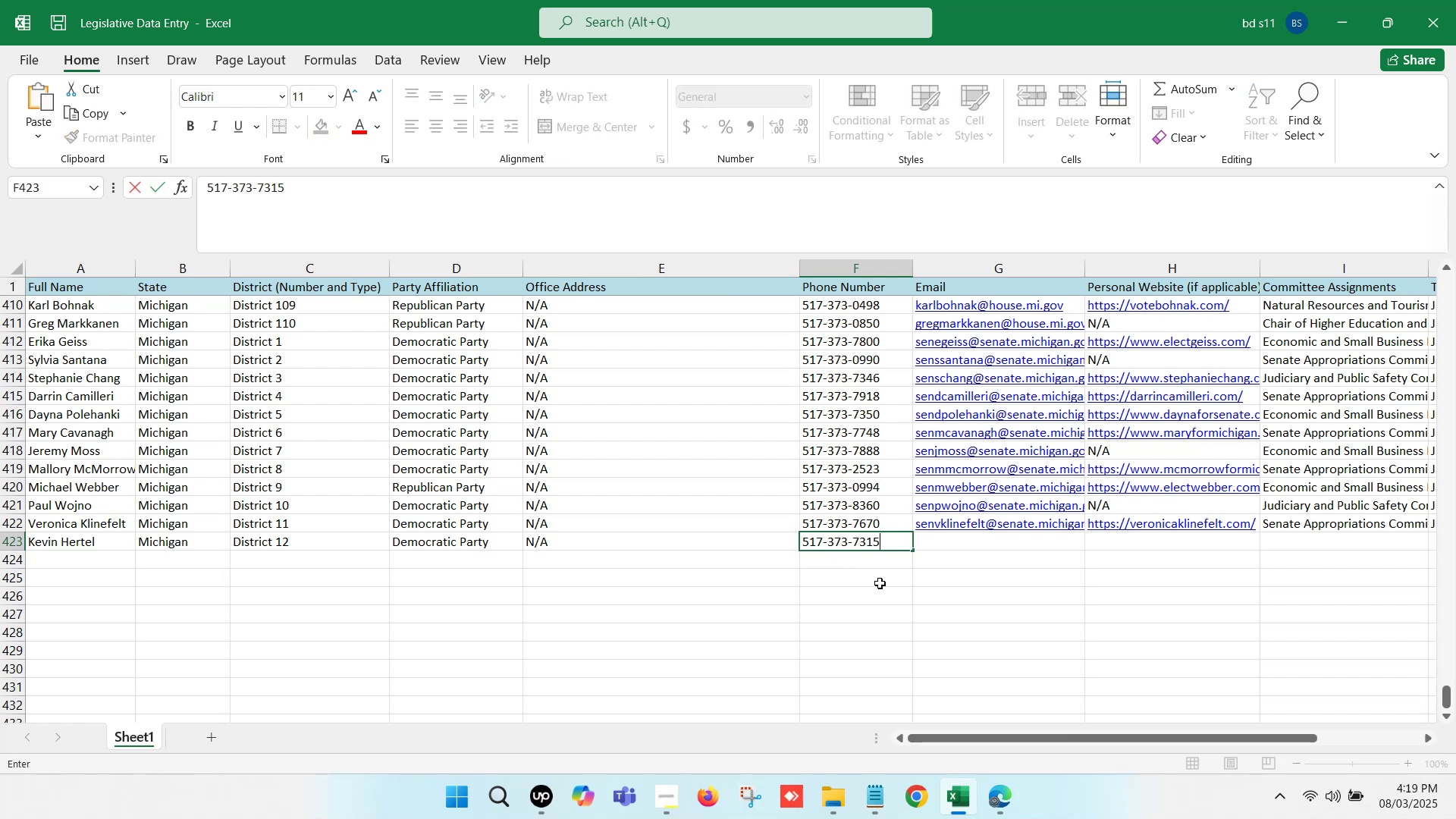 
left_click([884, 585])
 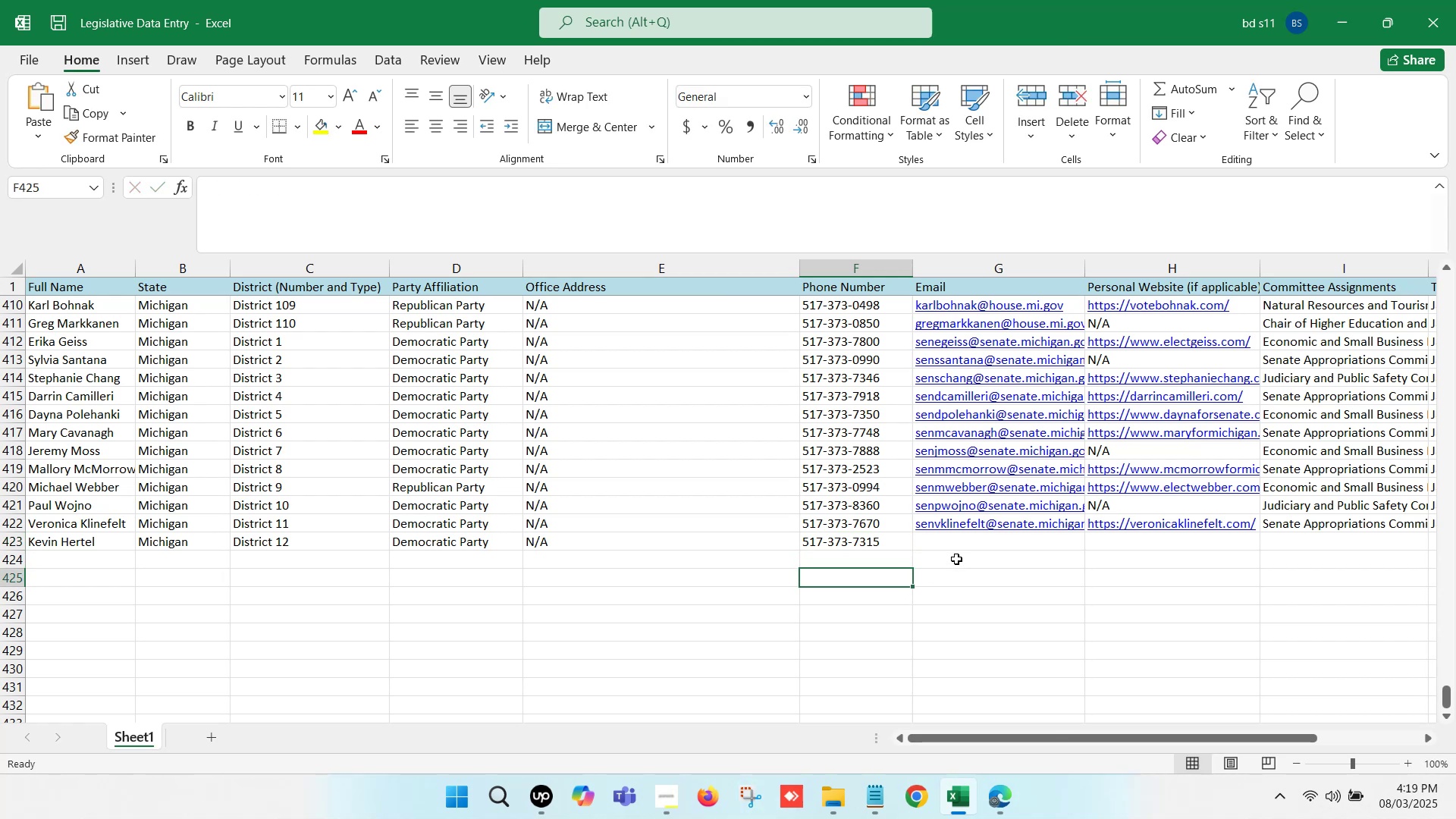 
left_click([965, 546])
 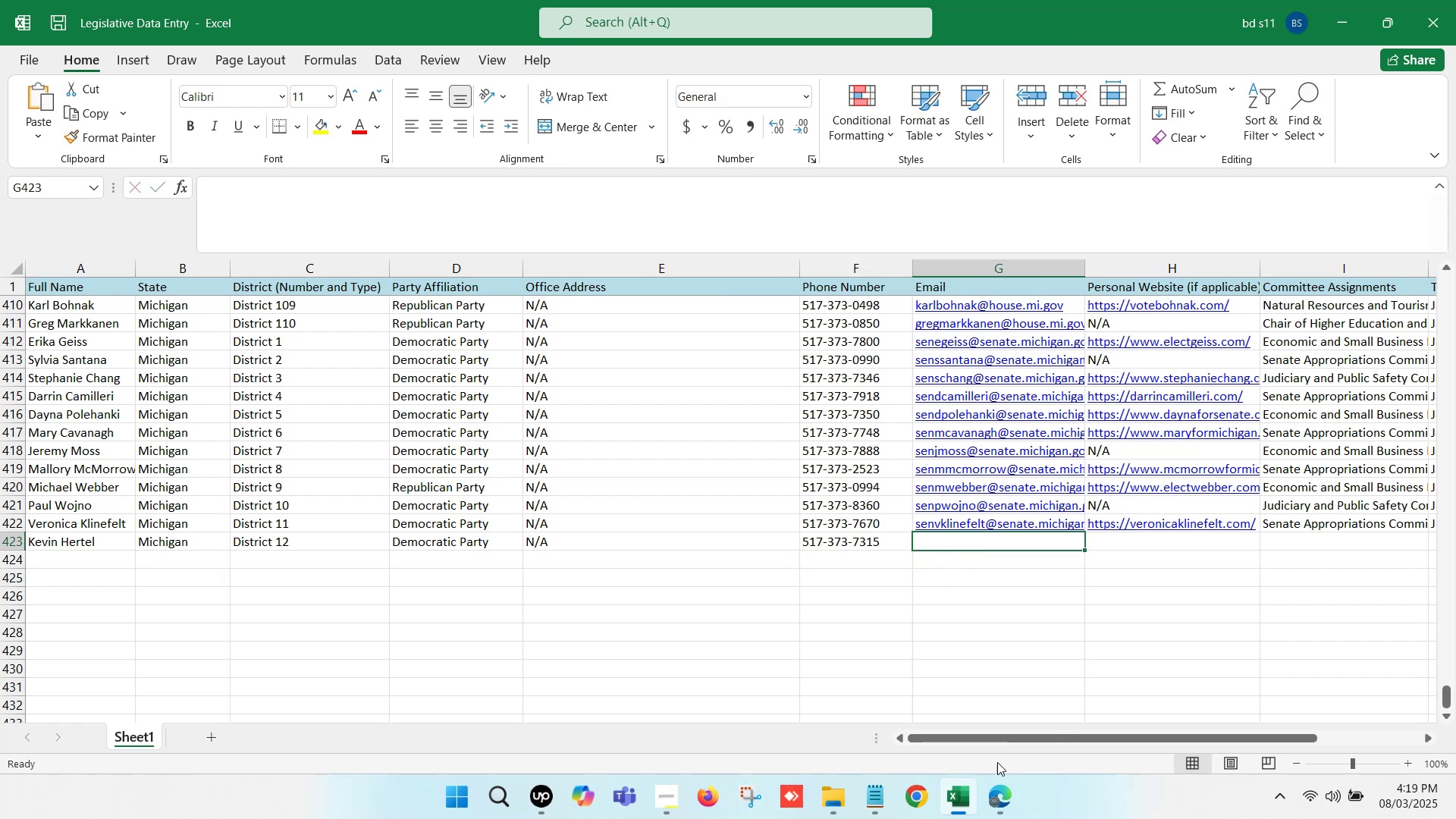 
left_click([1000, 777])
 